 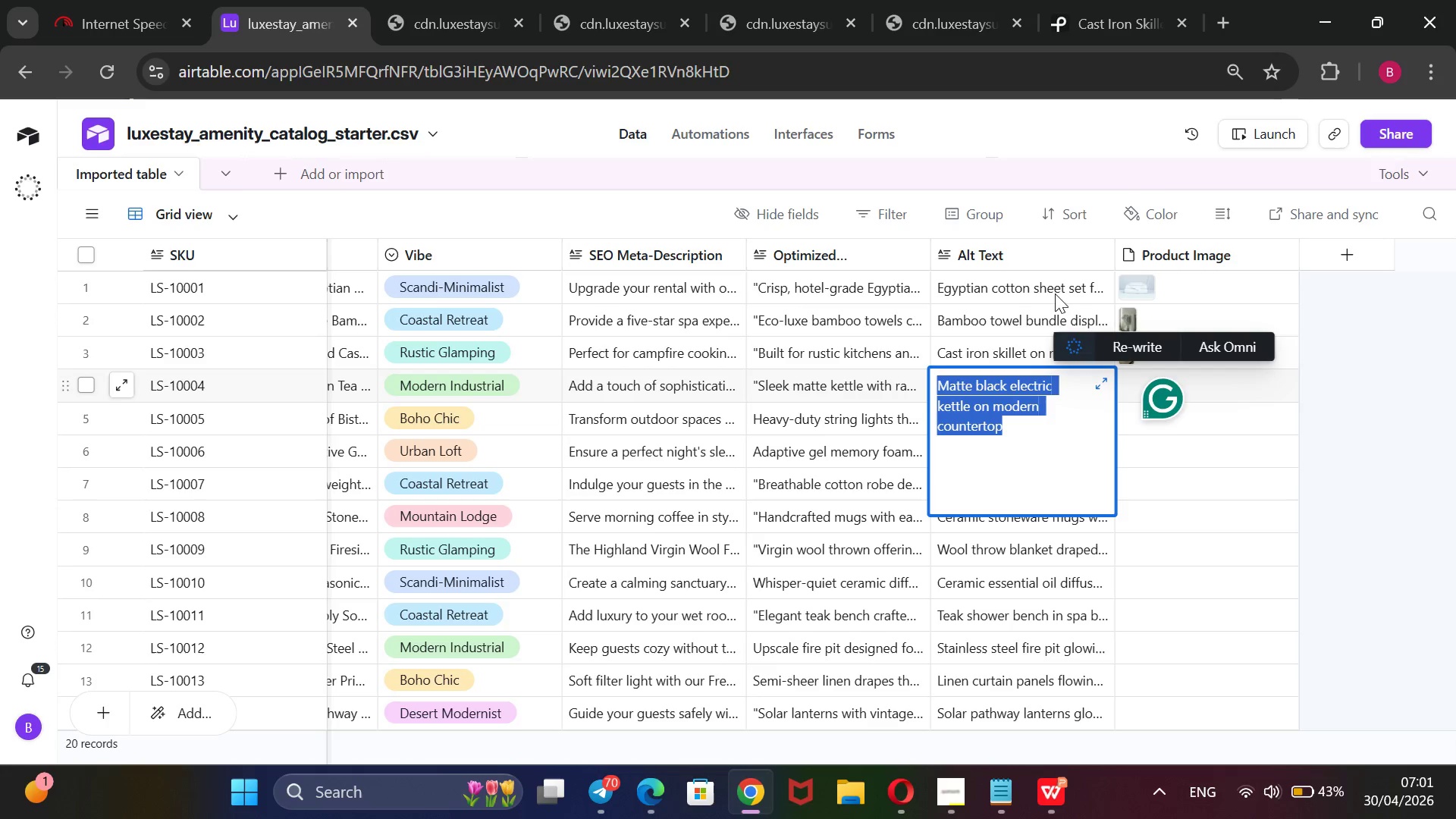 
left_click([1116, 11])
 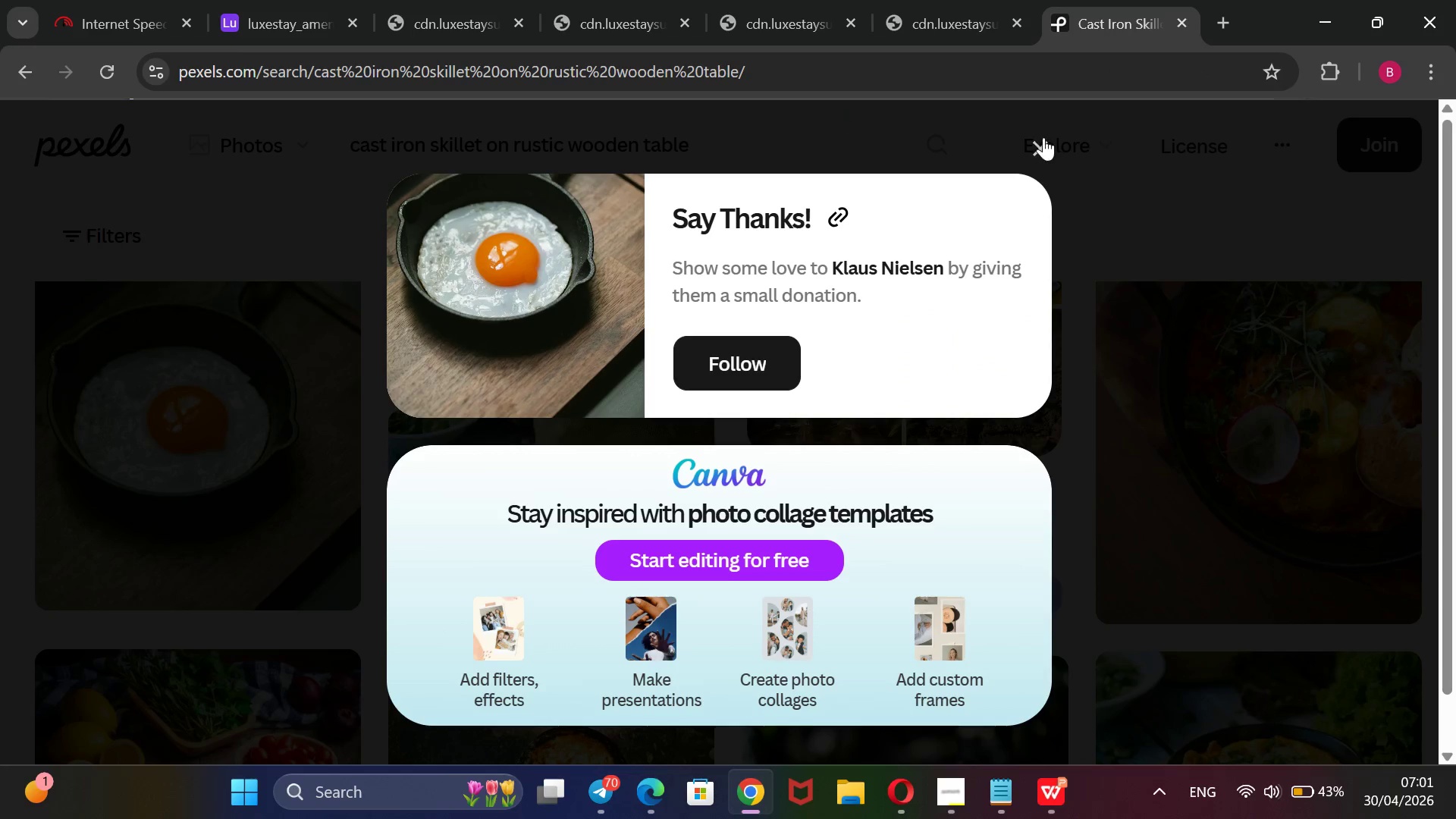 
left_click([1040, 147])
 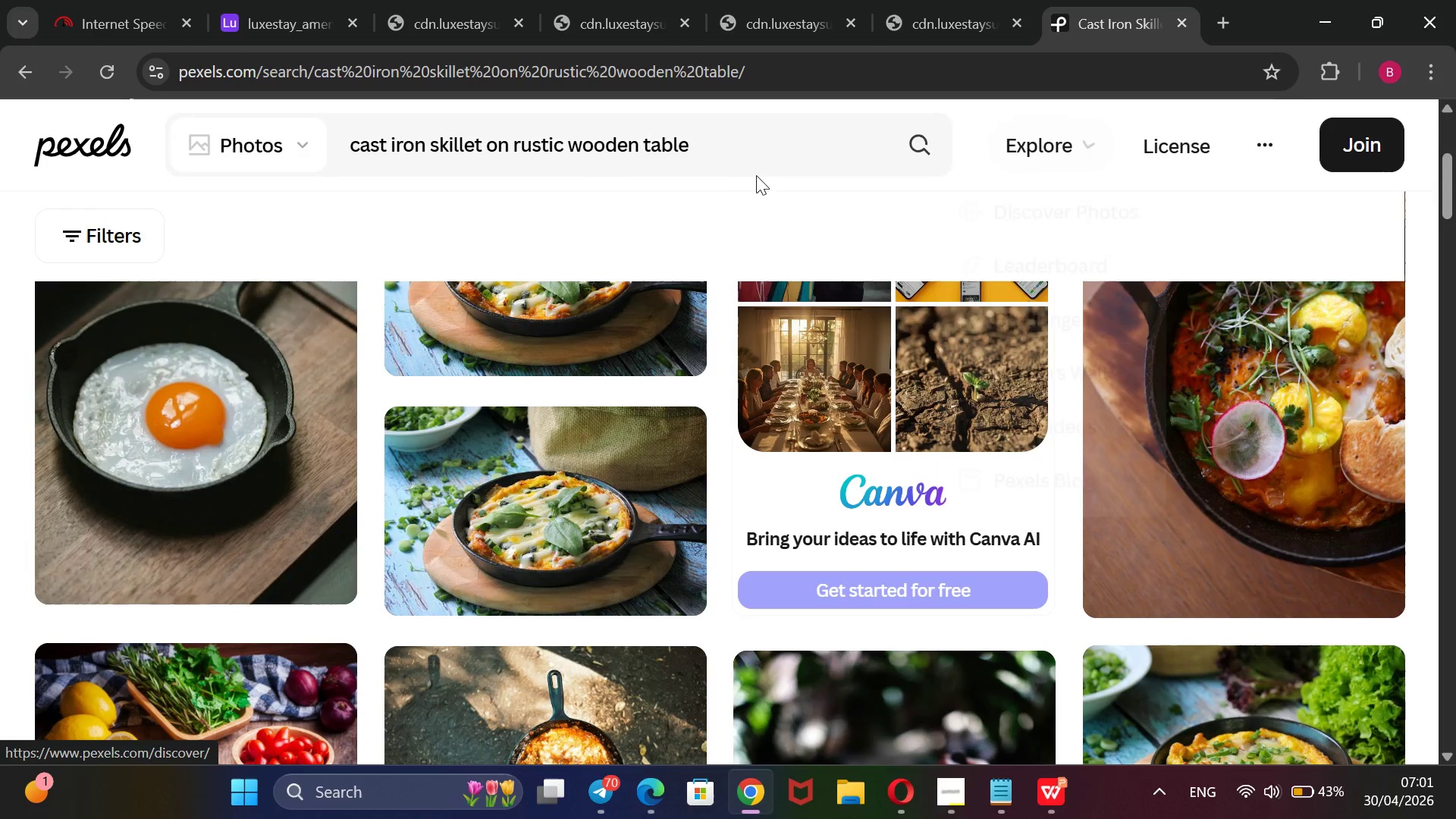 
left_click_drag(start_coordinate=[754, 149], to_coordinate=[345, 223])
 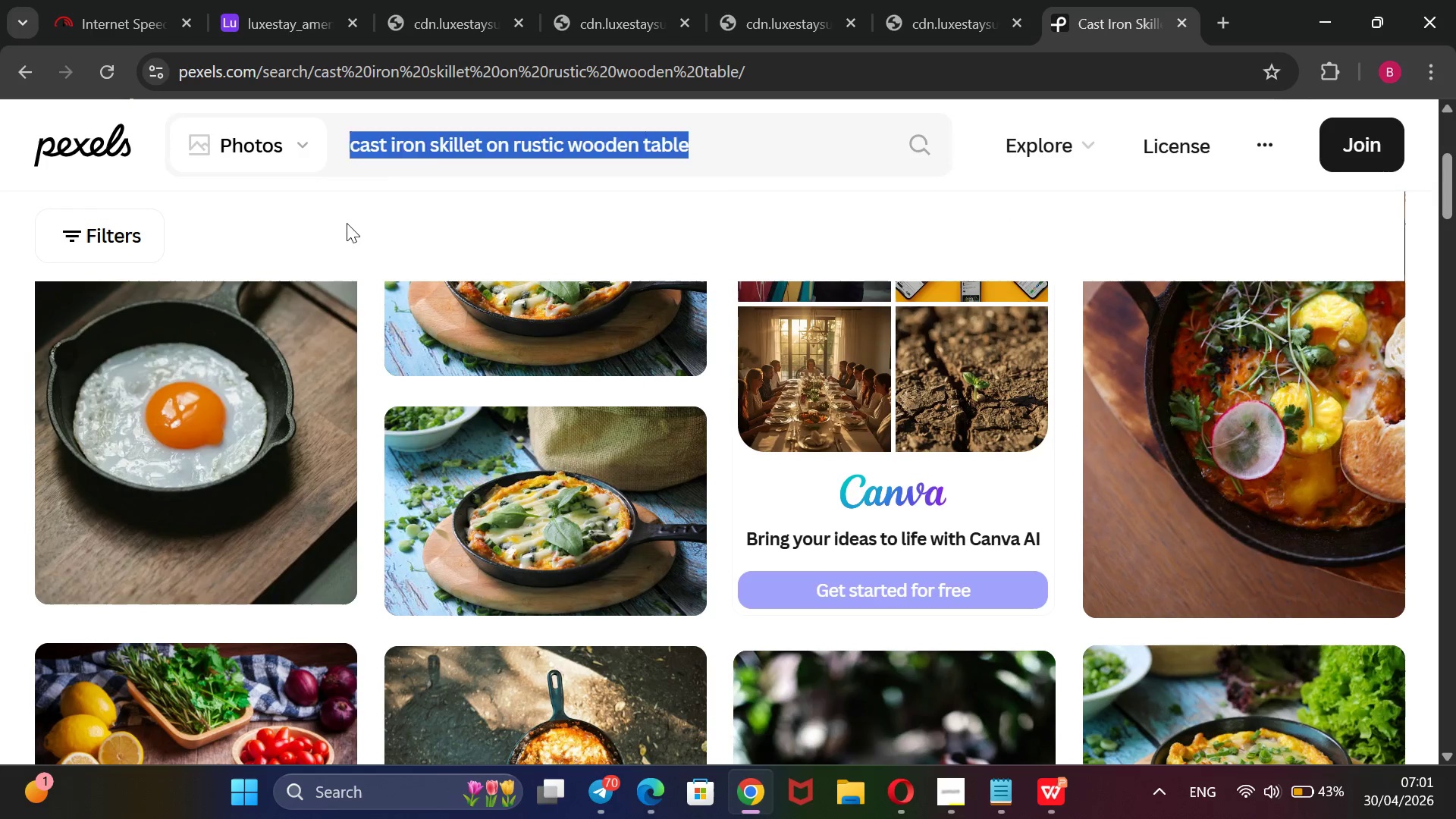 
key(Backspace)
 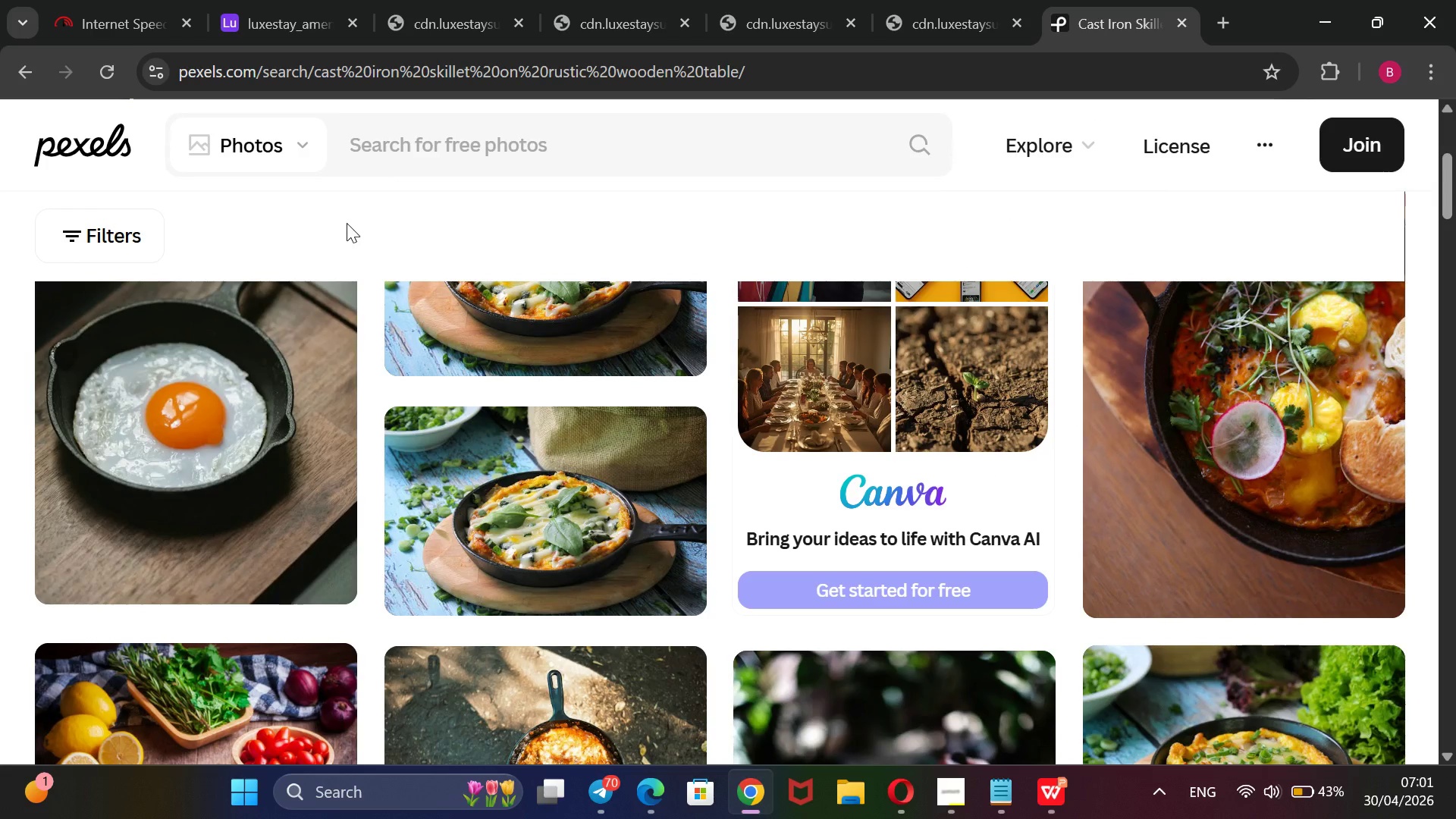 
key(Control+V)
 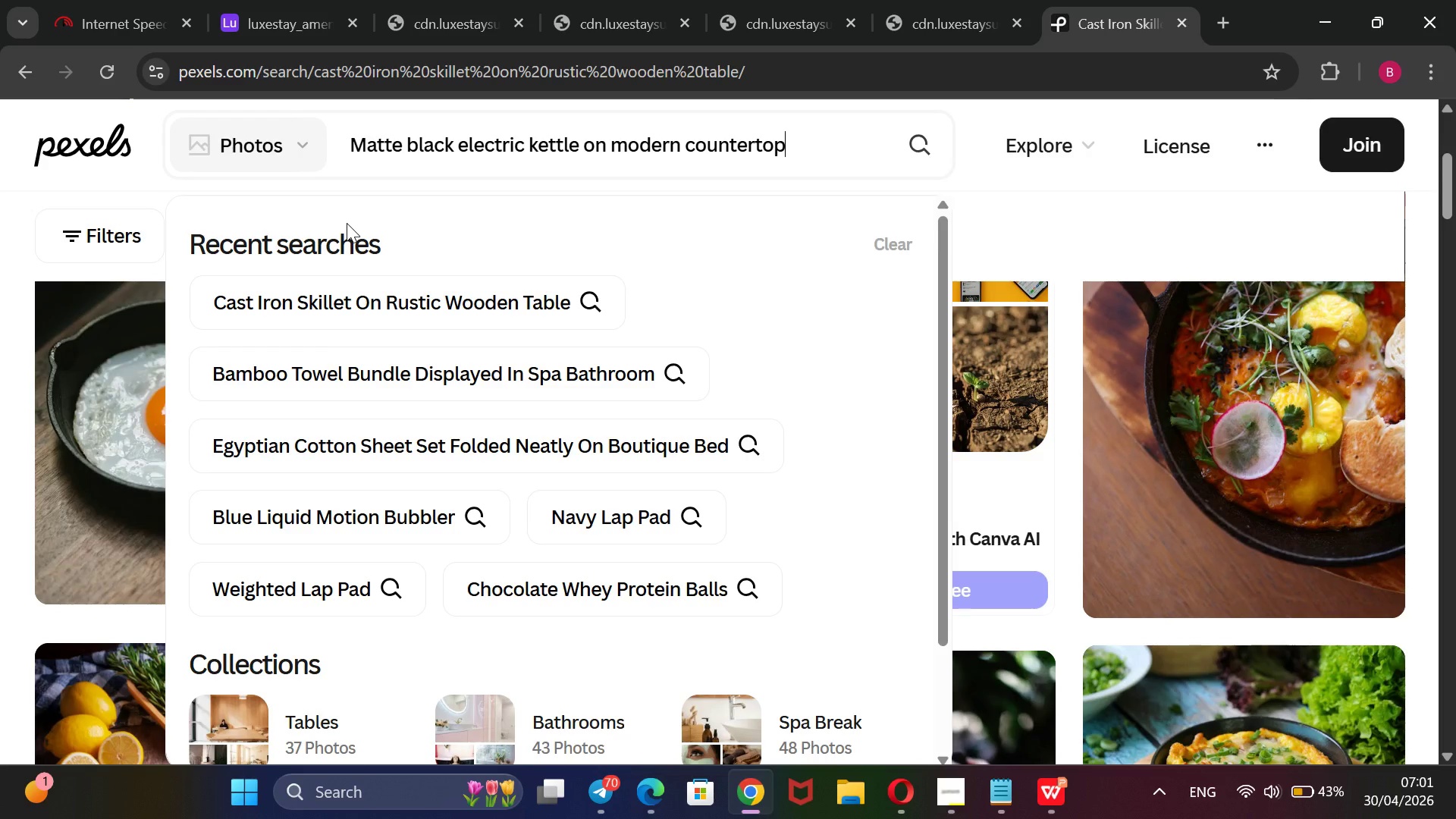 
key(Enter)
 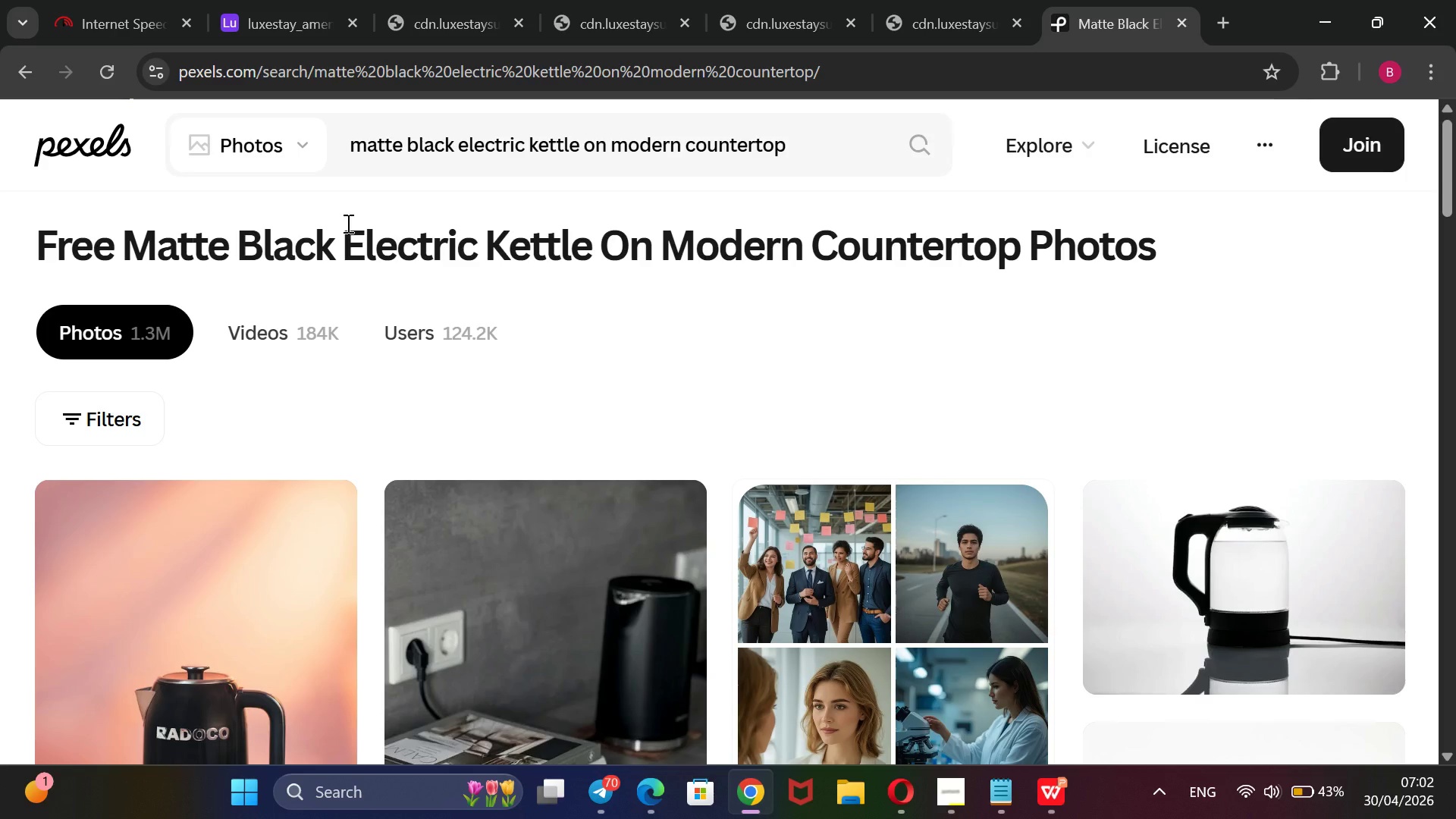 
wait(18.91)
 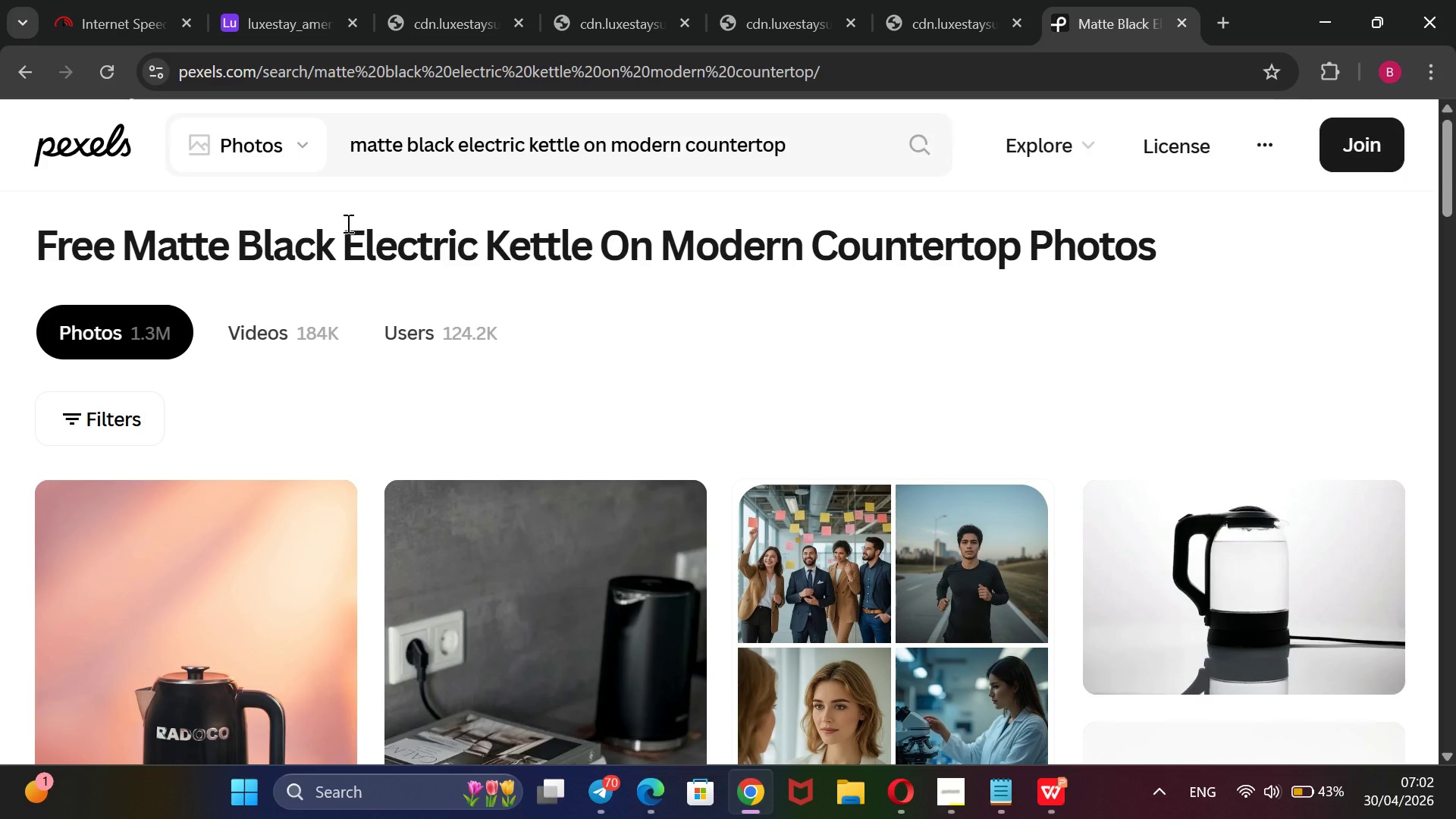 
scroll: coordinate [918, 286], scroll_direction: down, amount: 1.0
 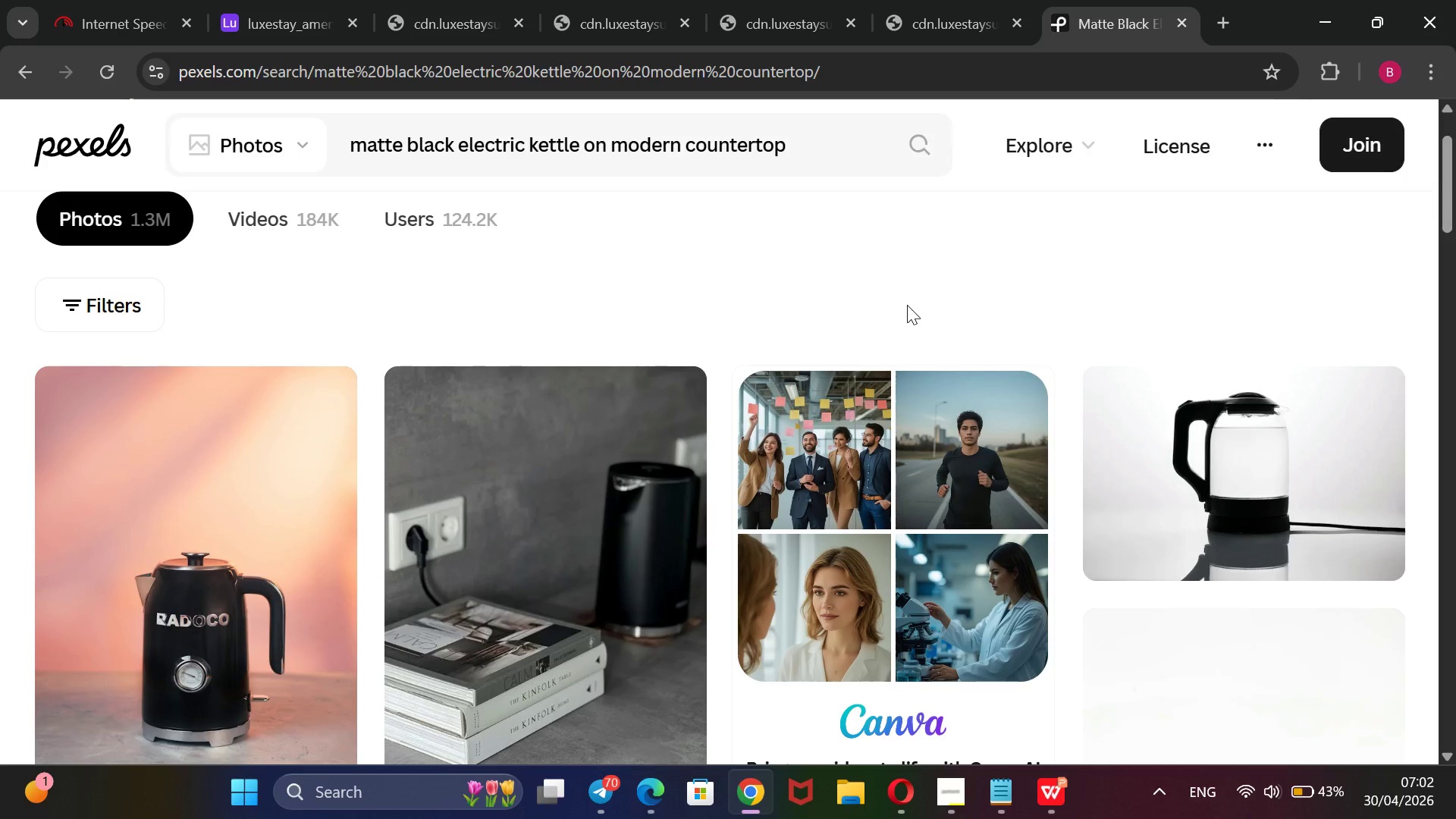 
wait(8.25)
 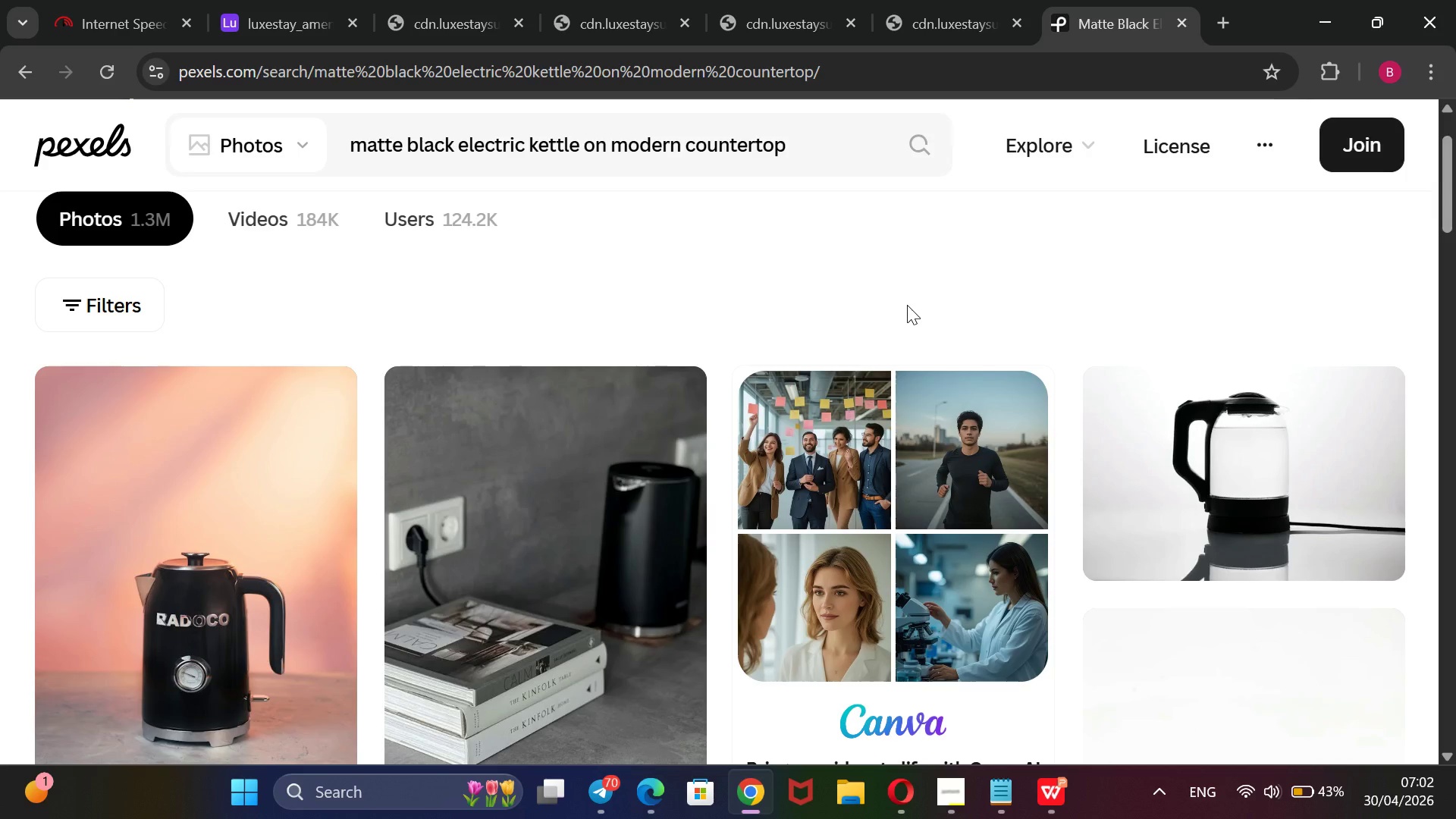 
scroll: coordinate [907, 305], scroll_direction: down, amount: 3.0
 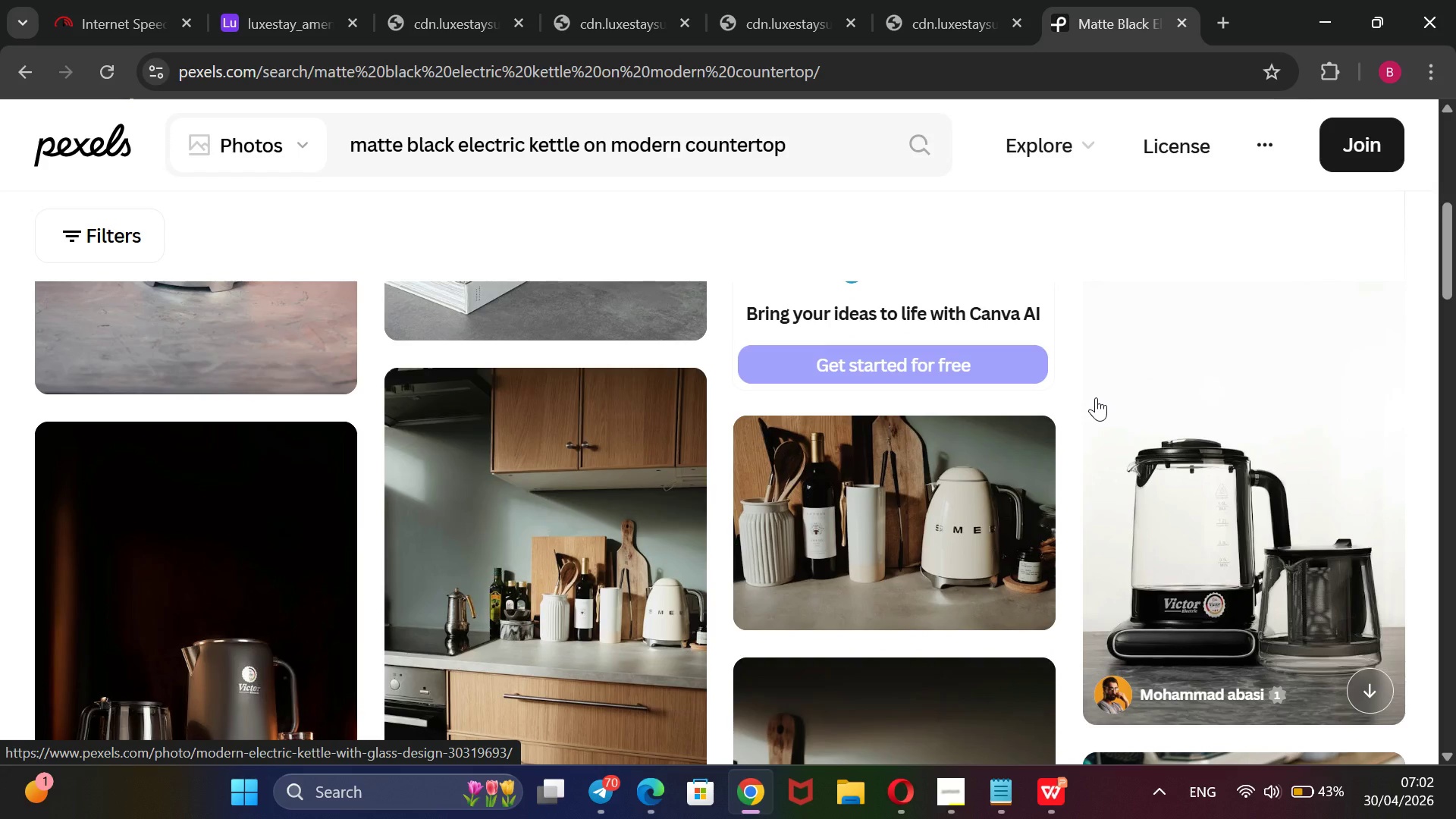 
wait(5.17)
 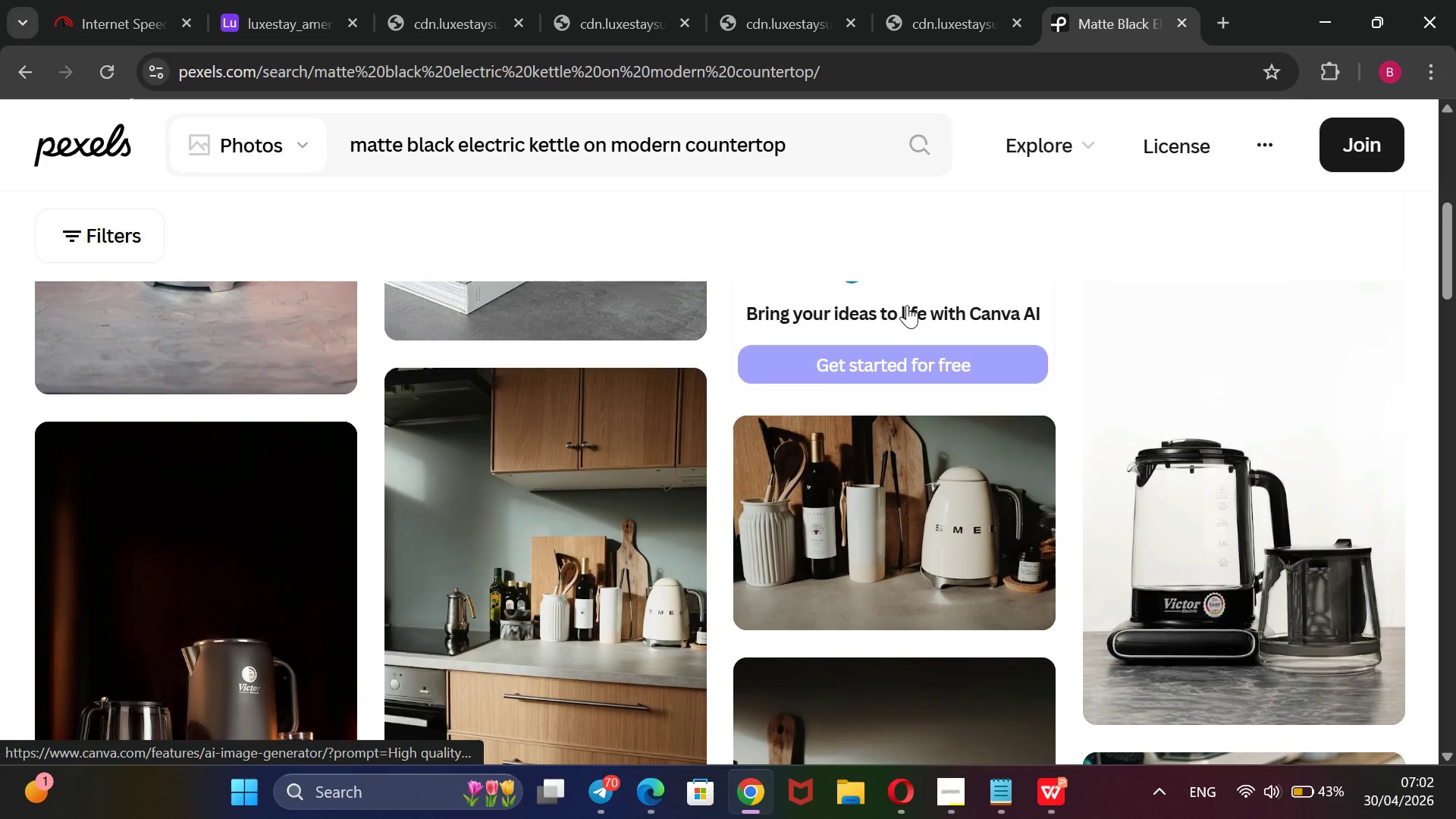 
scroll: coordinate [1096, 397], scroll_direction: down, amount: 2.0
 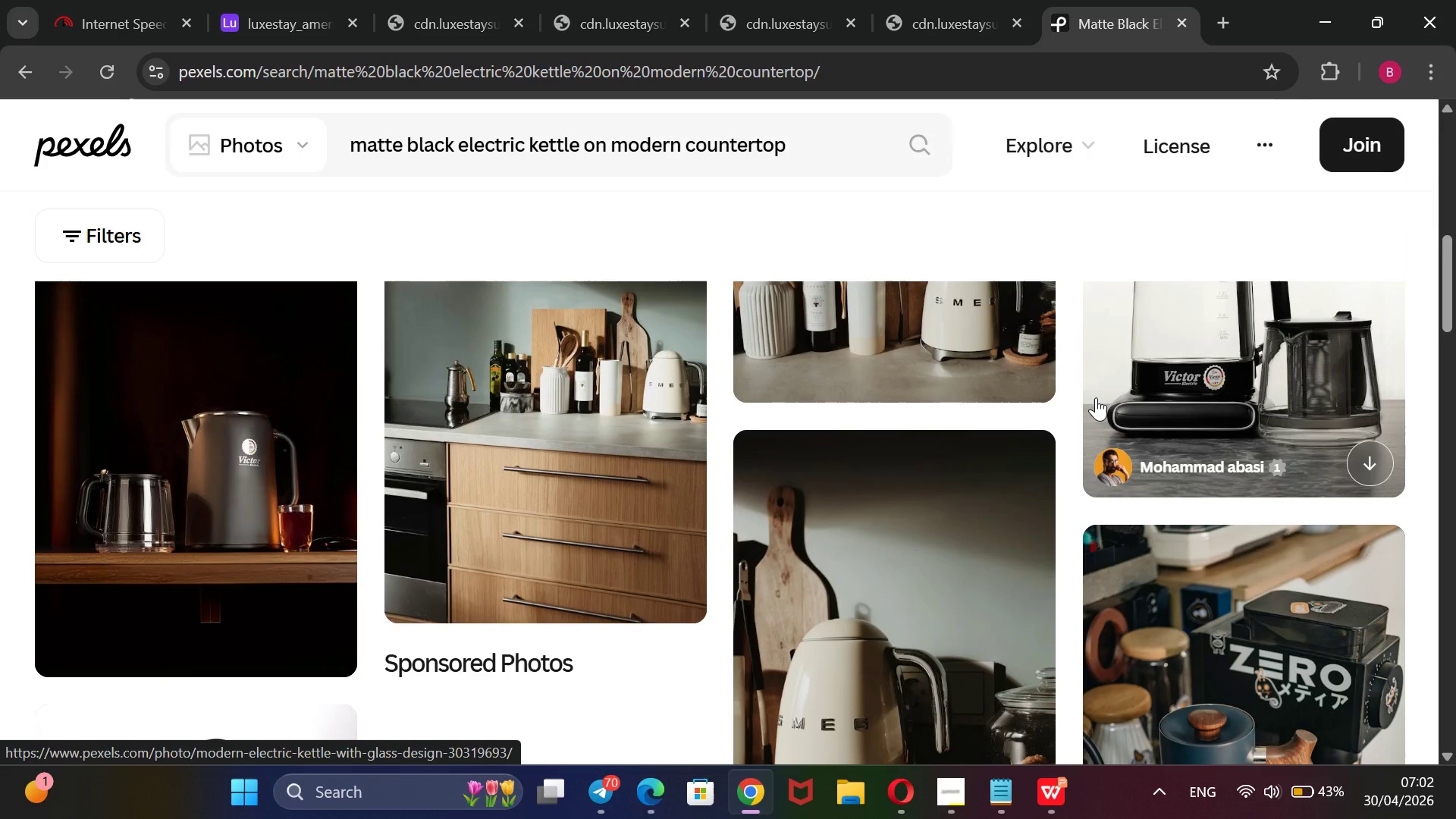 
wait(8.06)
 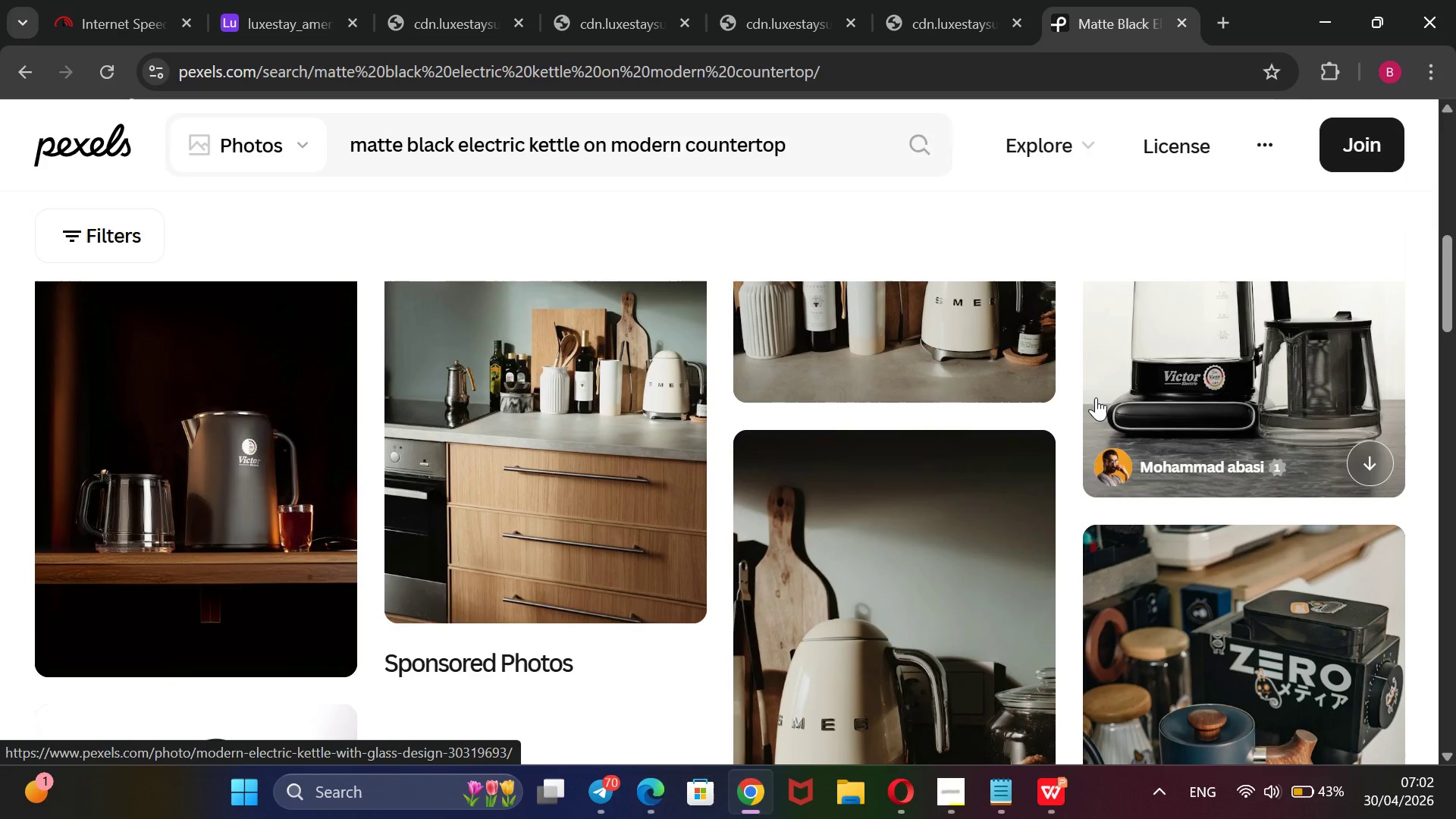 
right_click([200, 490])
 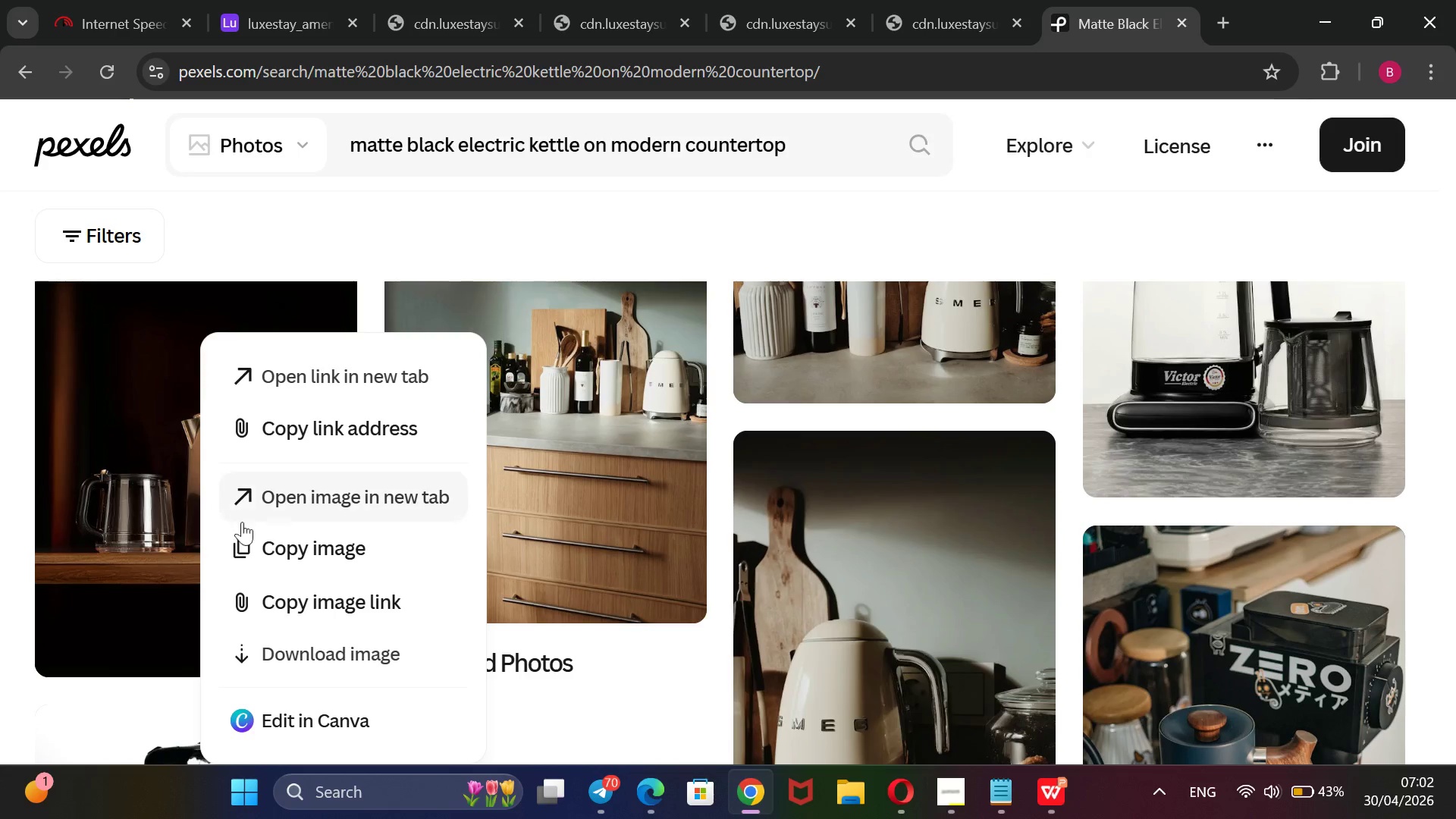 
wait(8.73)
 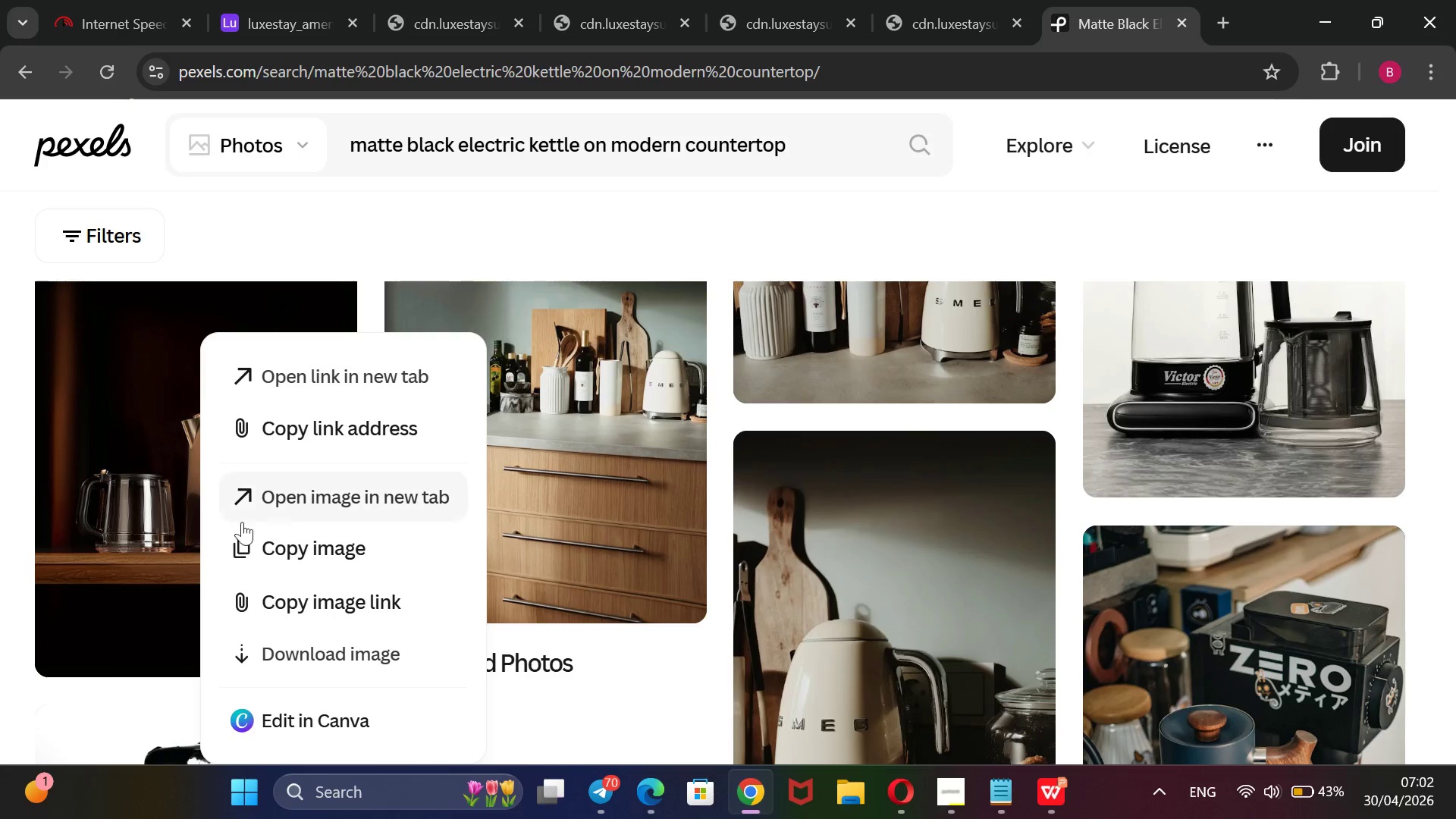 
left_click([342, 421])
 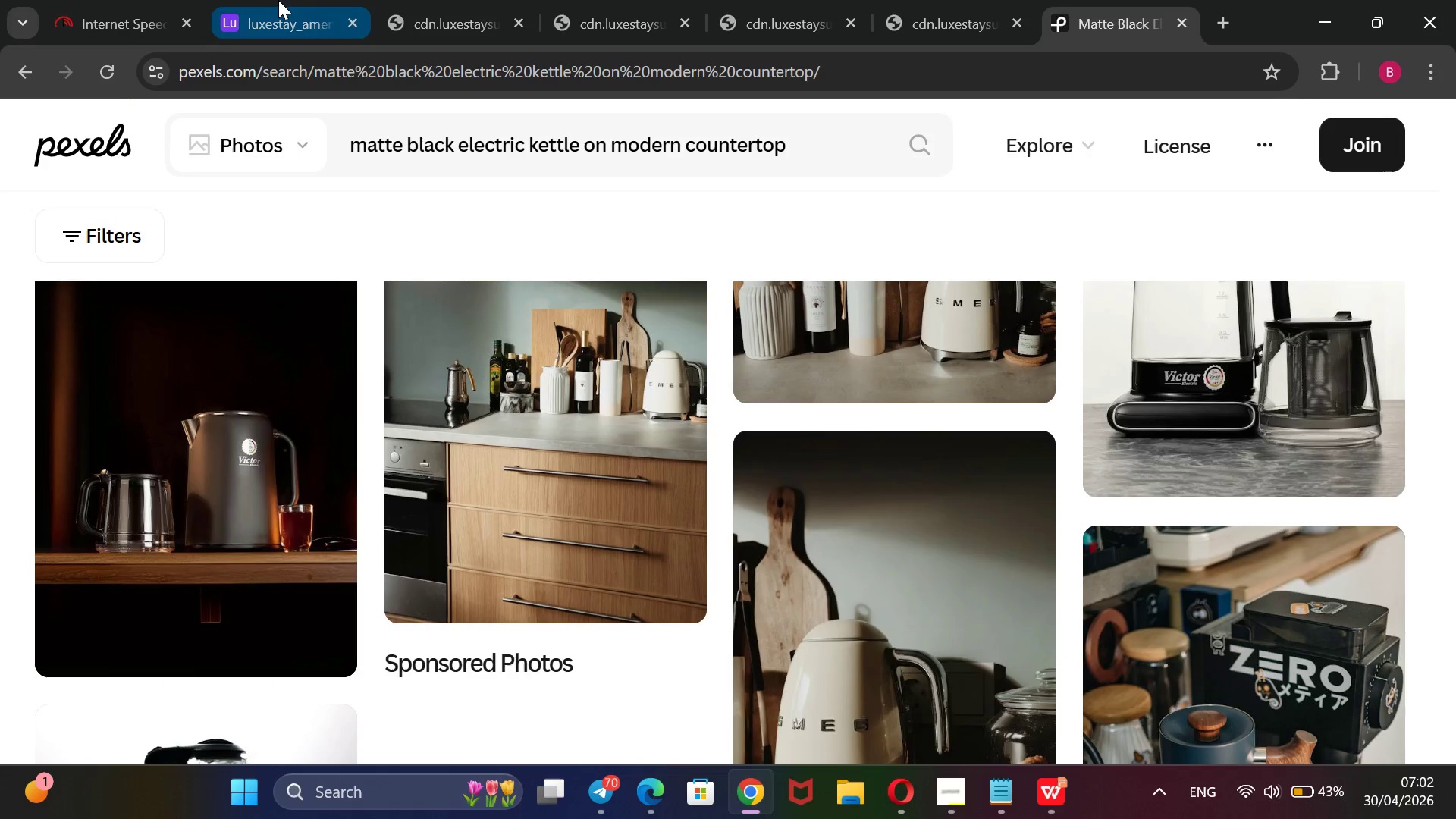 
left_click([278, 0])
 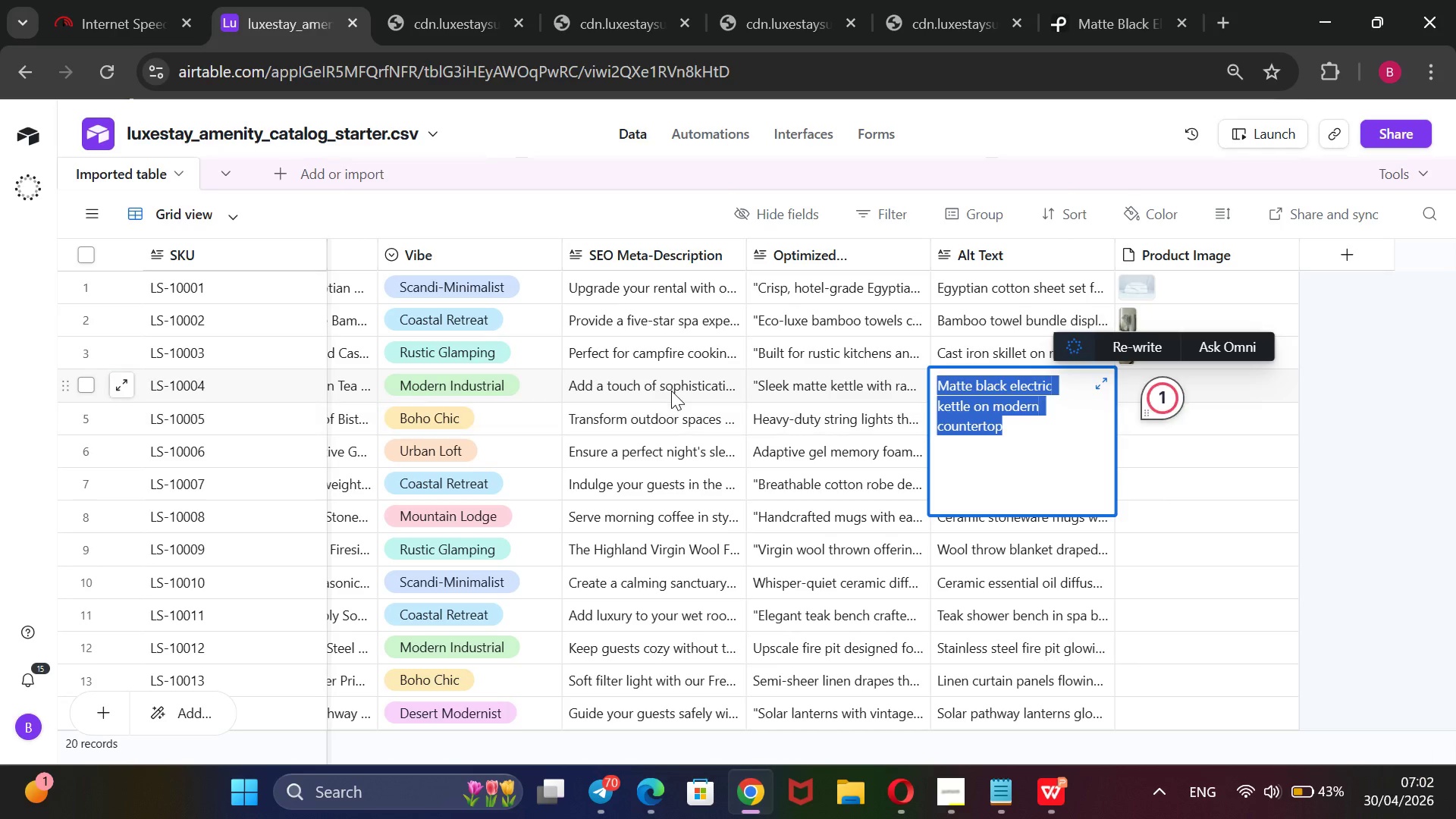 
scroll: coordinate [670, 391], scroll_direction: up, amount: 4.0
 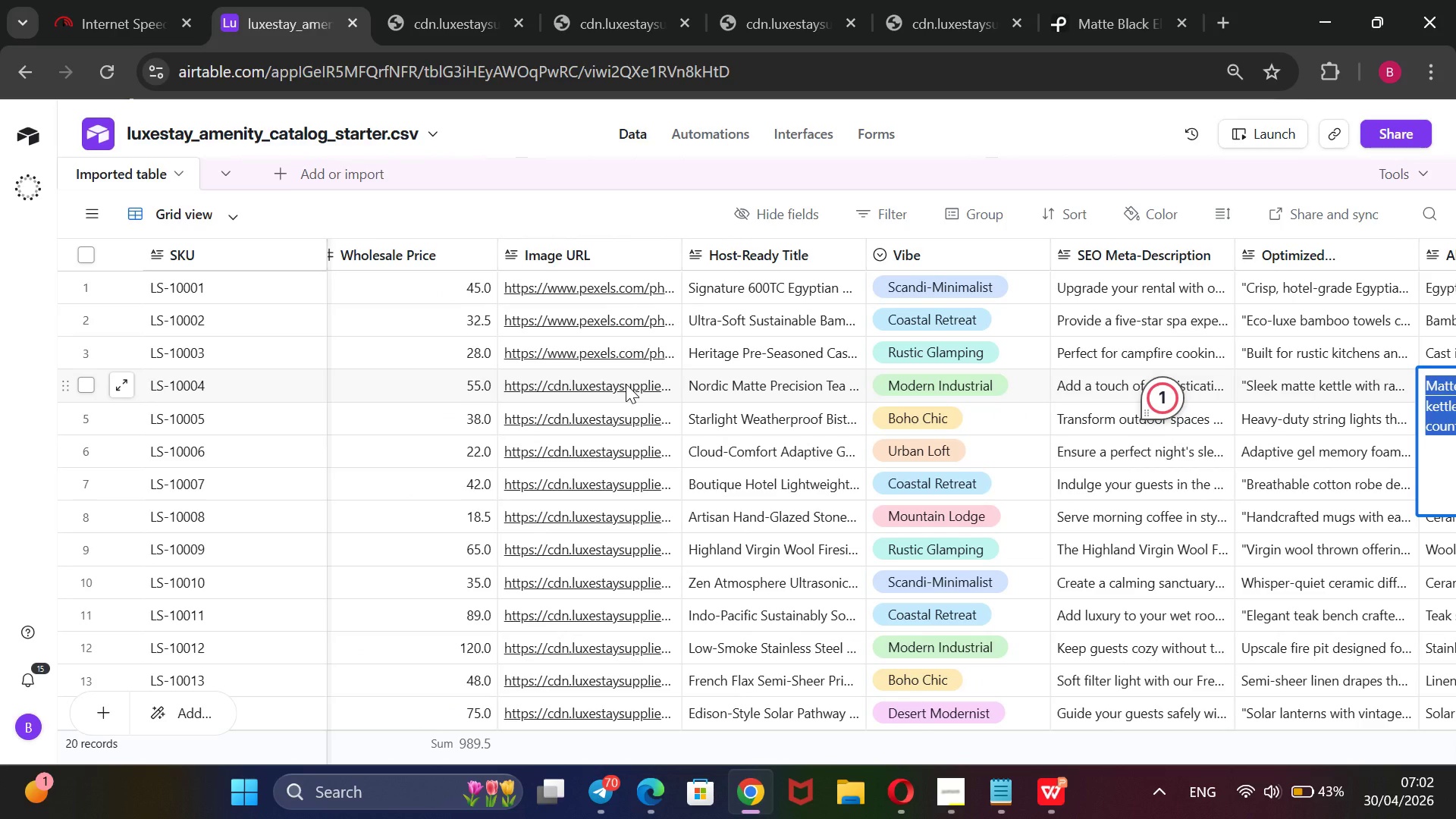 
double_click([626, 384])
 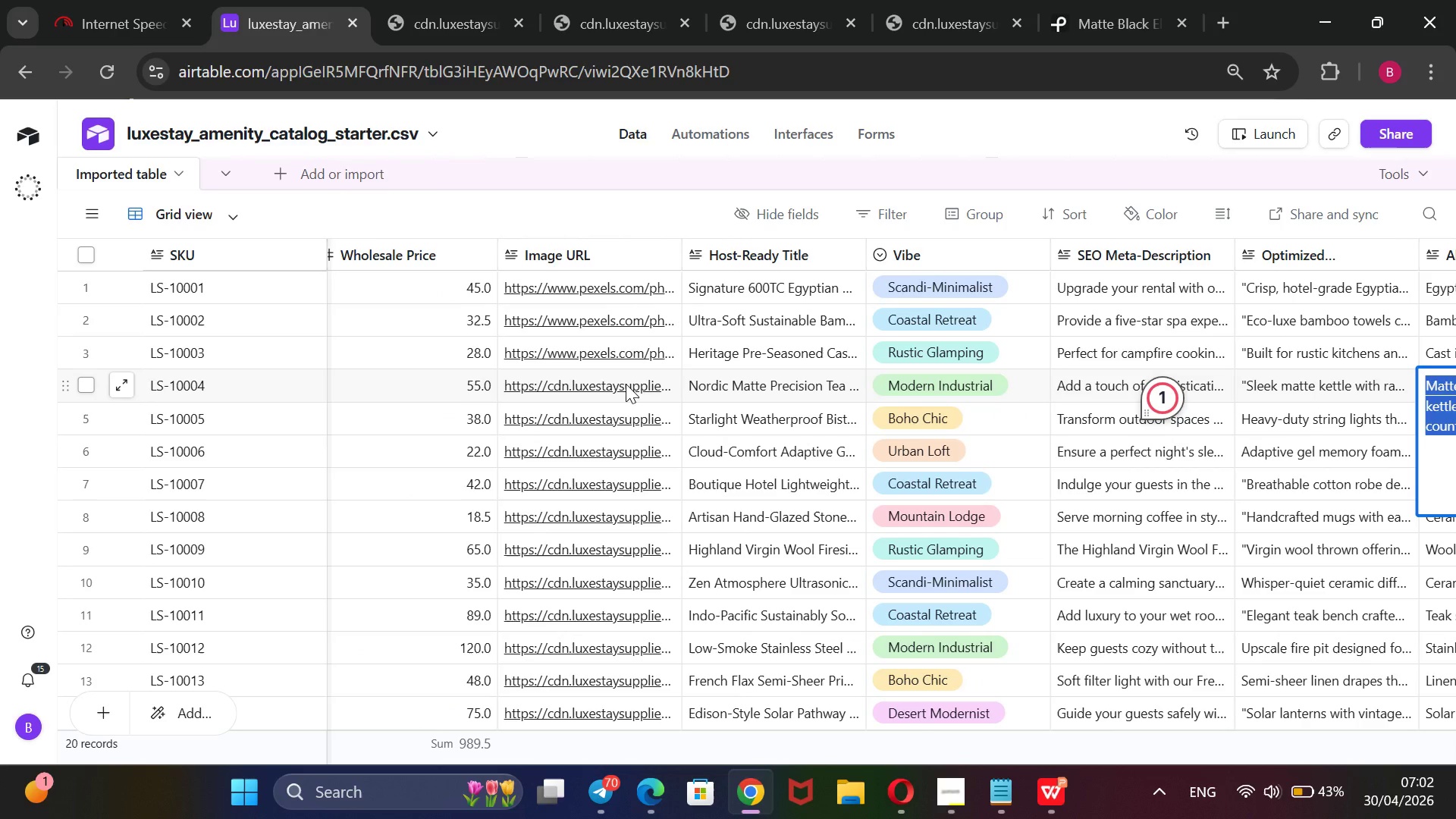 
triple_click([626, 384])
 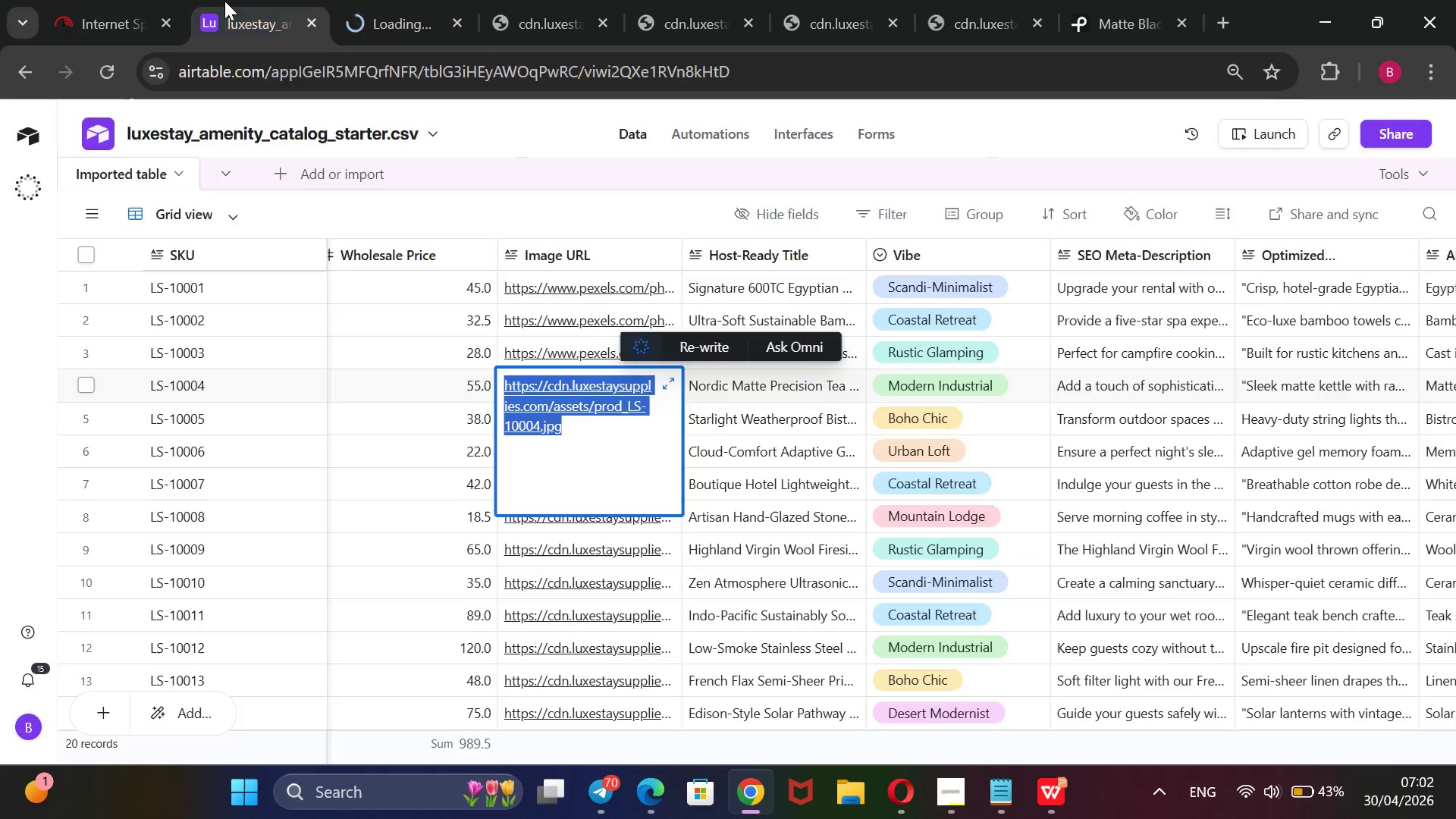 
wait(5.33)
 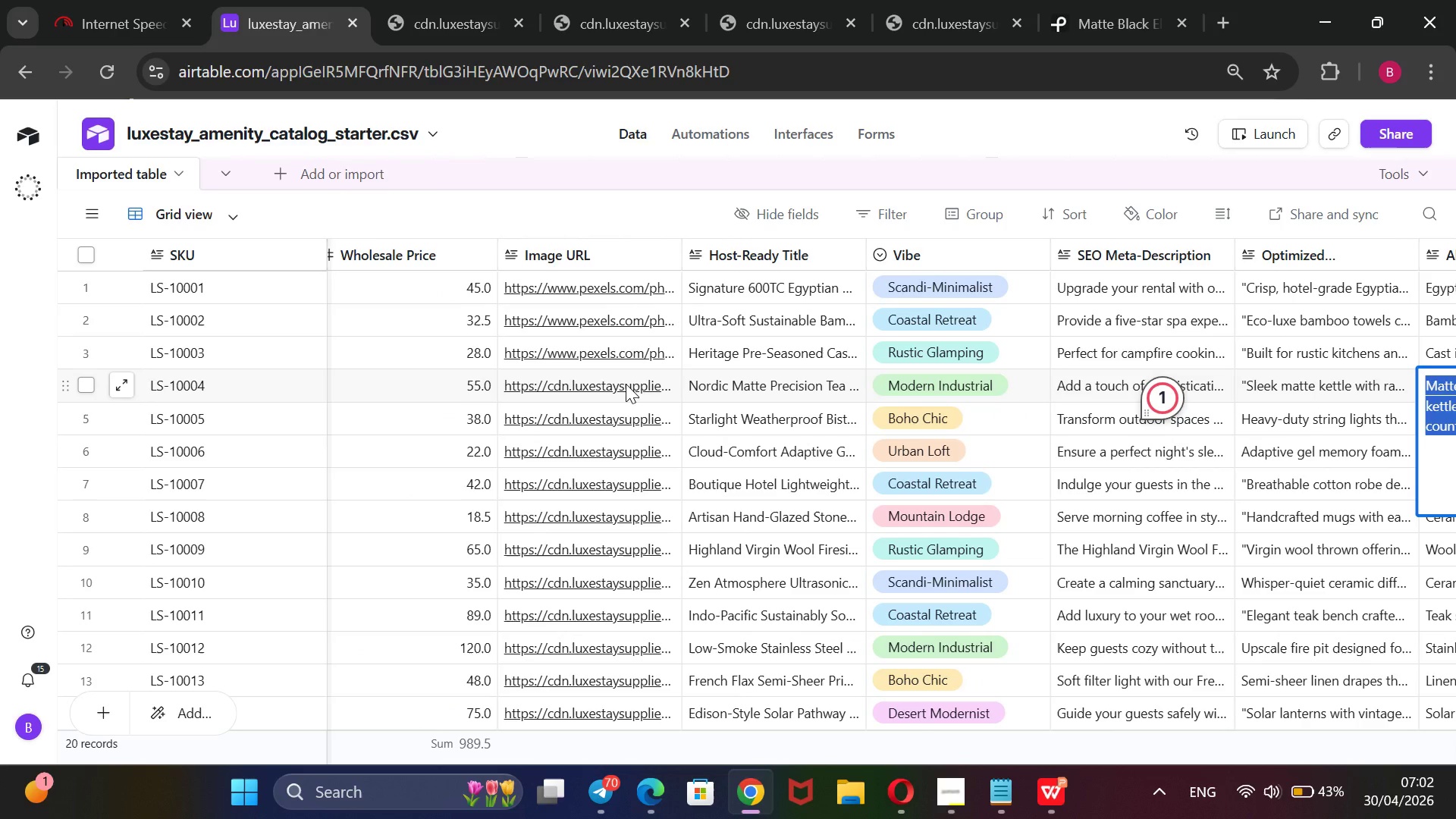 
key(Backspace)
 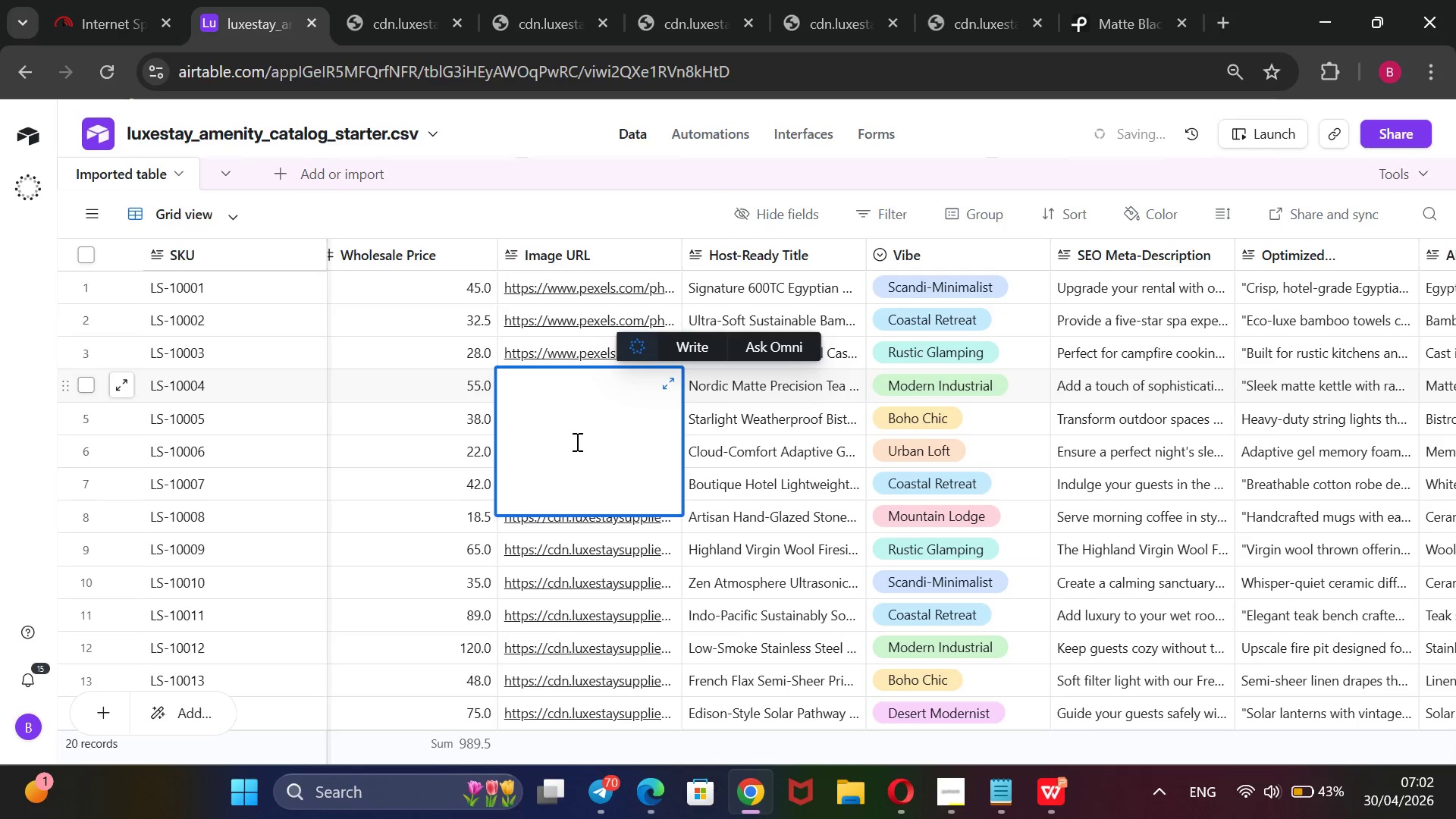 
key(Control+V)
 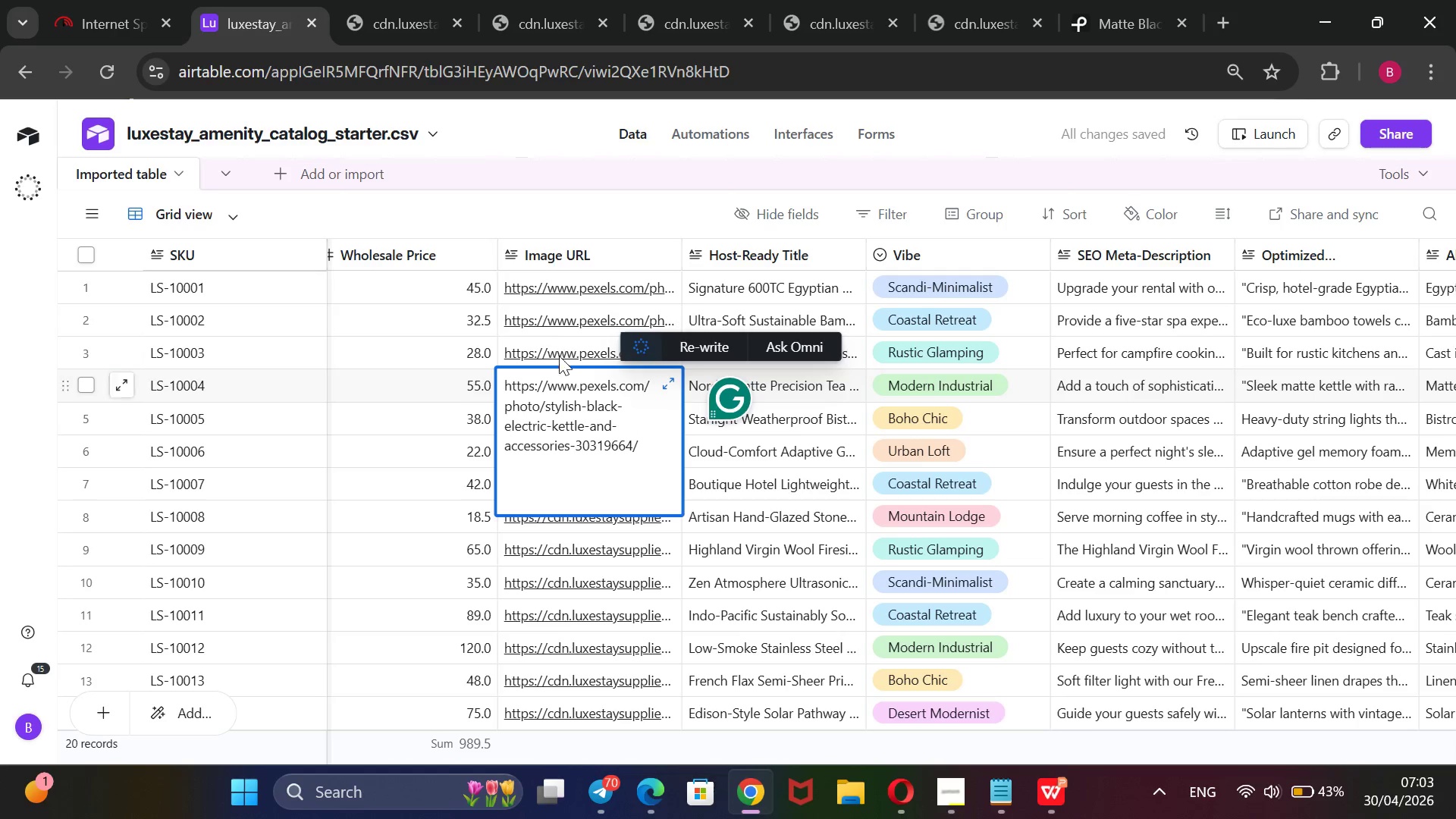 
left_click([607, 204])
 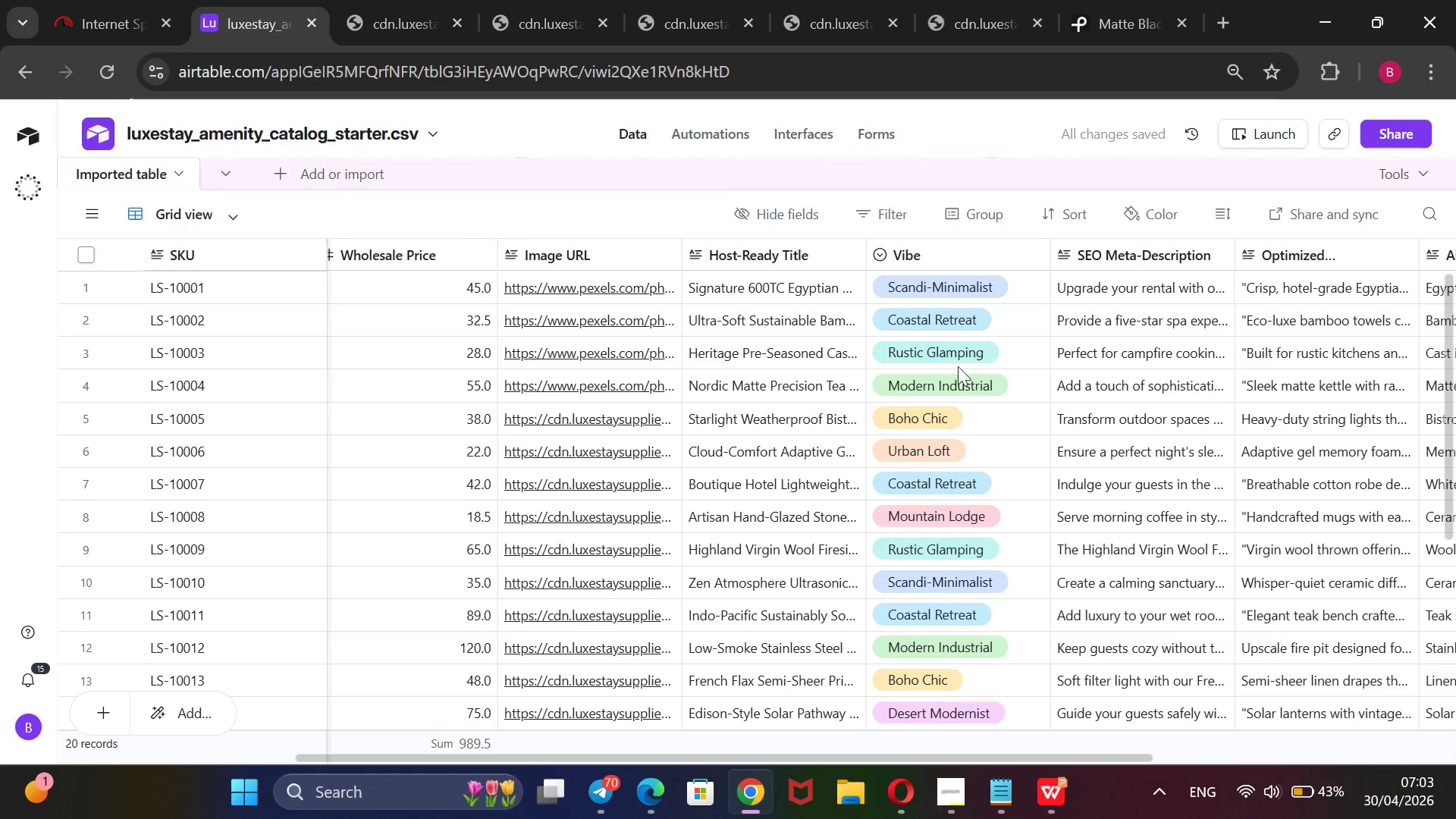 
scroll: coordinate [960, 363], scroll_direction: down, amount: 3.0
 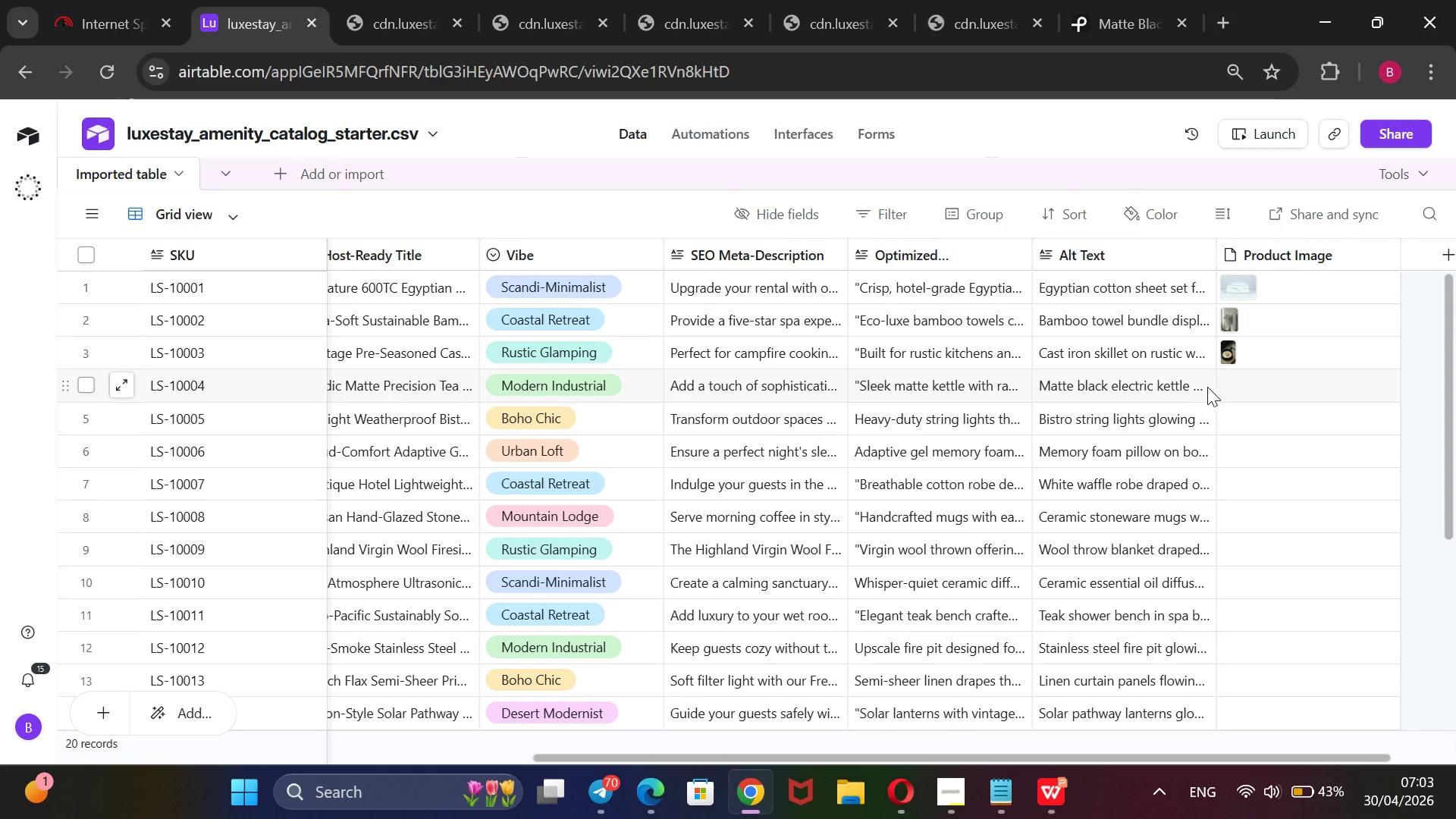 
left_click([1216, 381])
 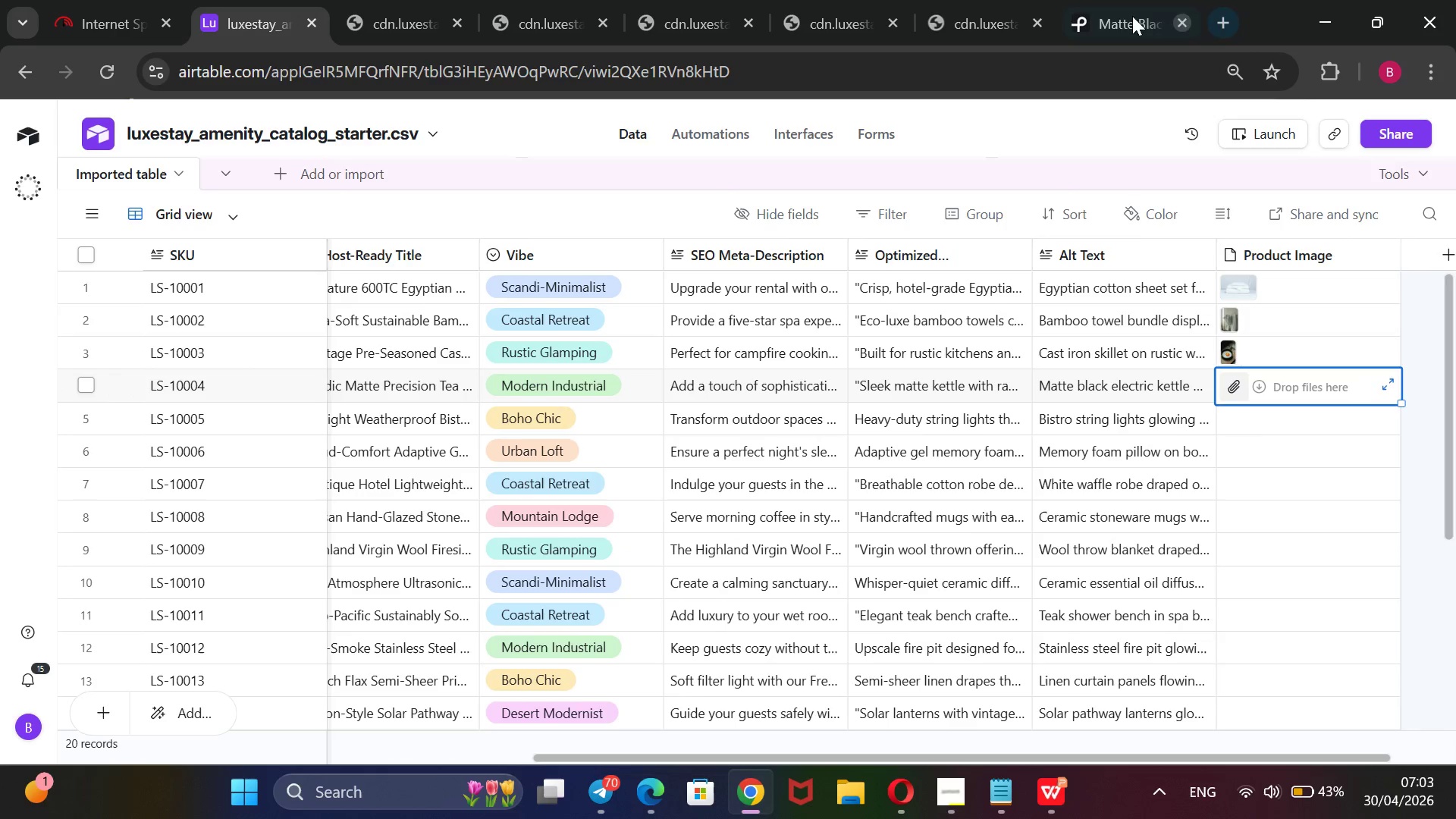 
left_click([1103, 8])
 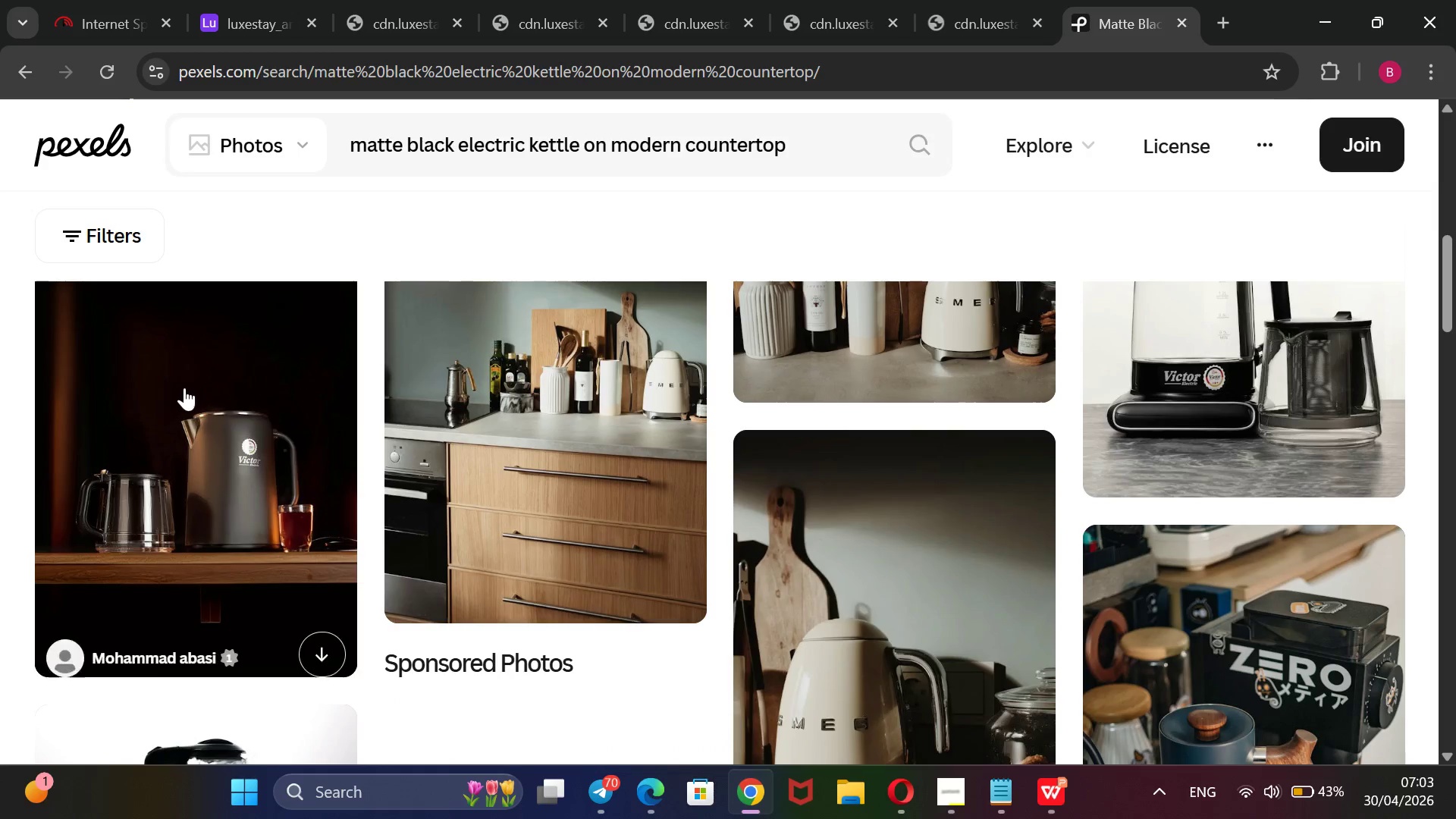 
right_click([182, 390])
 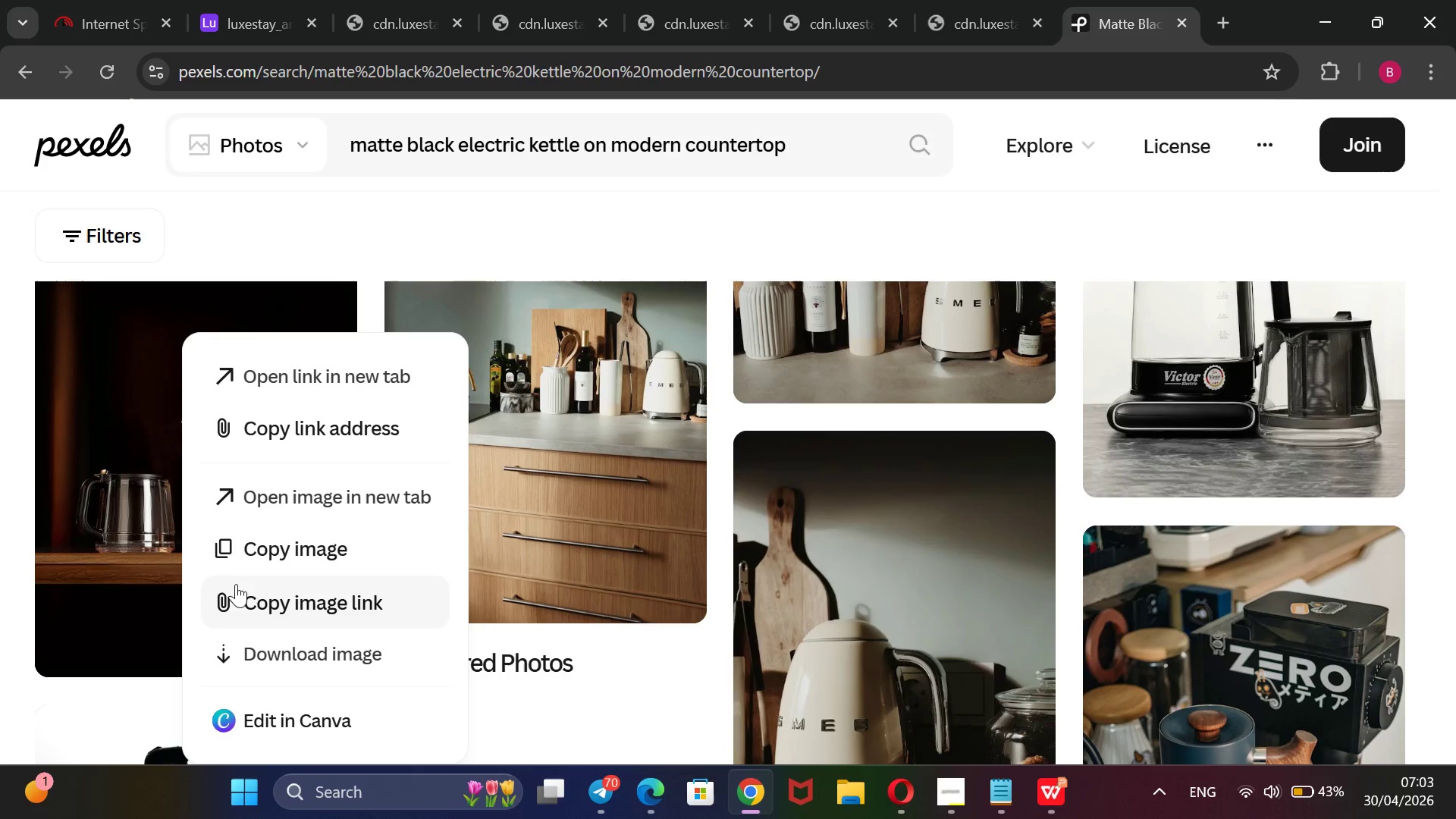 
left_click([238, 593])
 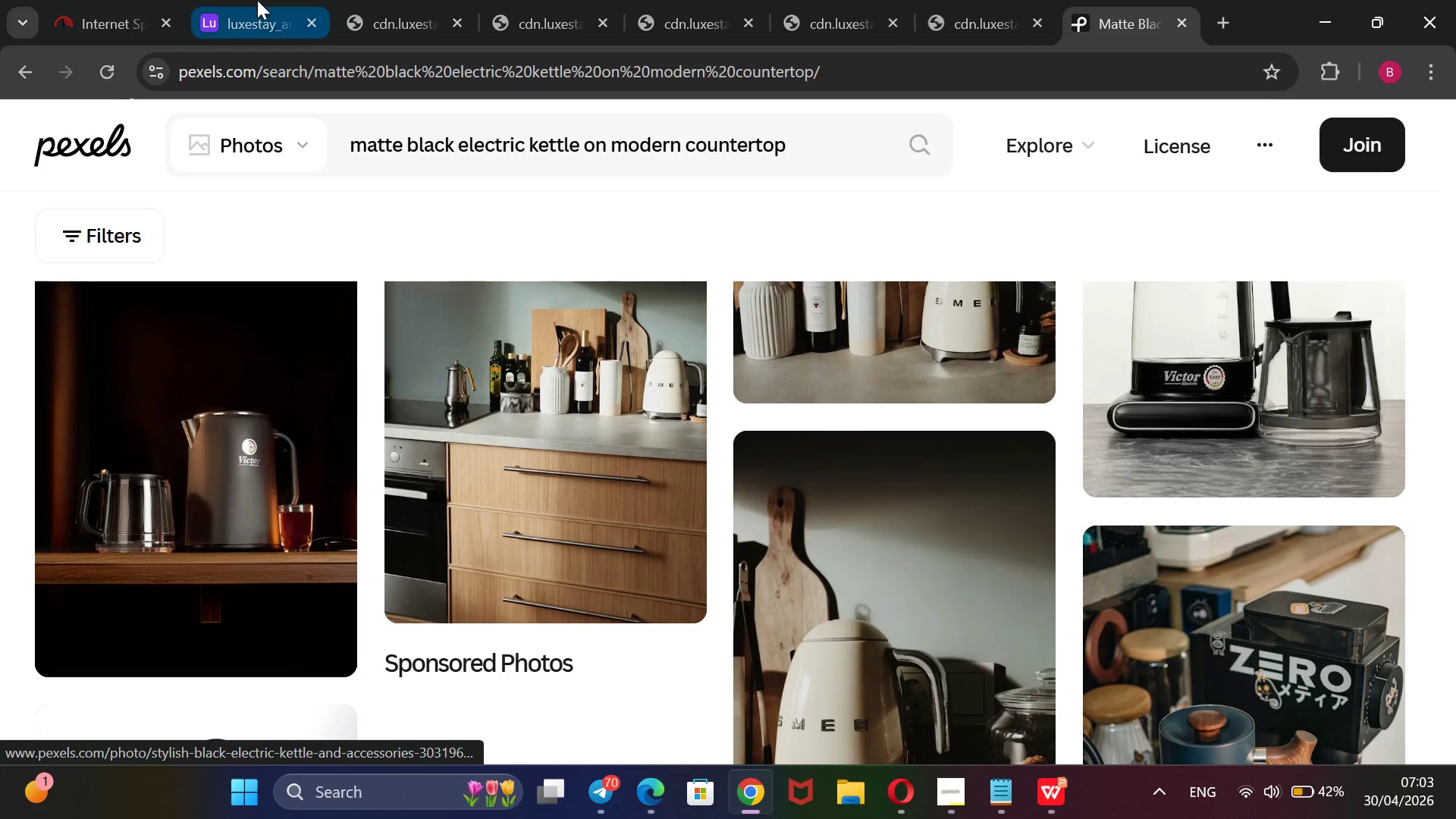 
left_click([257, 0])
 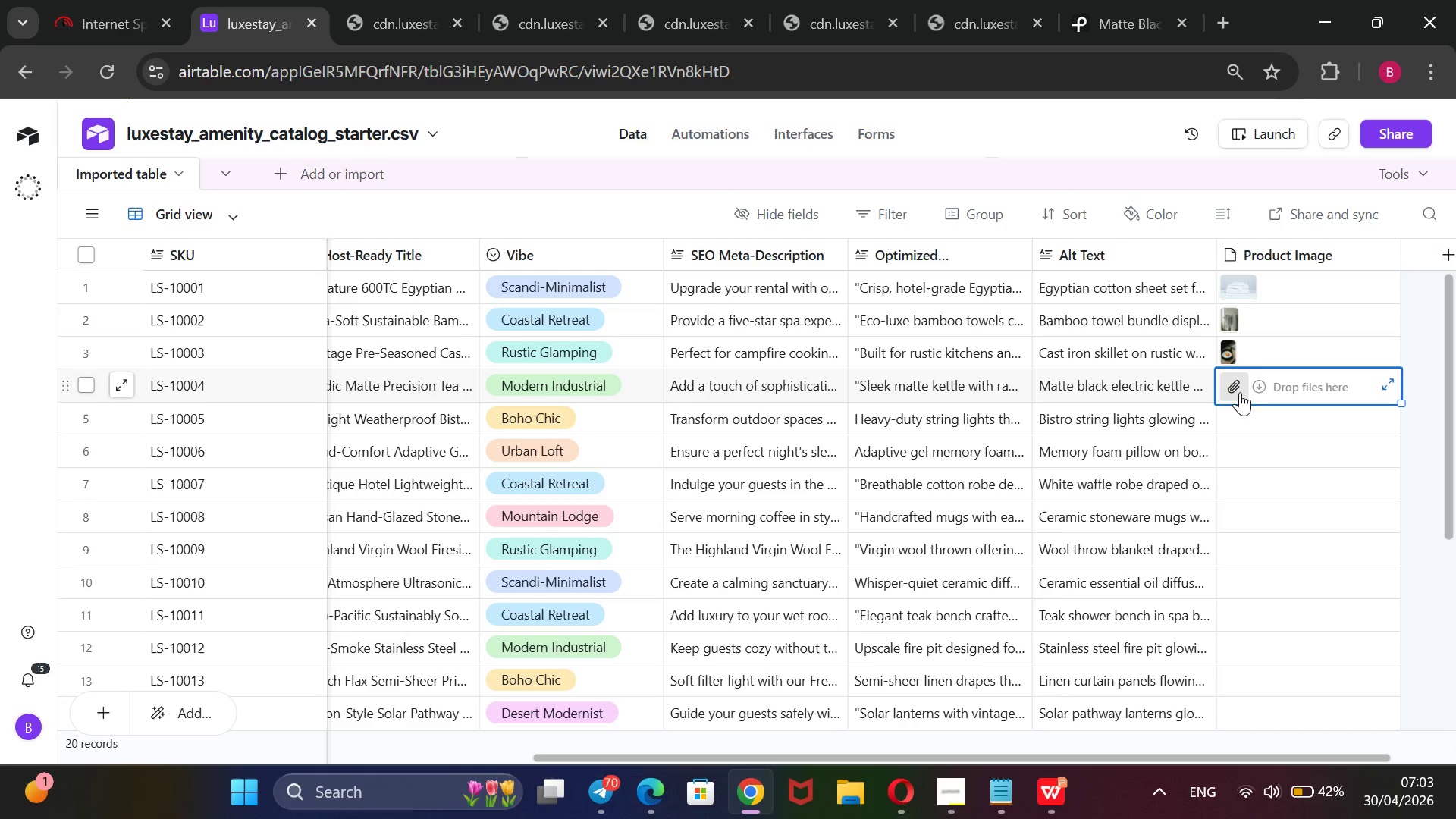 
left_click([1240, 392])
 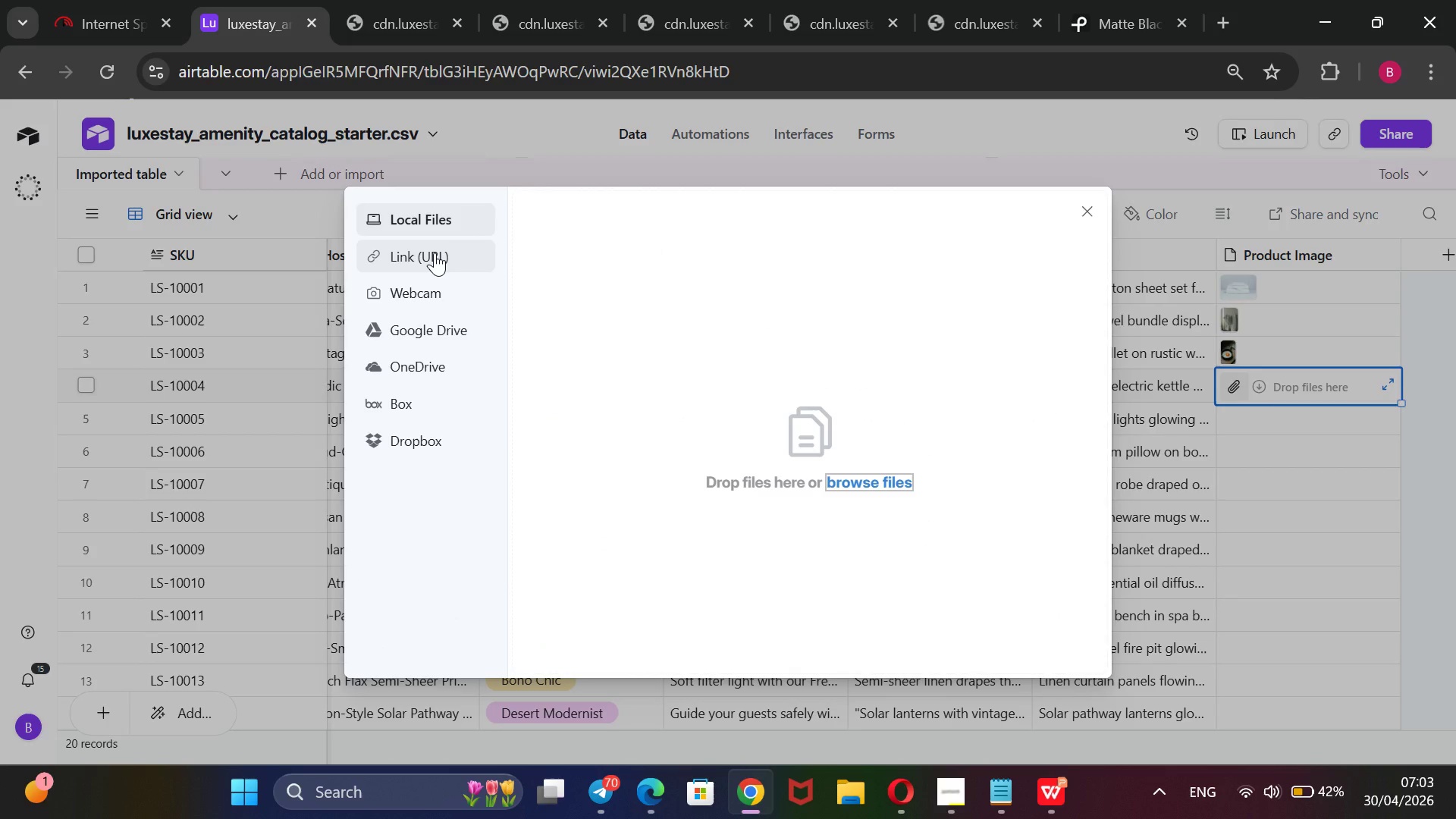 
left_click([435, 253])
 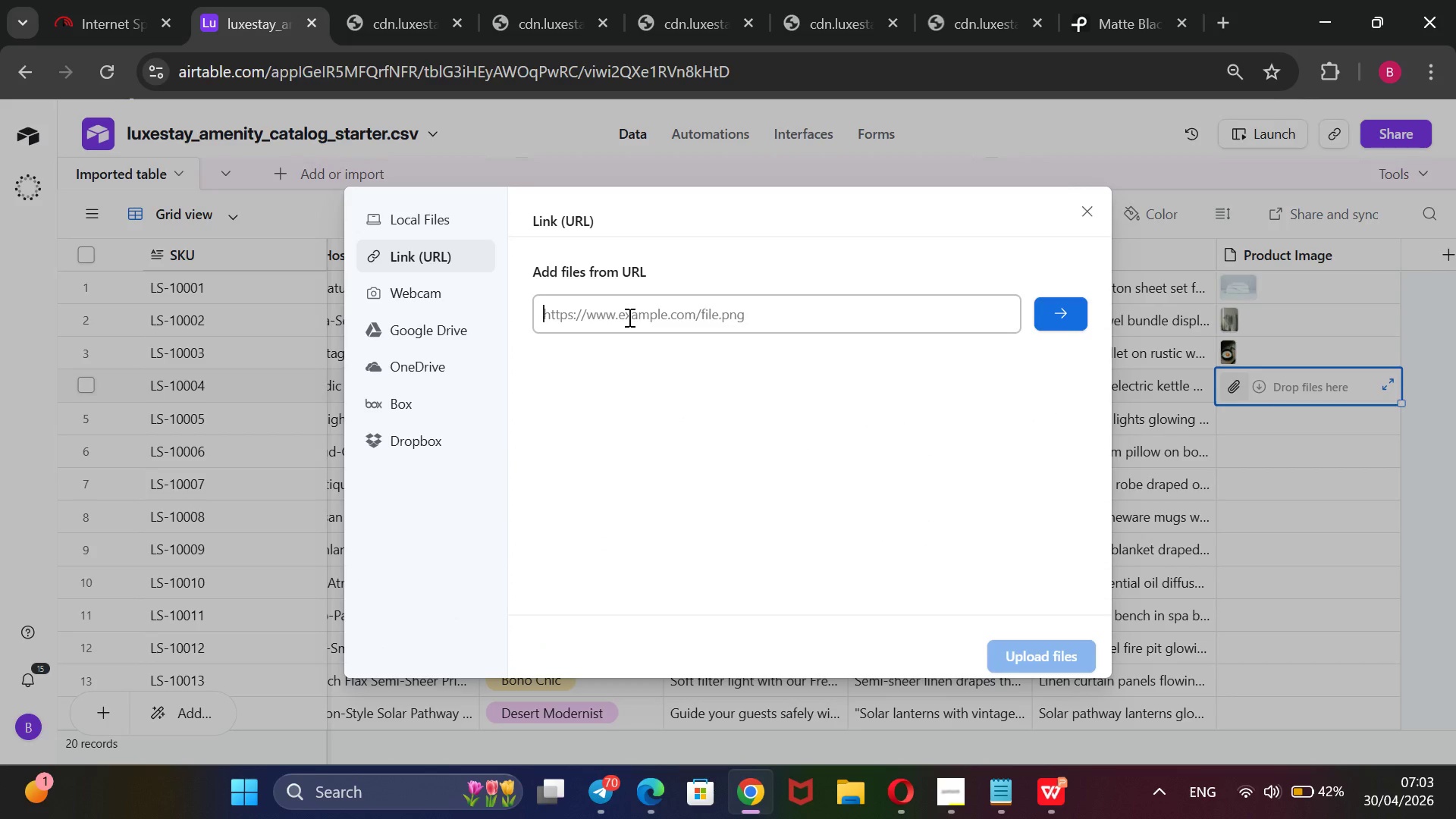 
key(Control+V)
 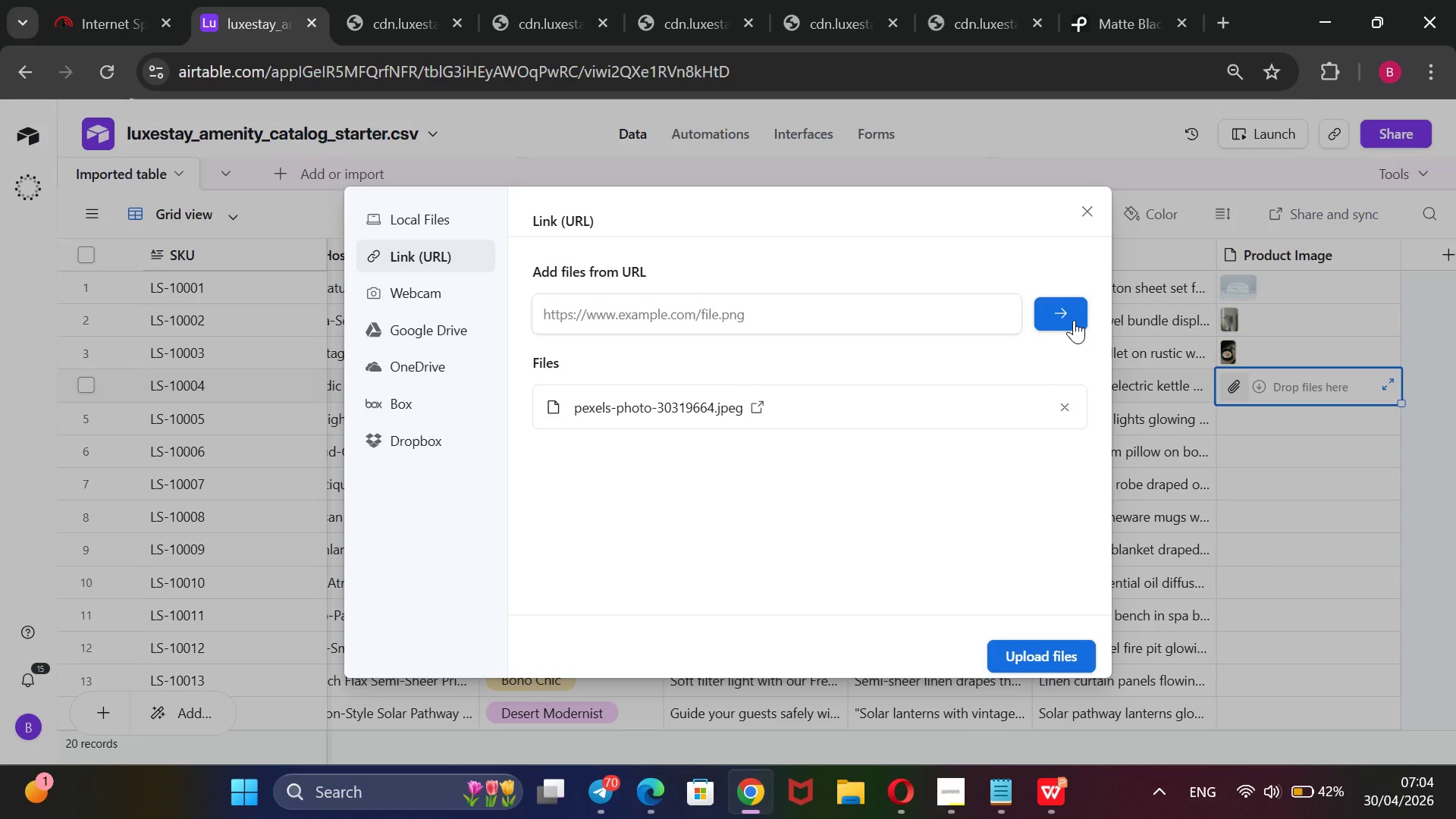 
wait(51.75)
 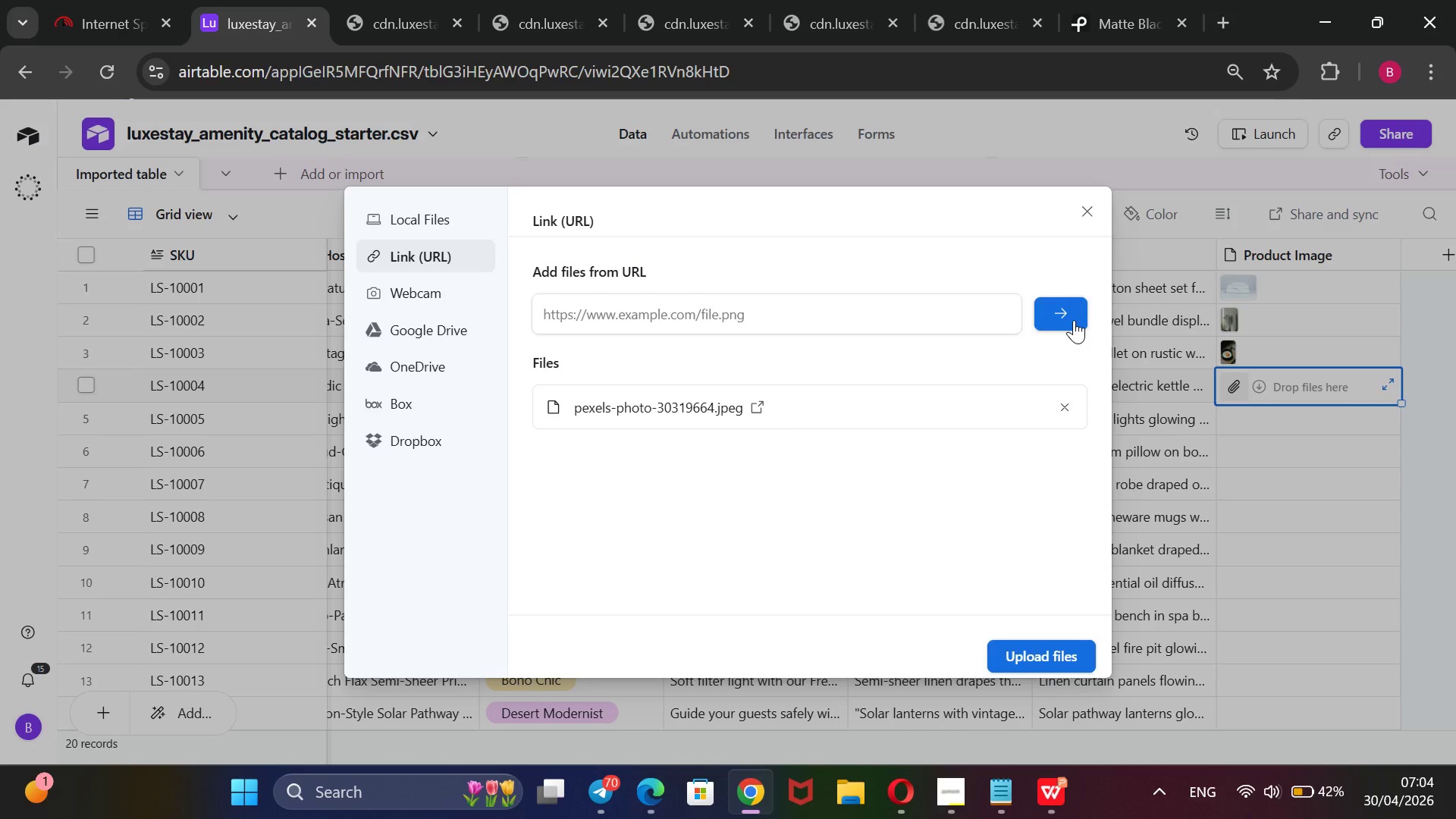 
left_click([1049, 657])
 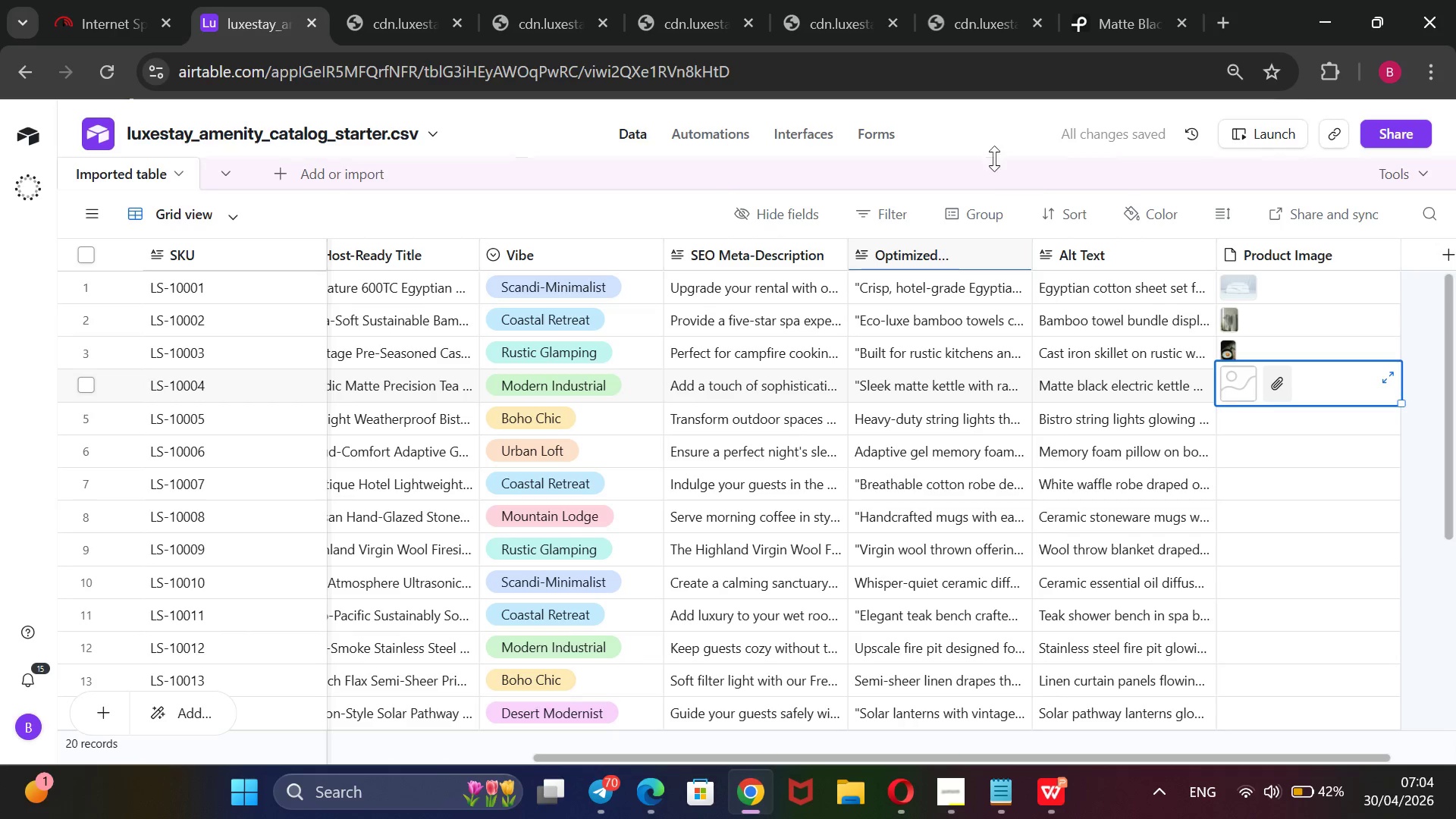 
left_click([1125, 10])
 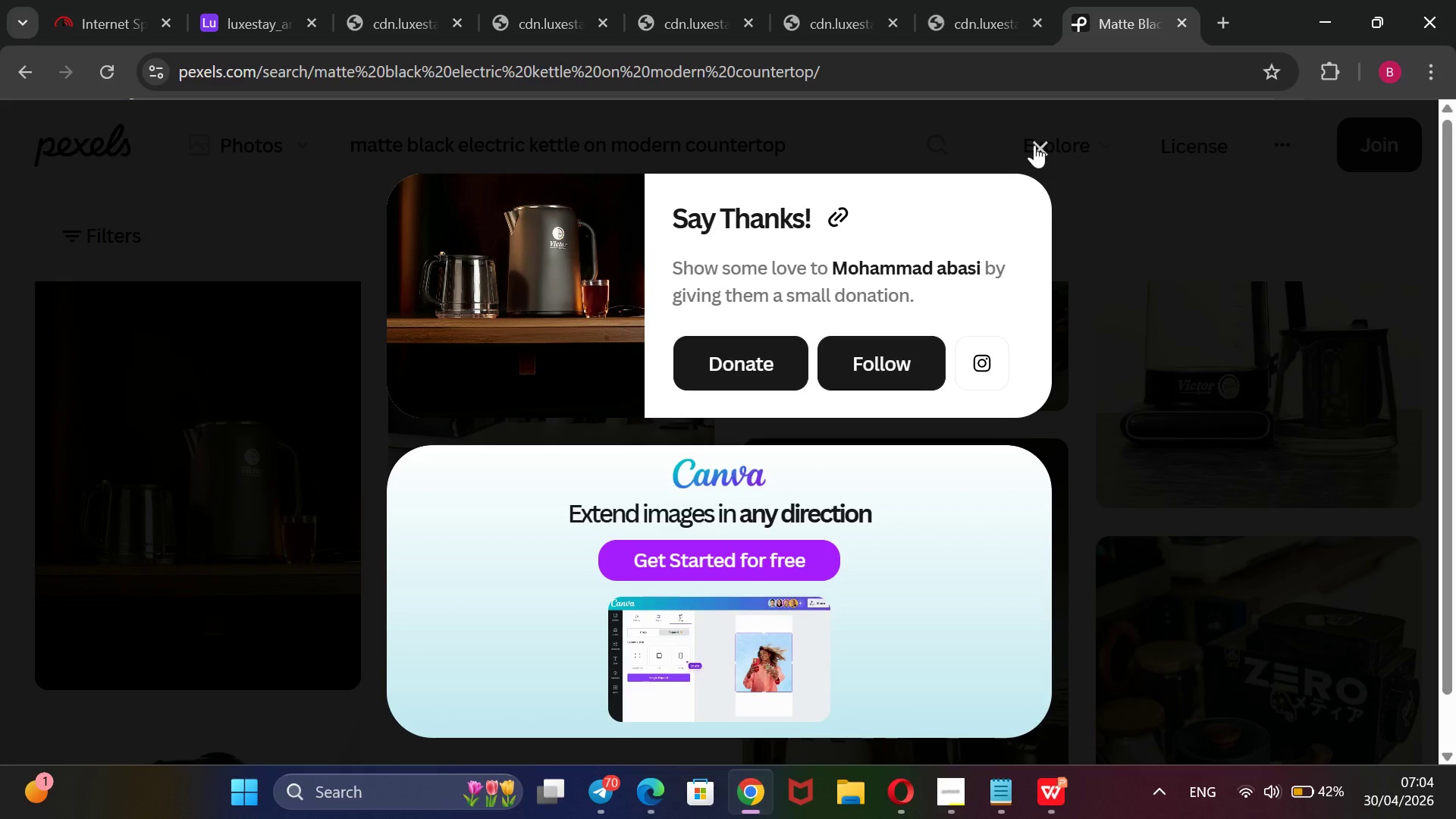 
left_click([1037, 145])
 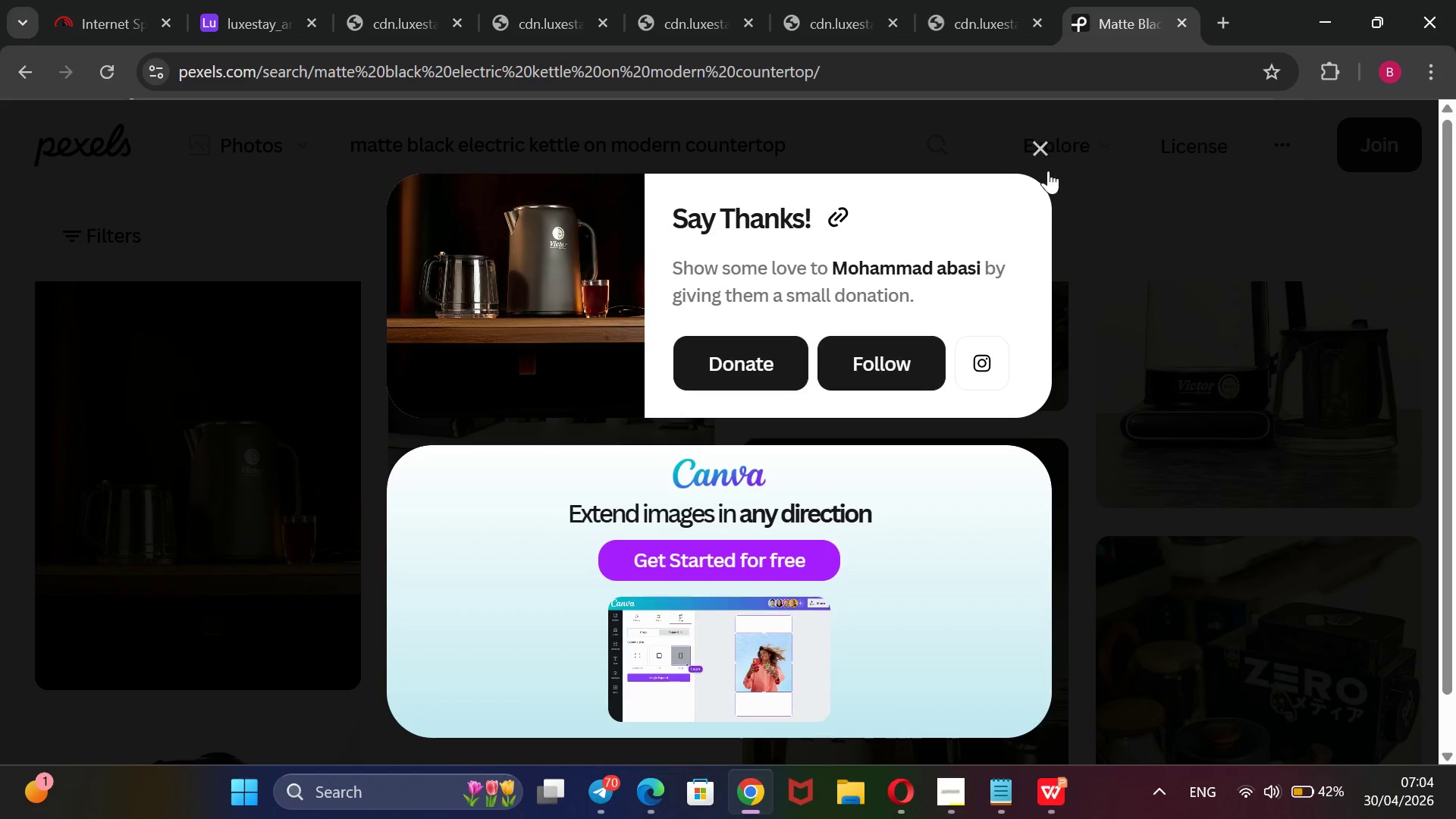 
mouse_move([1048, 174])
 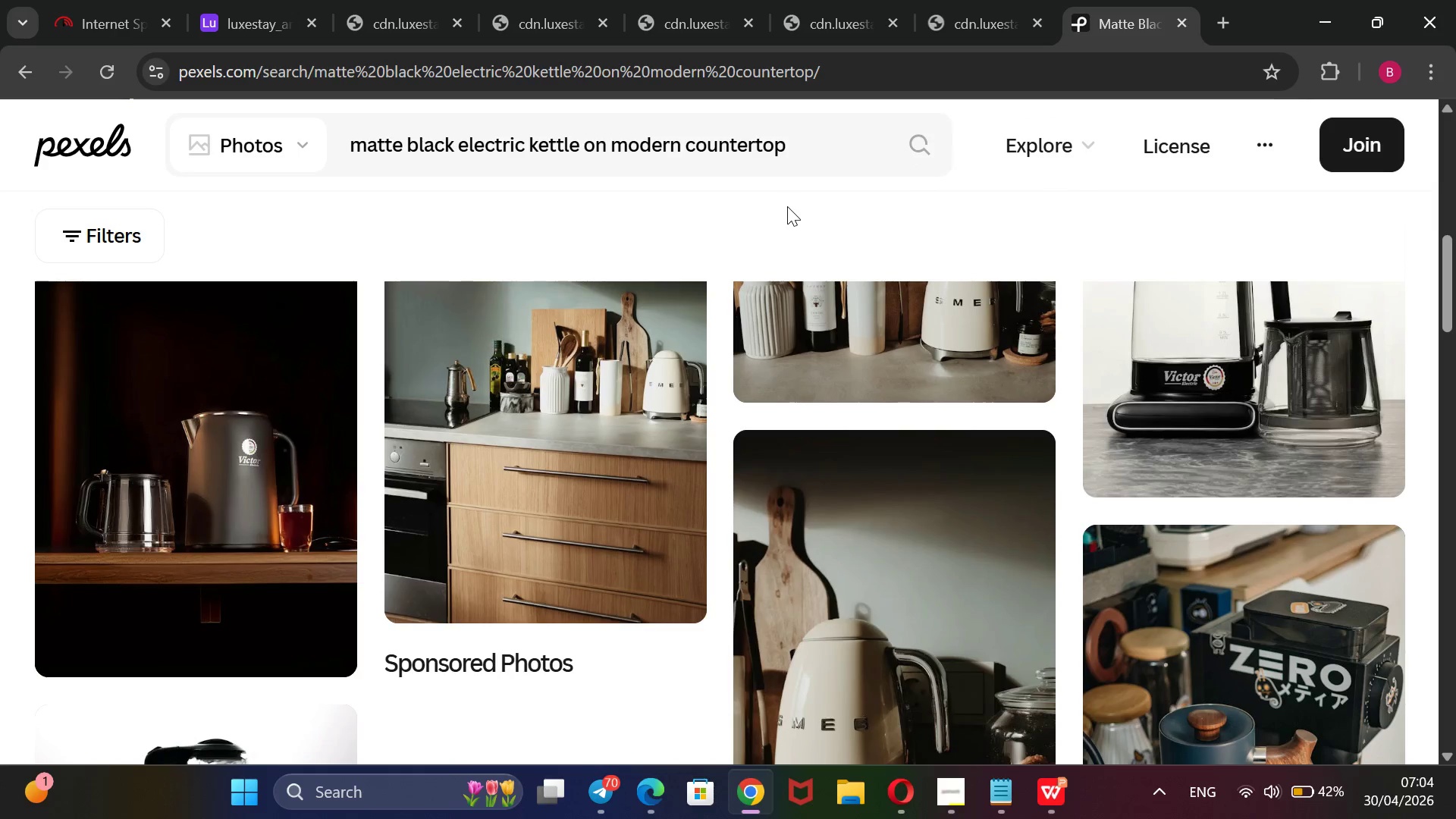 
left_click([792, 213])
 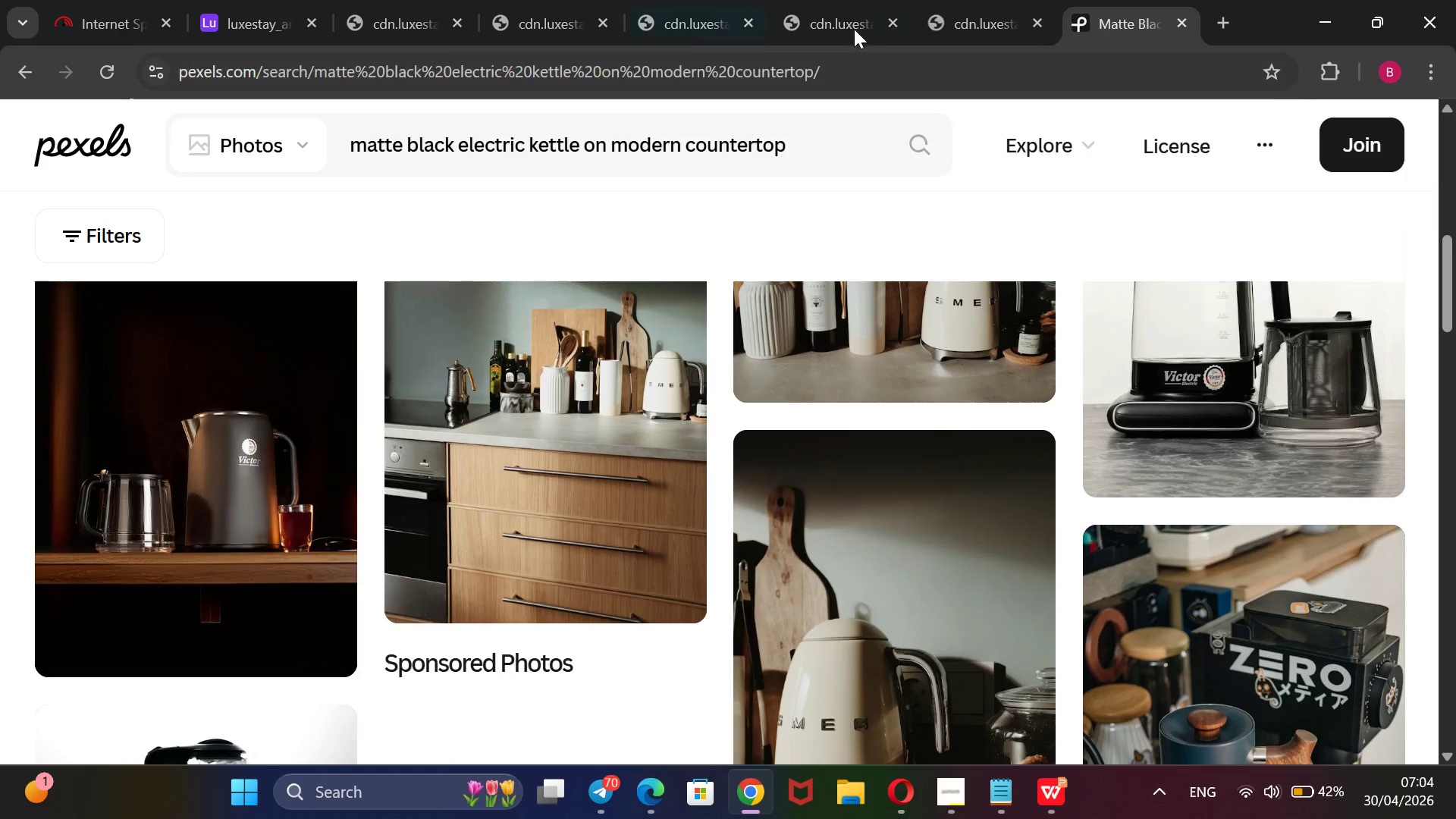 
left_click([231, 9])
 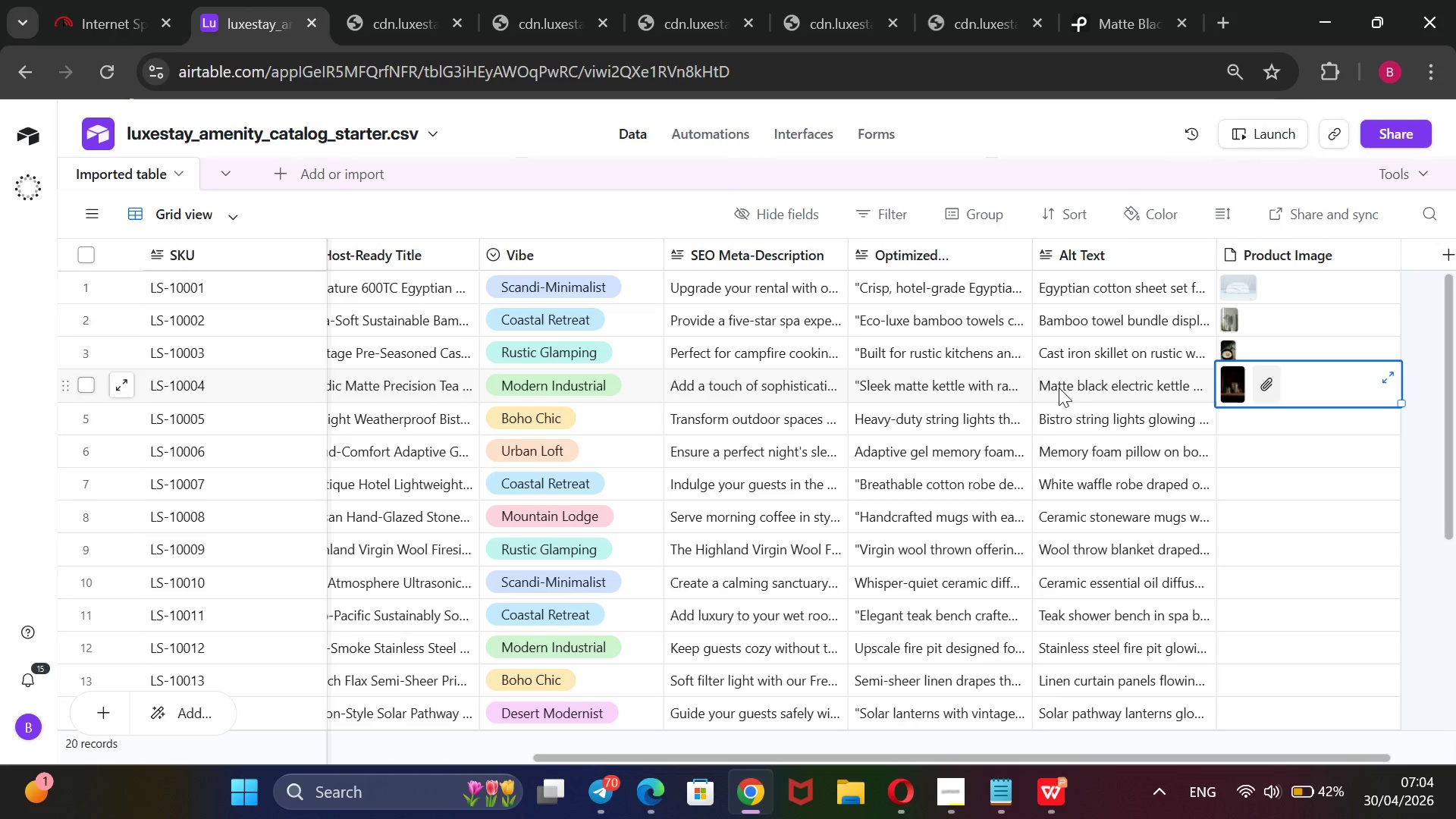 
double_click([1076, 417])
 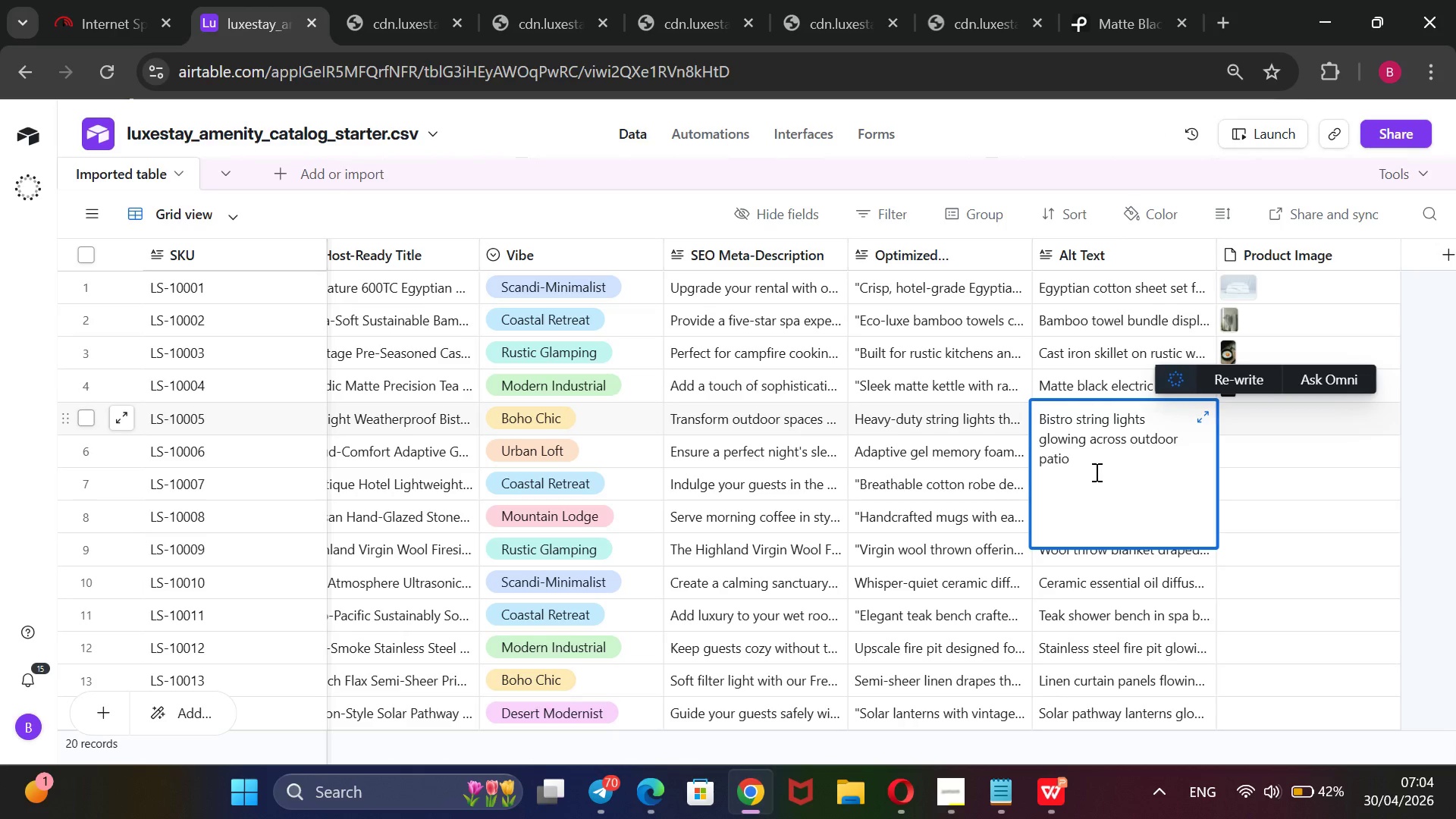 
left_click_drag(start_coordinate=[1079, 458], to_coordinate=[1034, 422])
 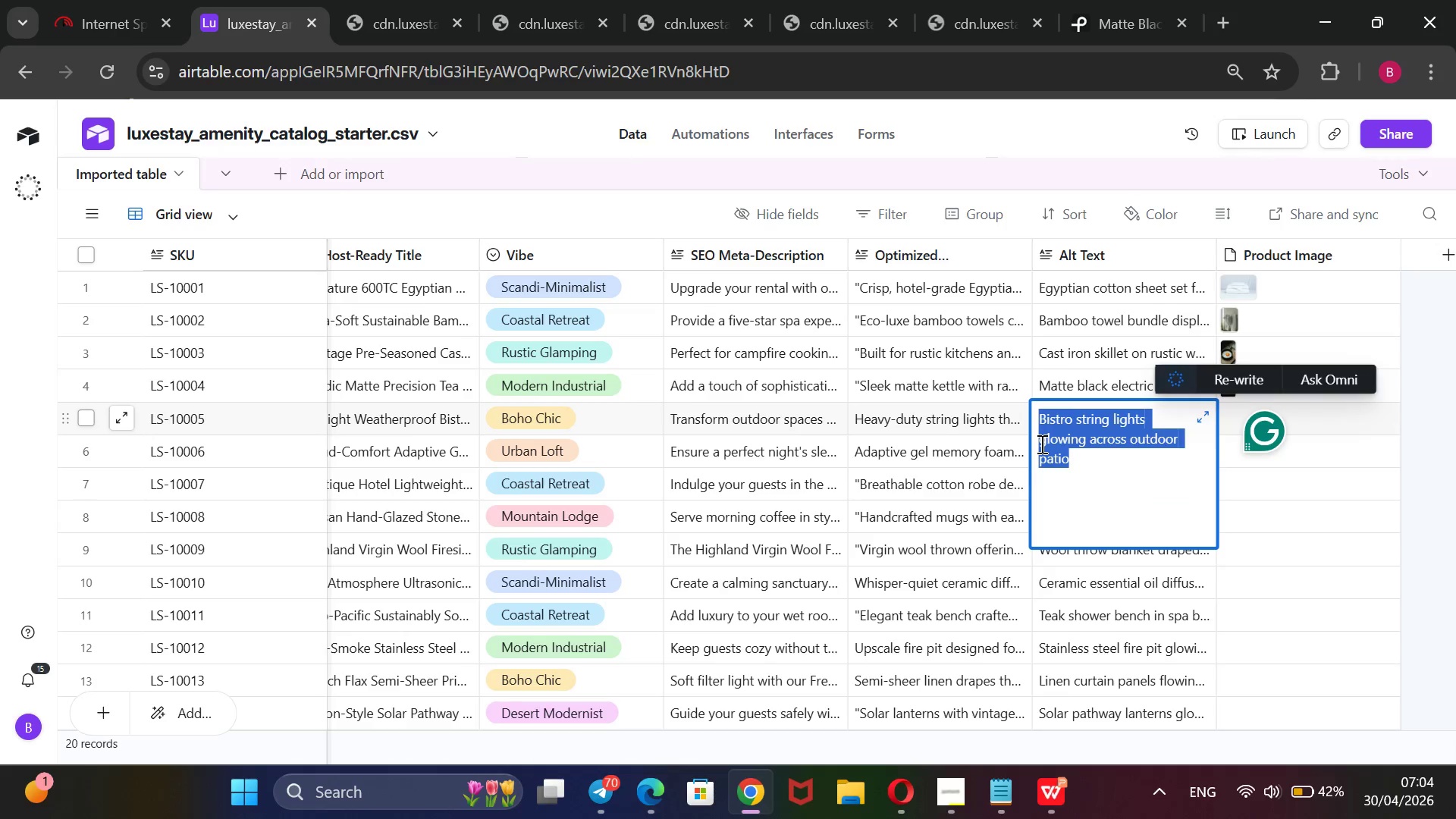 
key(Control+C)
 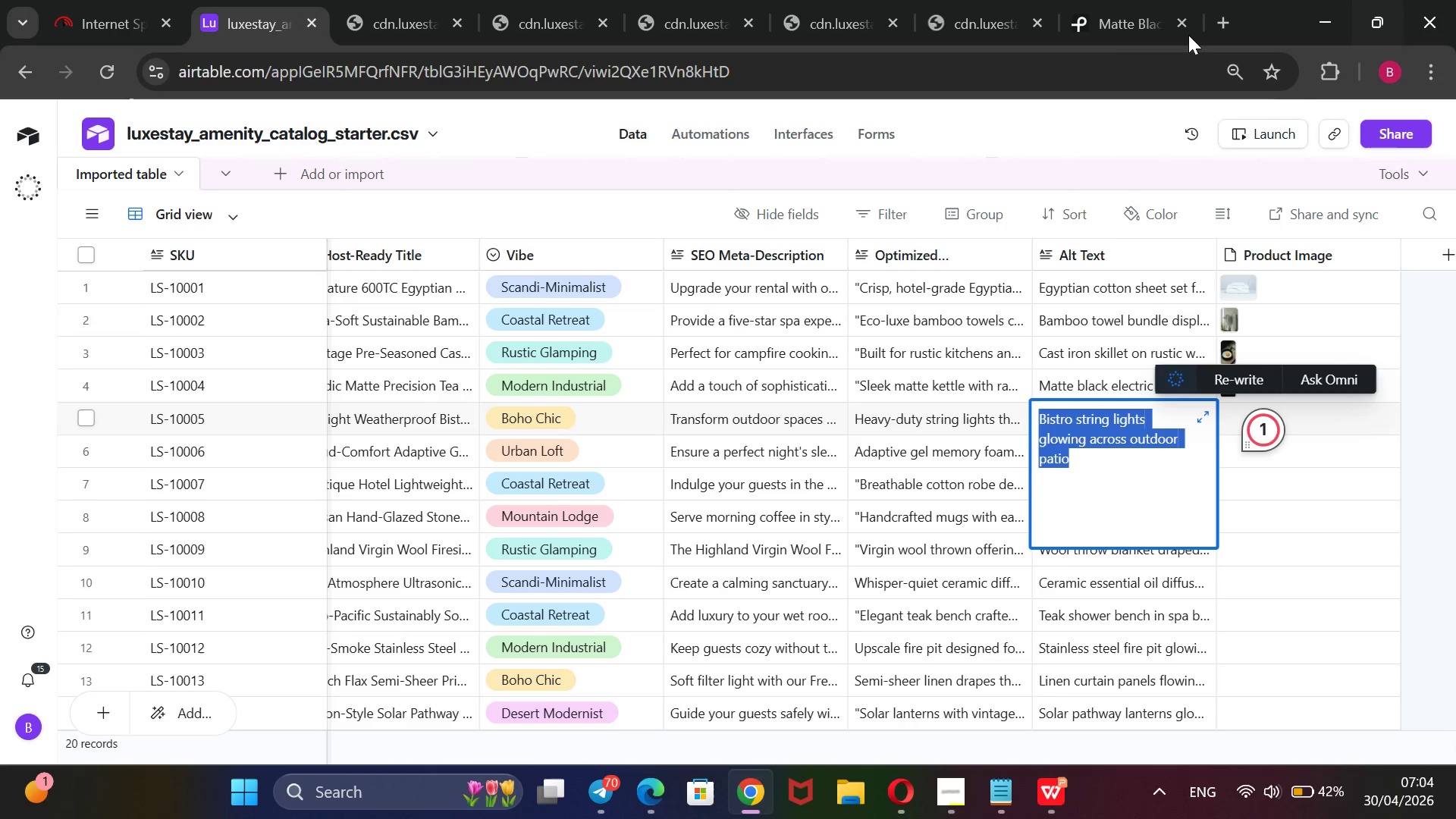 
left_click([1125, 12])
 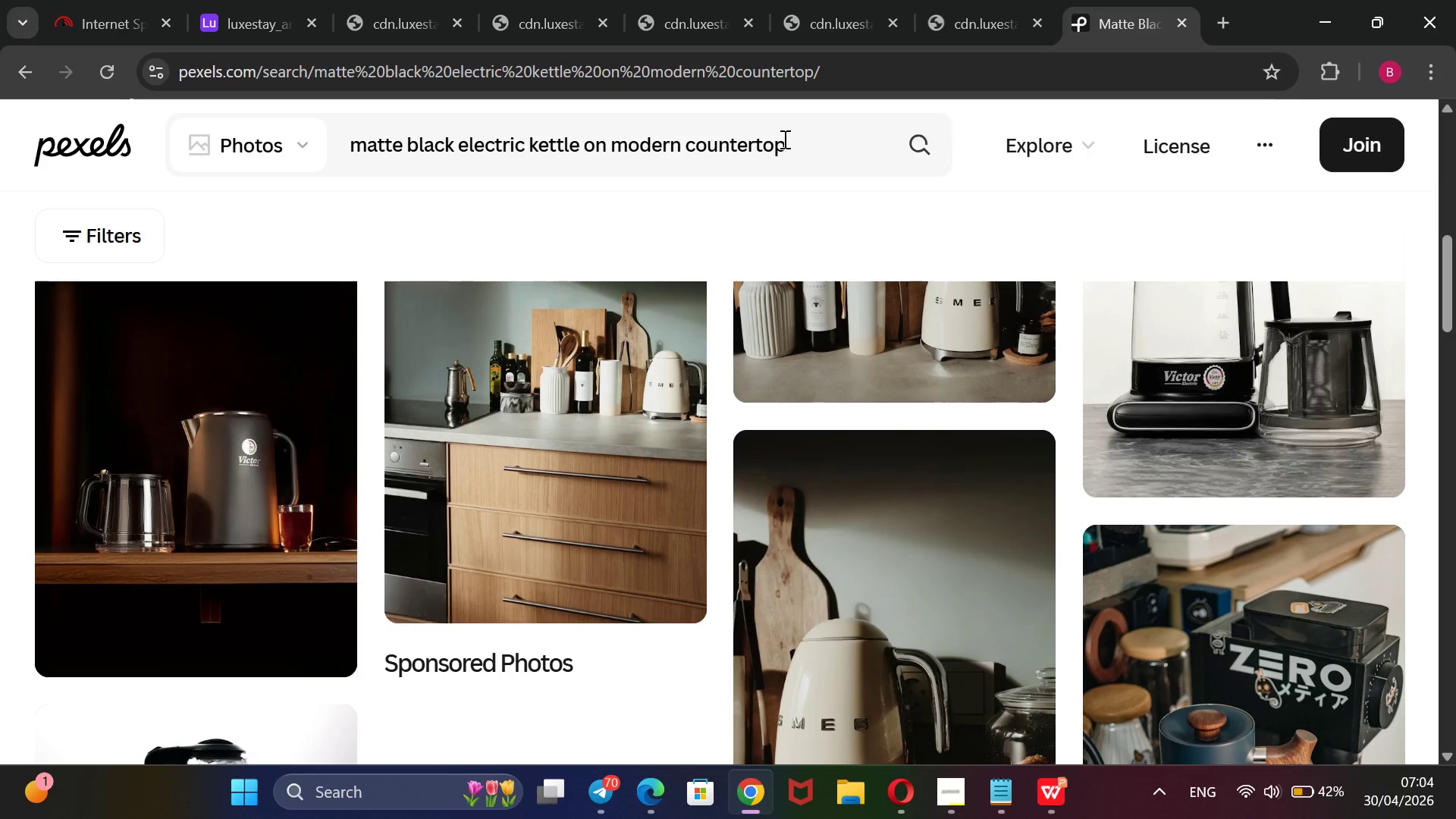 
left_click_drag(start_coordinate=[786, 141], to_coordinate=[330, 105])
 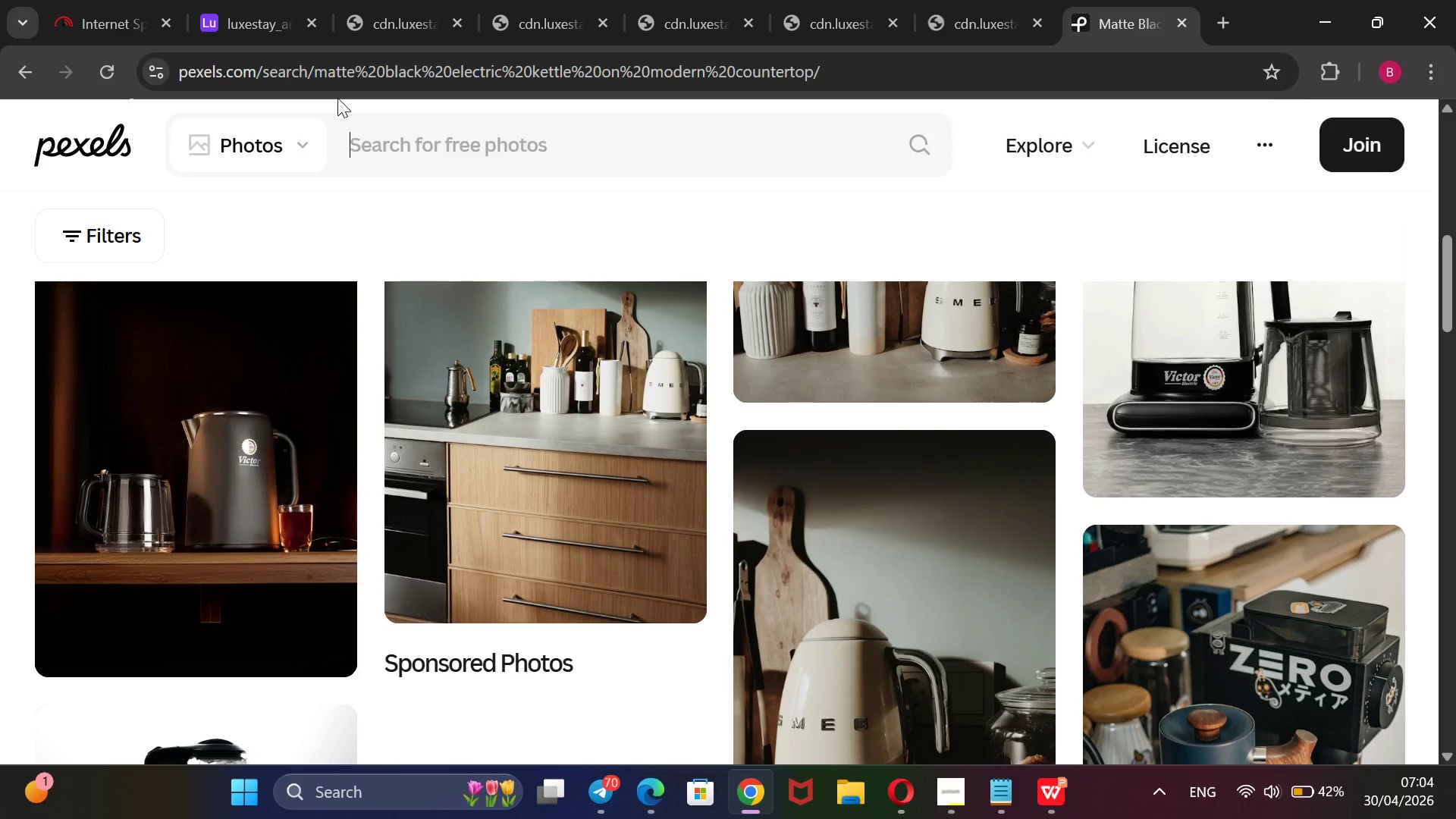 
key(Backspace)
 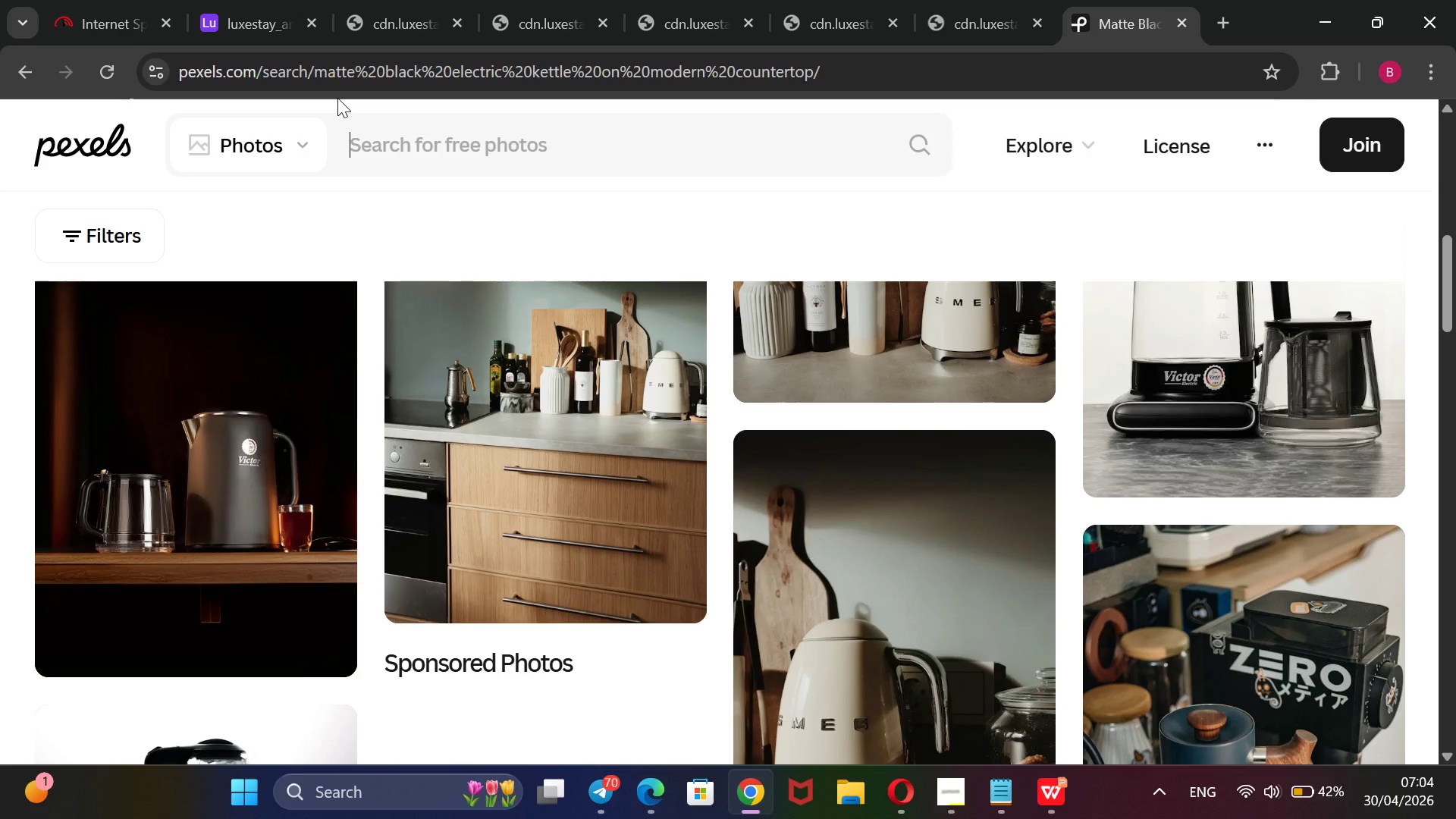 
key(Control+V)
 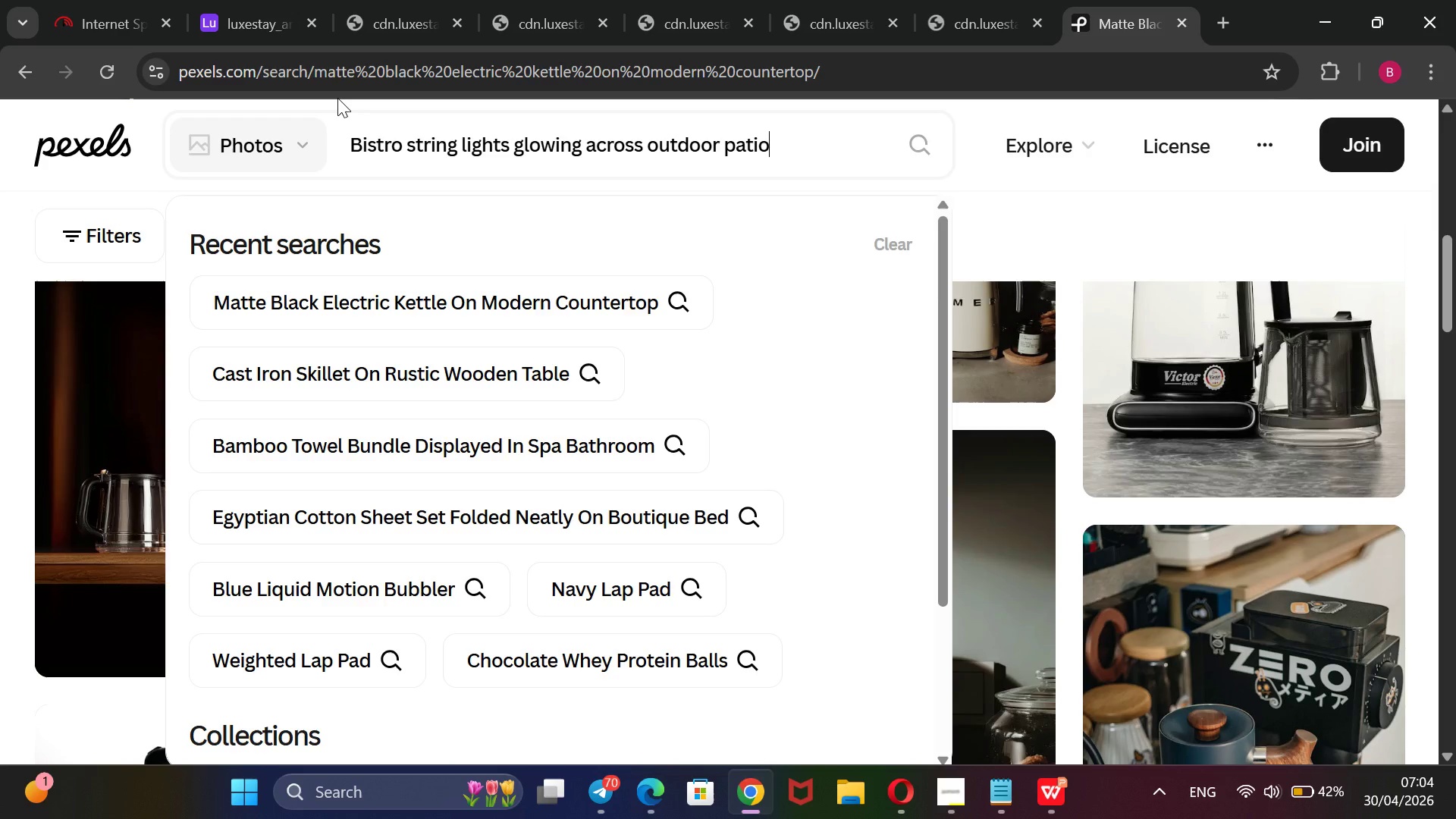 
key(Enter)
 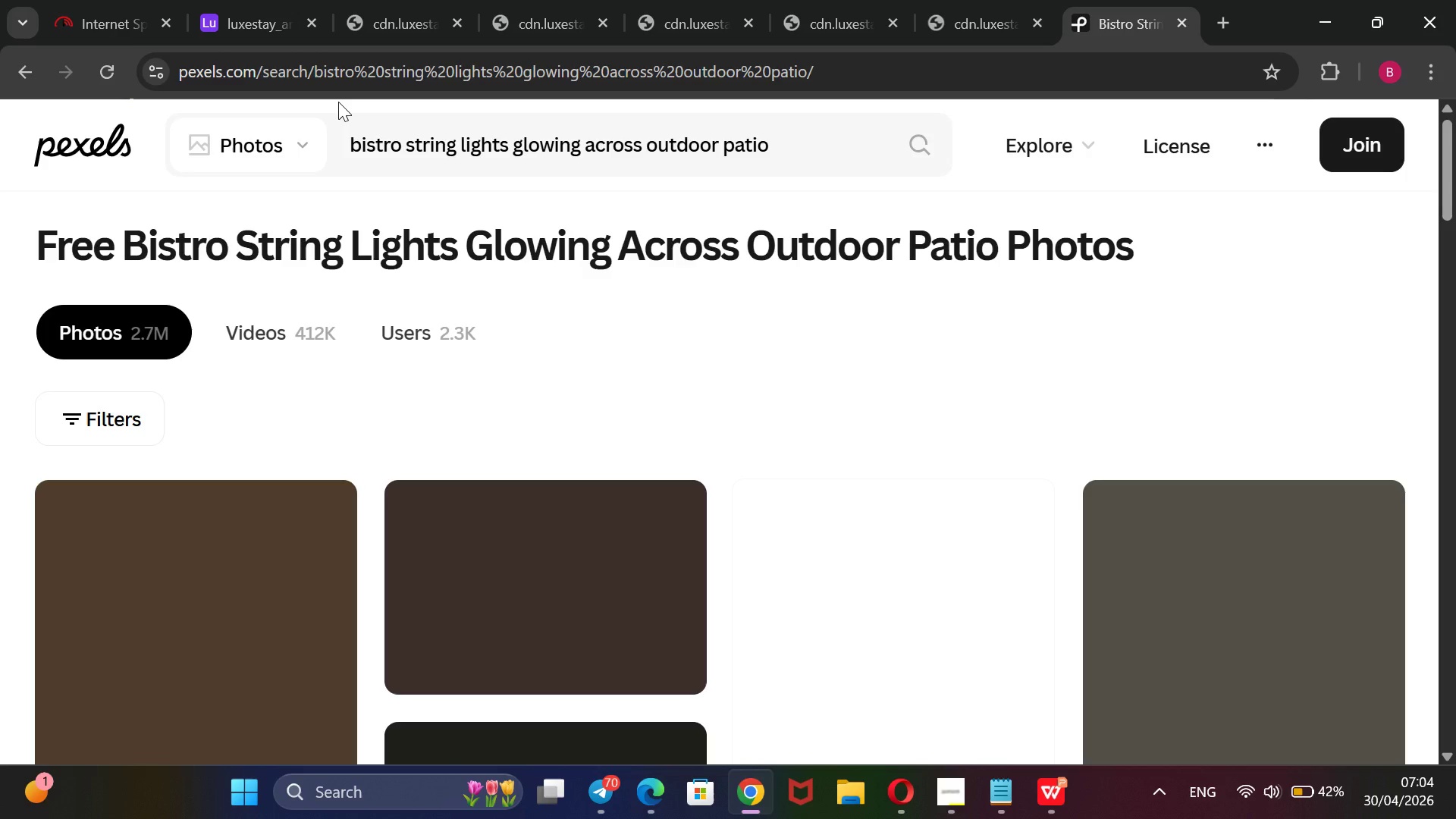 
wait(7.81)
 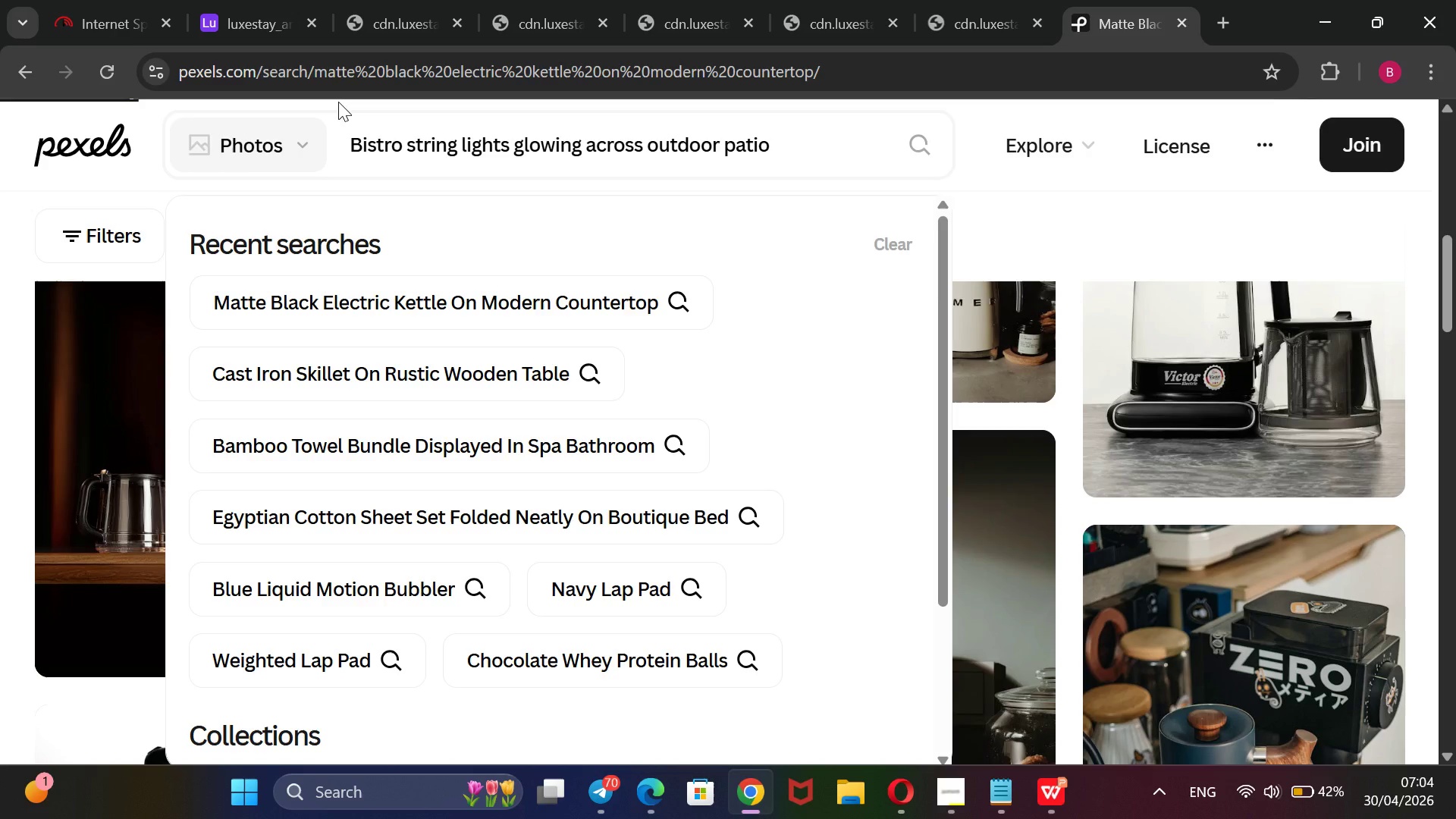 
scroll: coordinate [730, 413], scroll_direction: down, amount: 2.0
 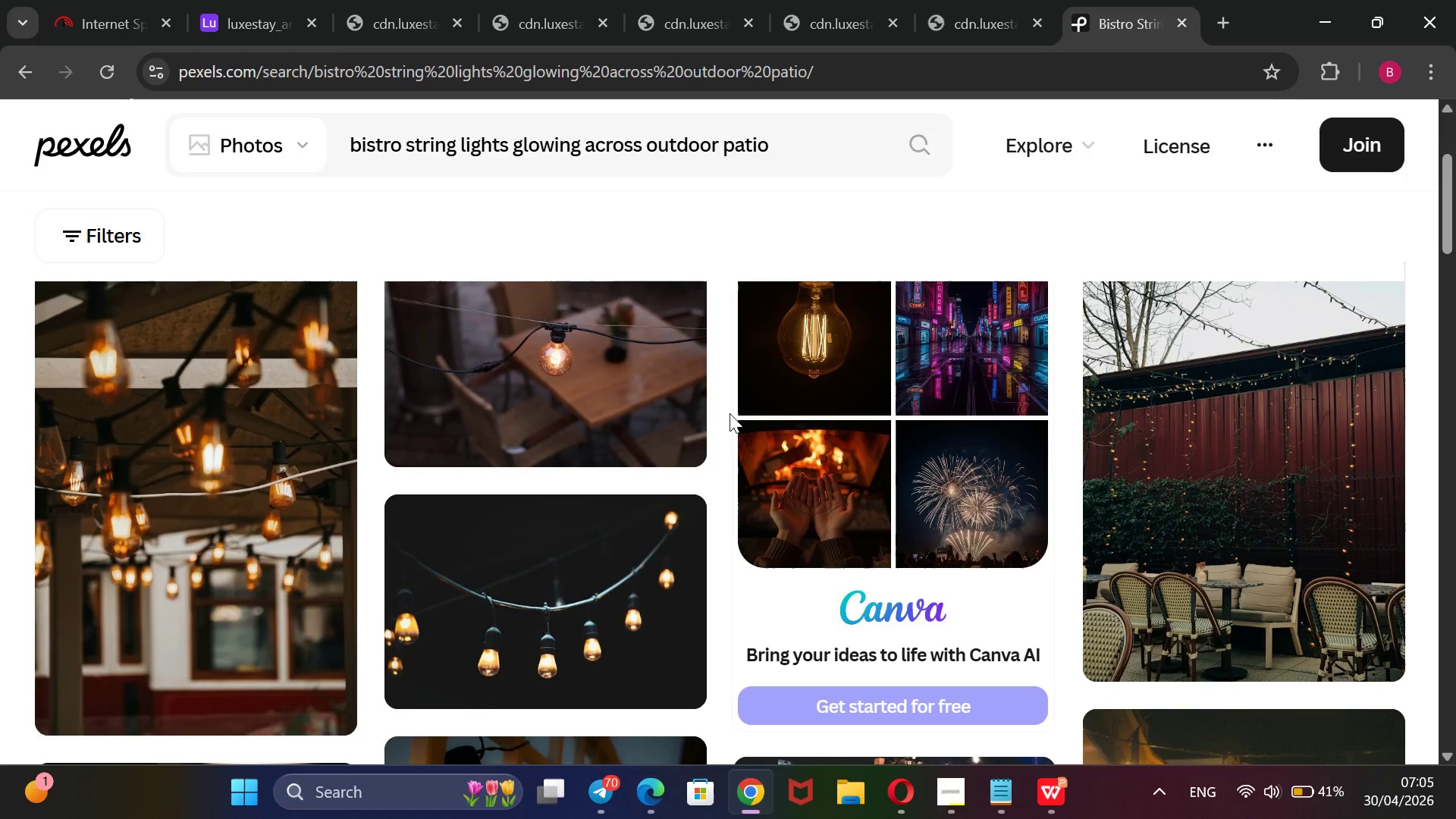 
wait(9.34)
 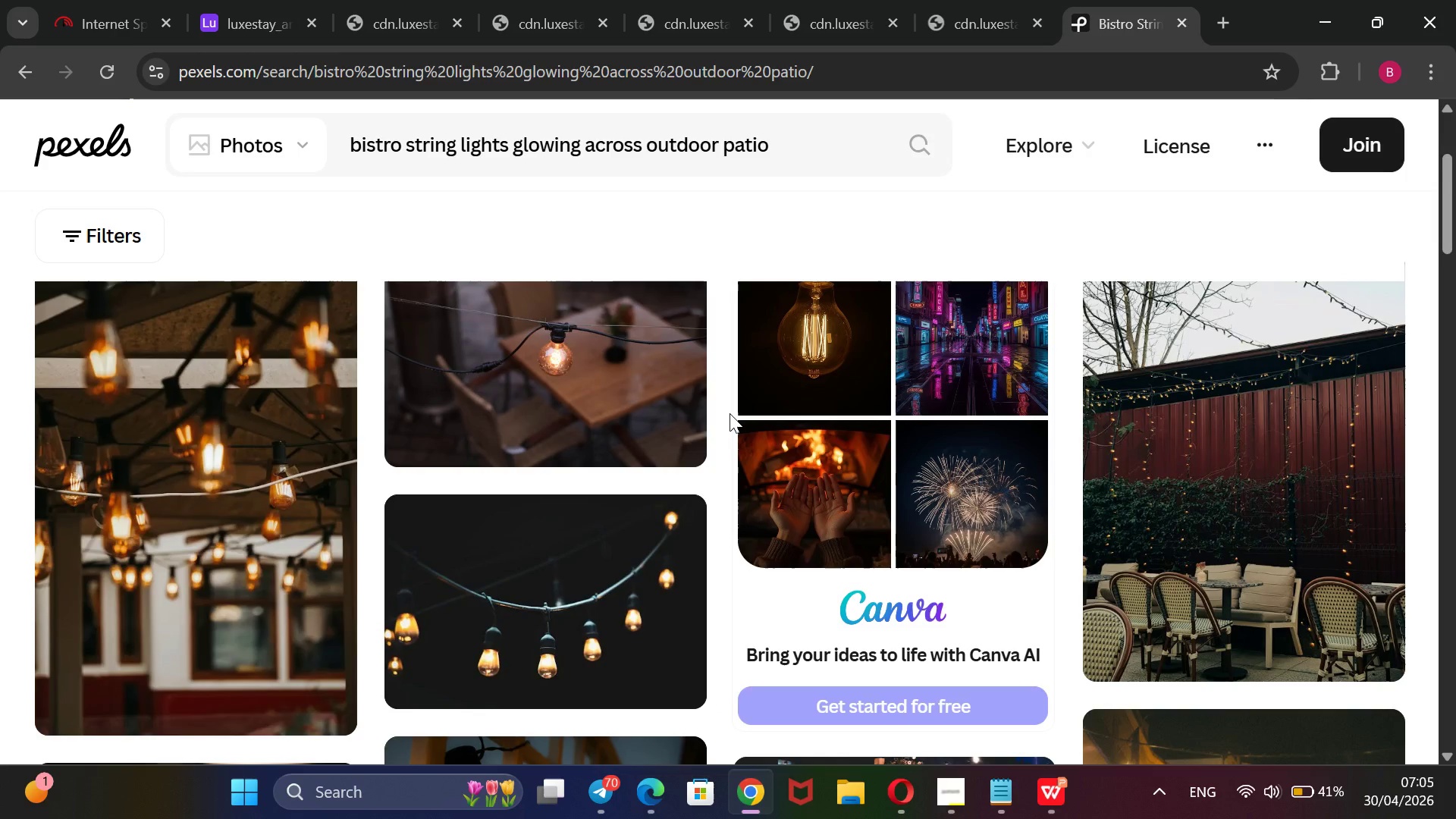 
mouse_move([1169, 438])
 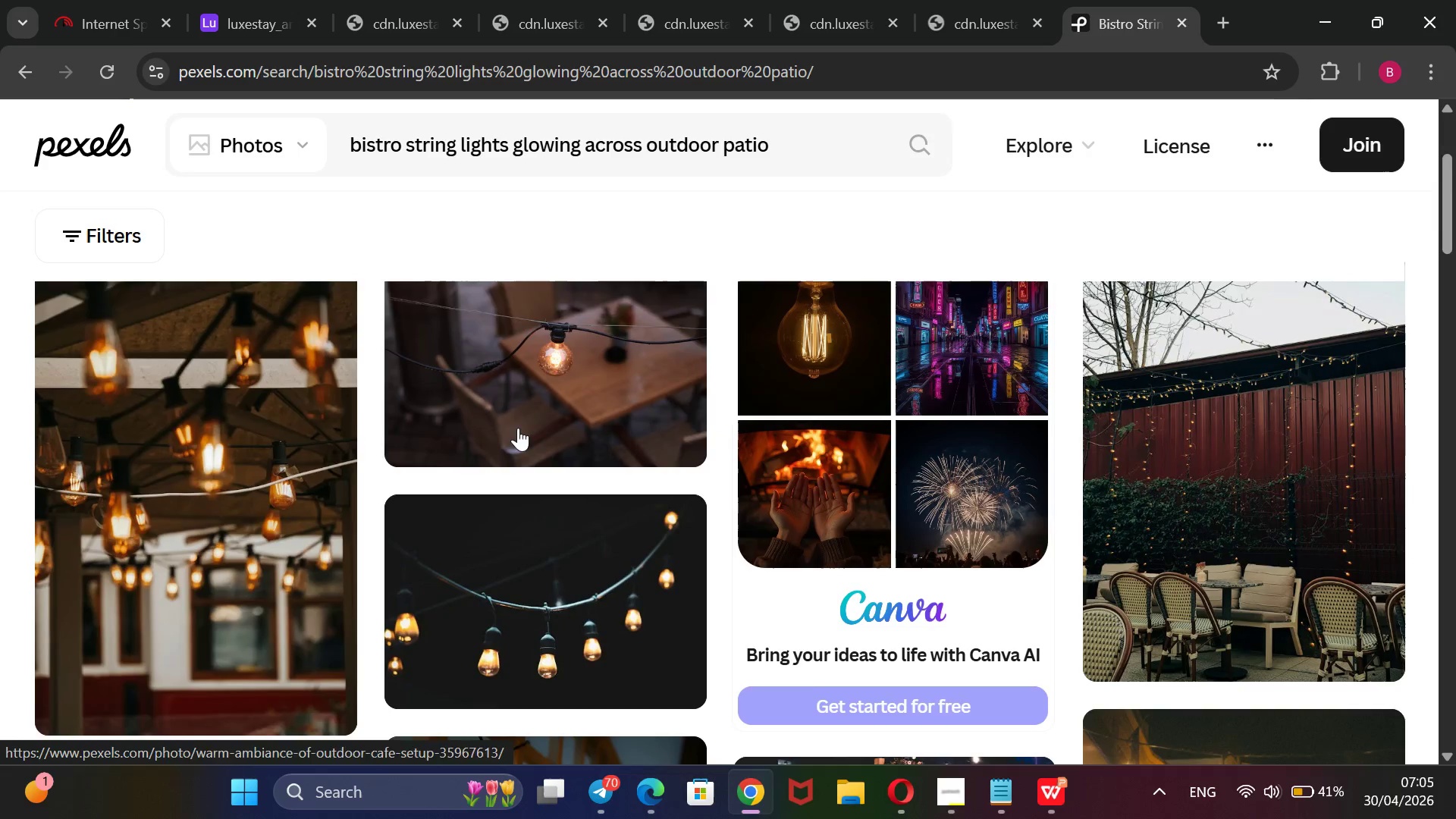 
scroll: coordinate [518, 428], scroll_direction: down, amount: 3.0
 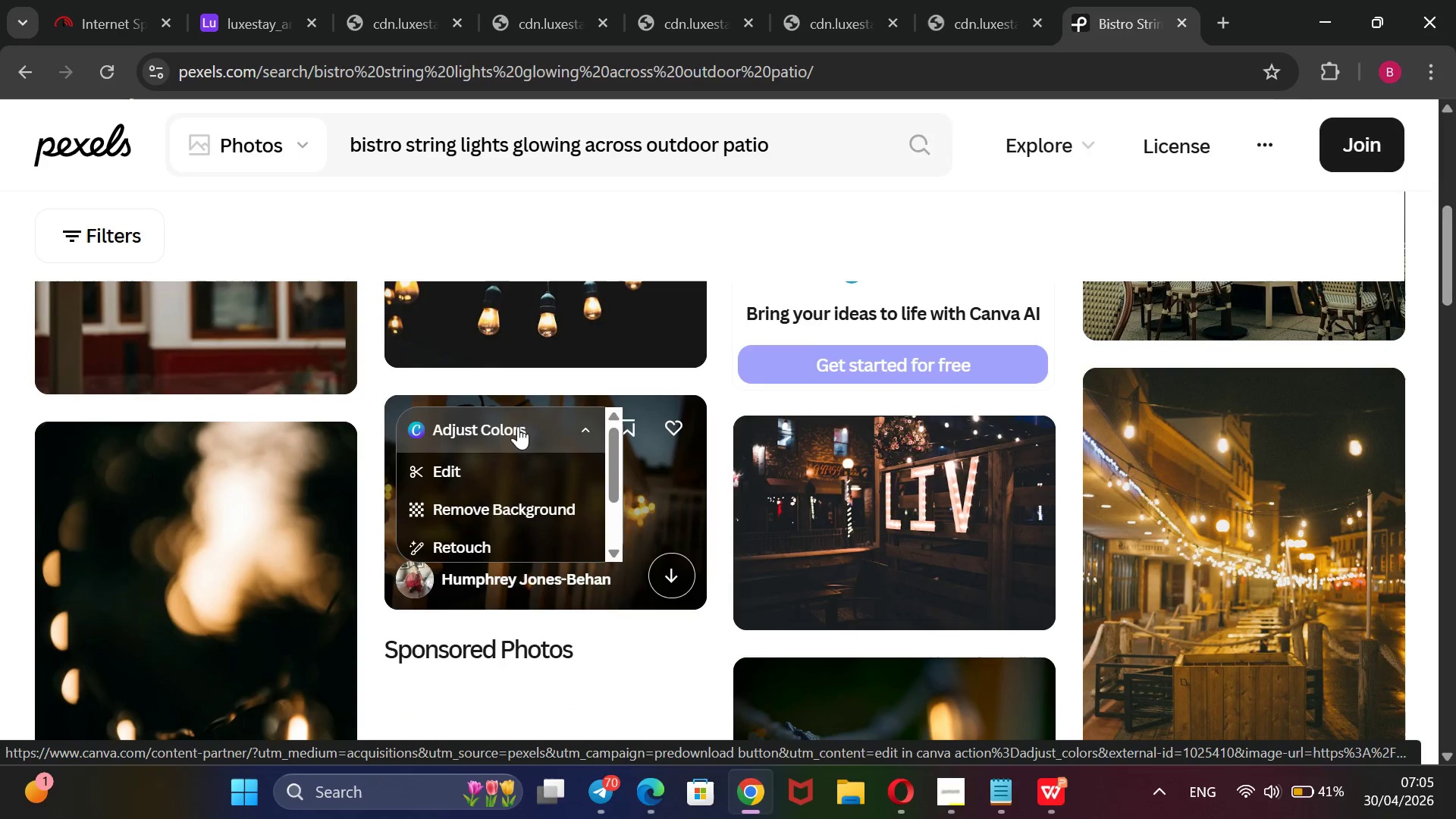 
scroll: coordinate [518, 426], scroll_direction: up, amount: 3.0
 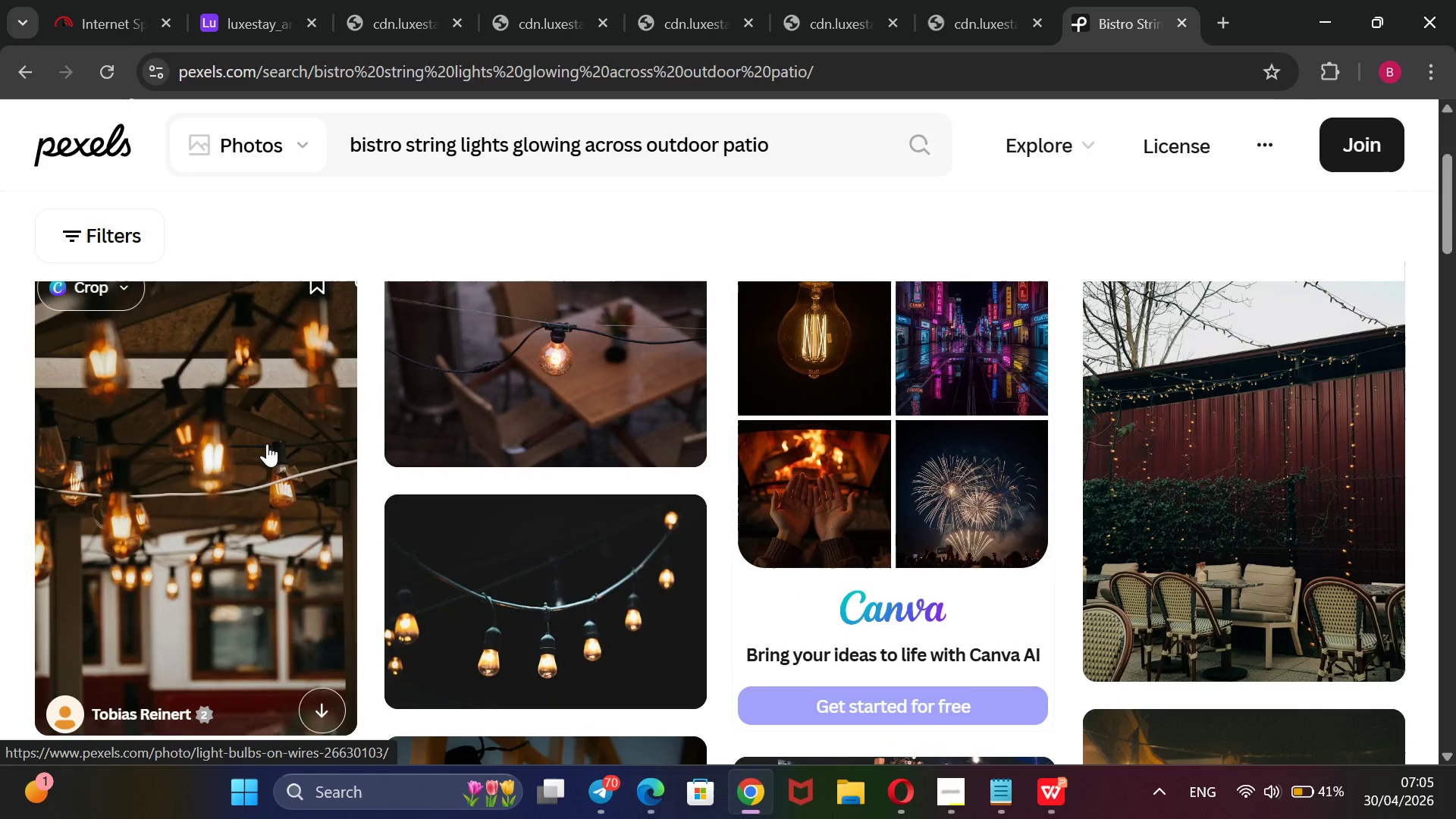 
scroll: coordinate [1231, 570], scroll_direction: down, amount: 6.0
 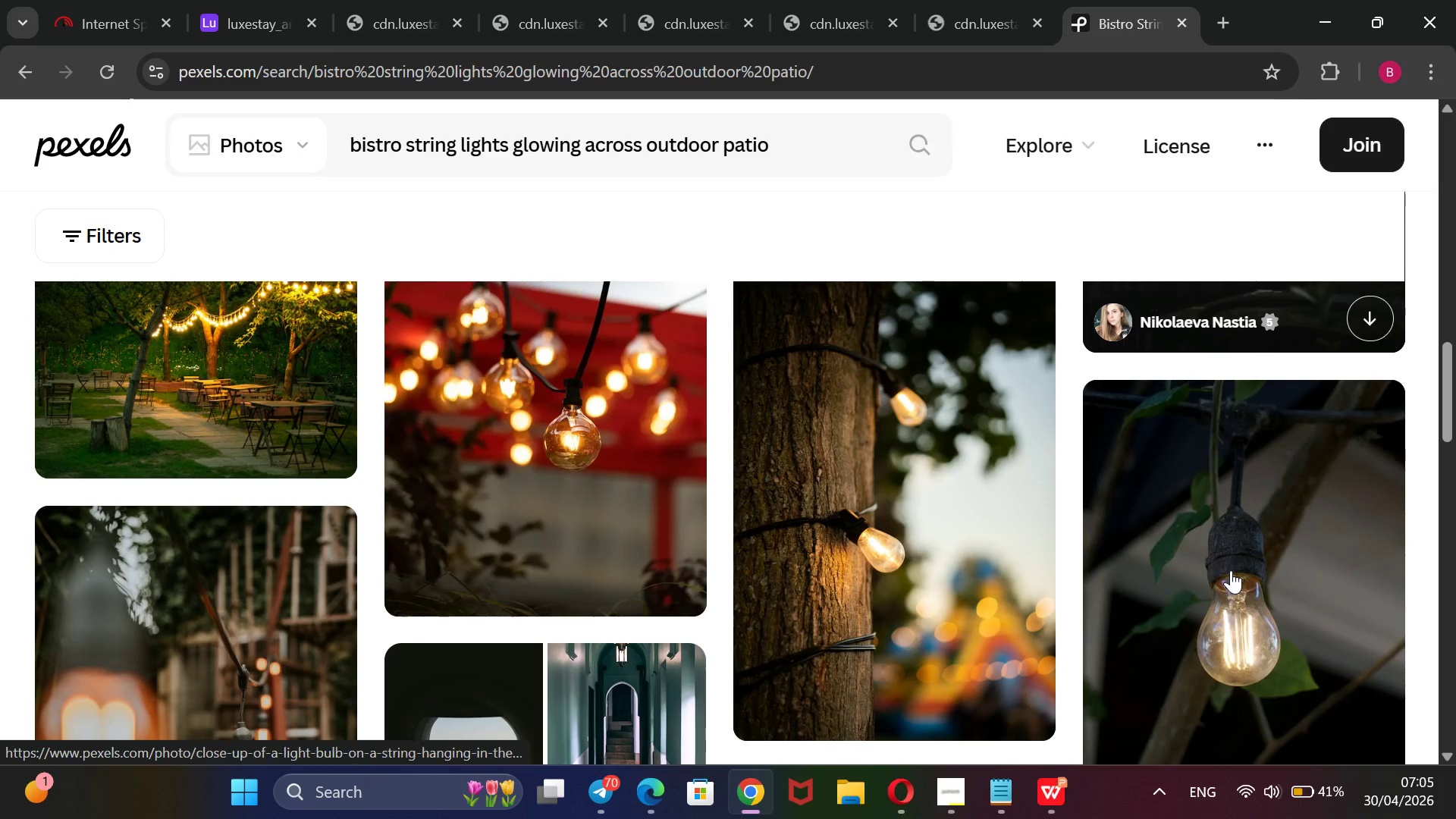 
scroll: coordinate [1231, 570], scroll_direction: up, amount: 1.0
 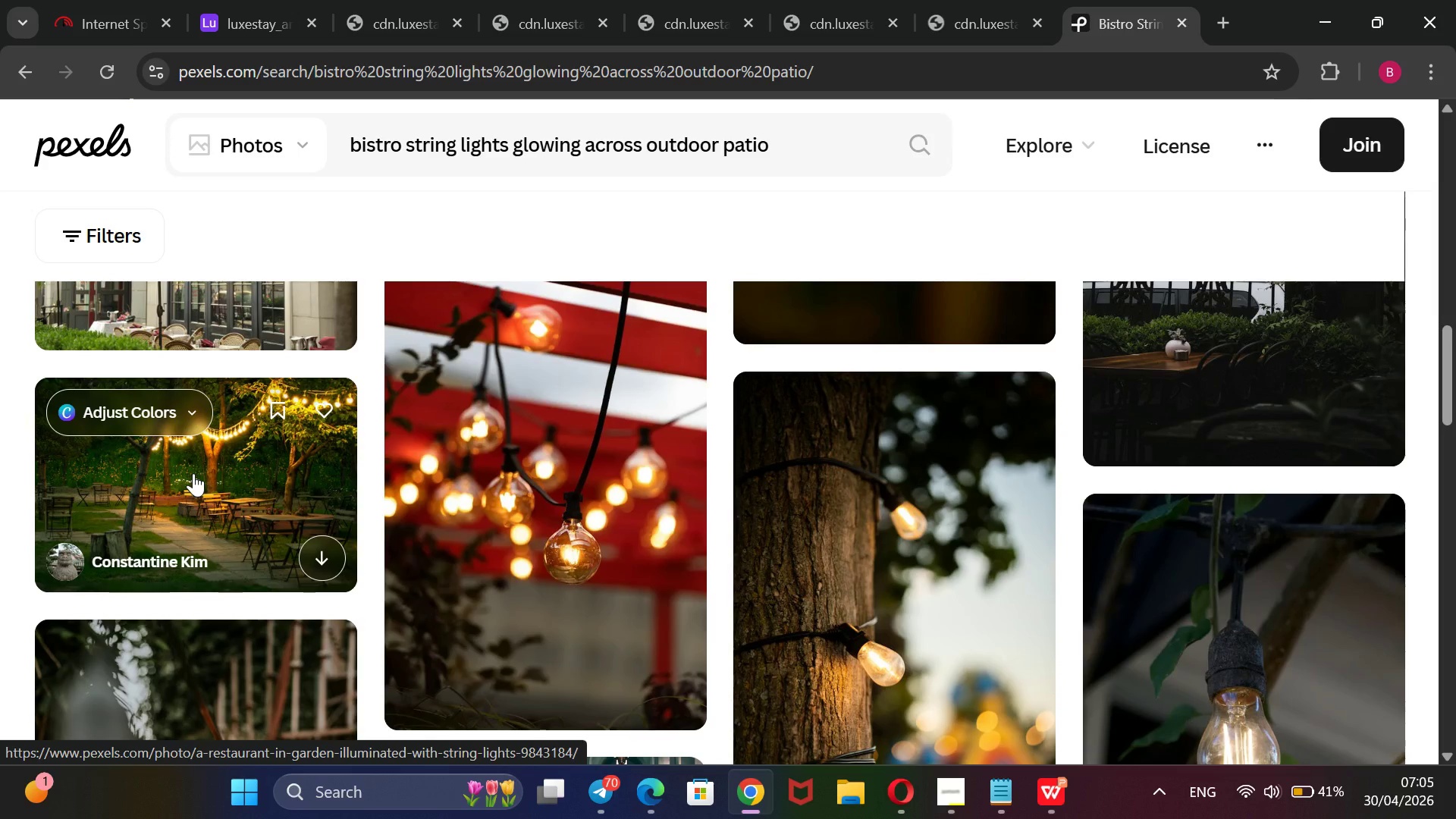 
right_click([193, 473])
 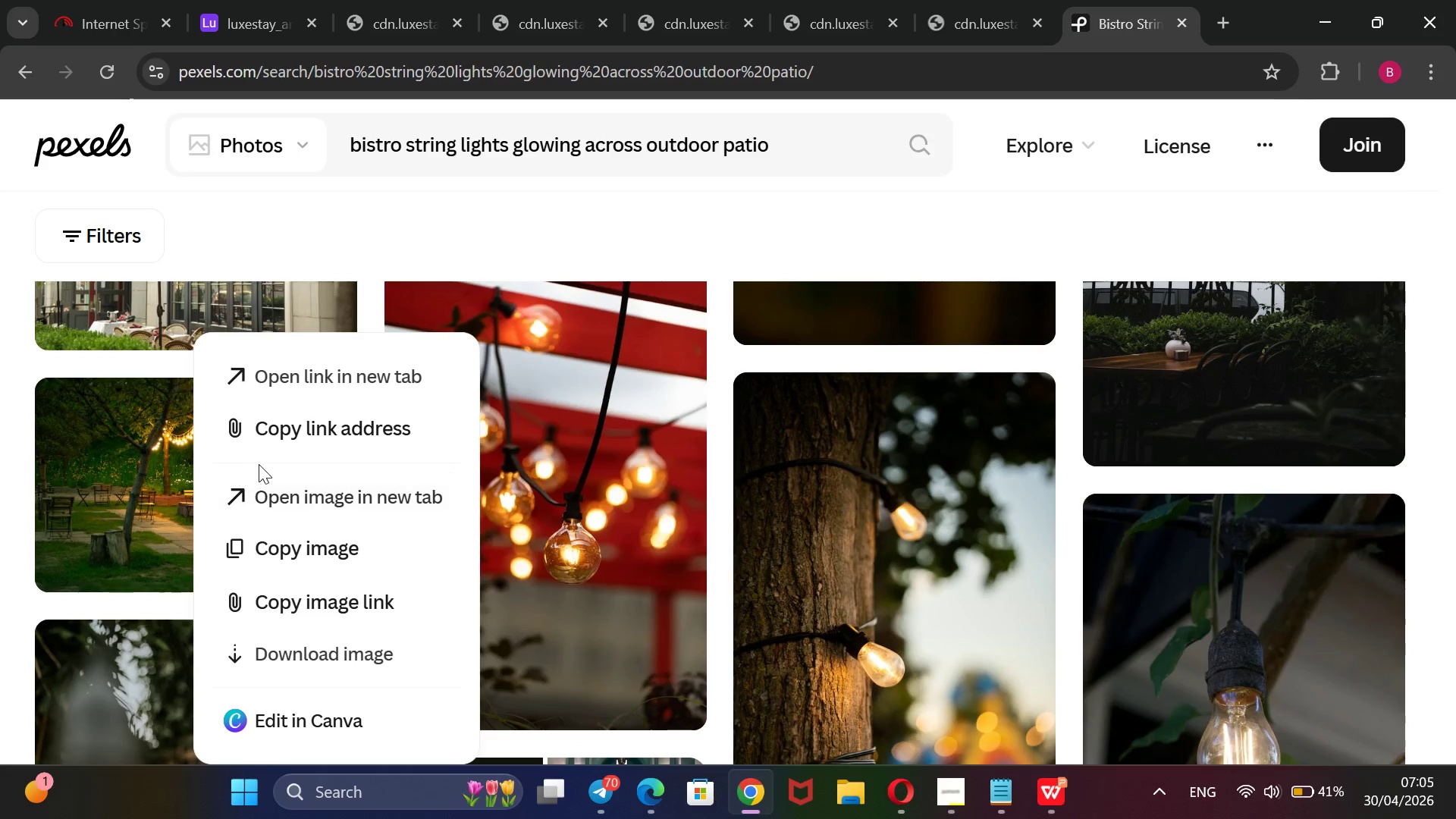 
left_click([272, 450])
 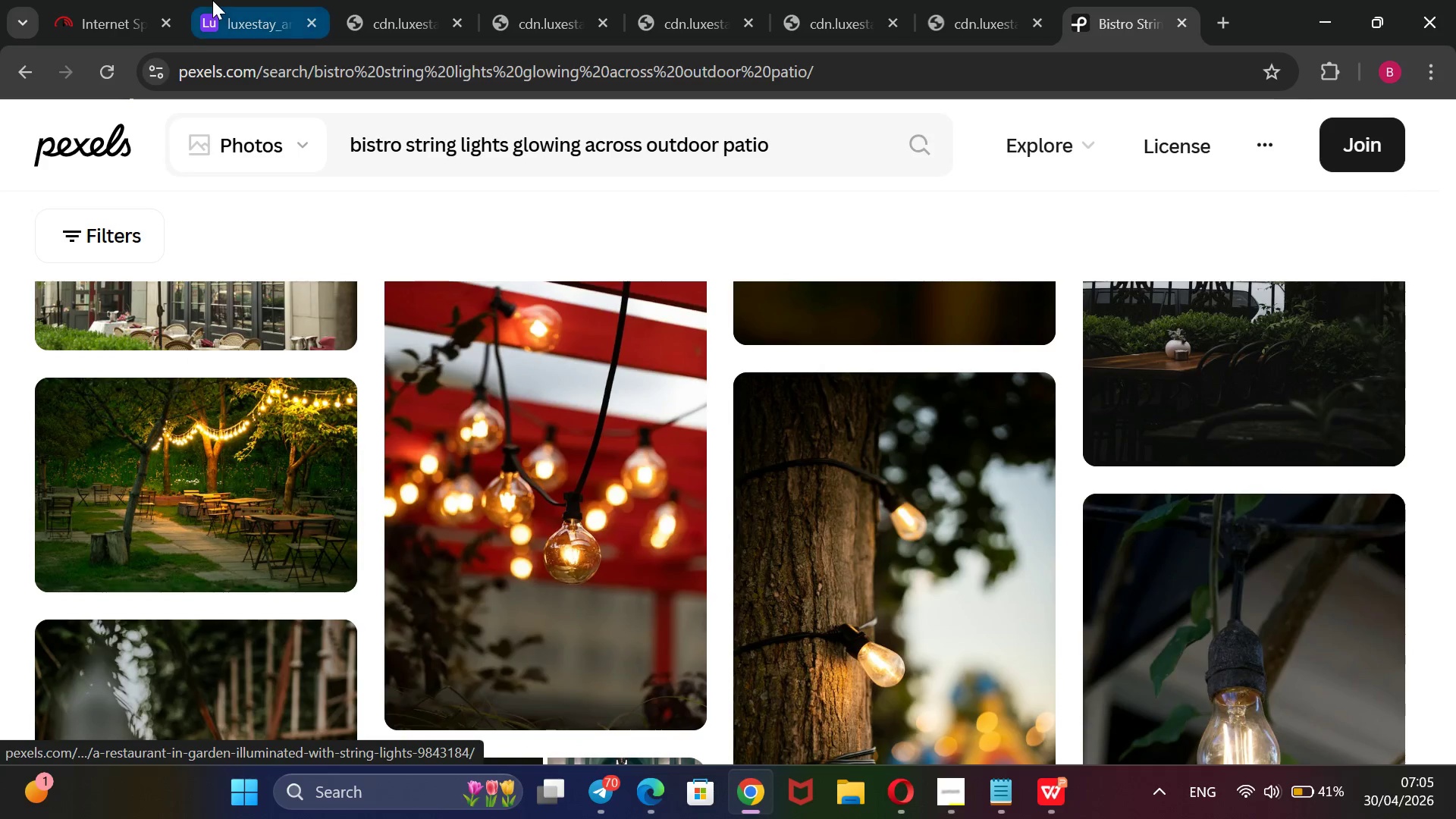 
left_click([212, 0])
 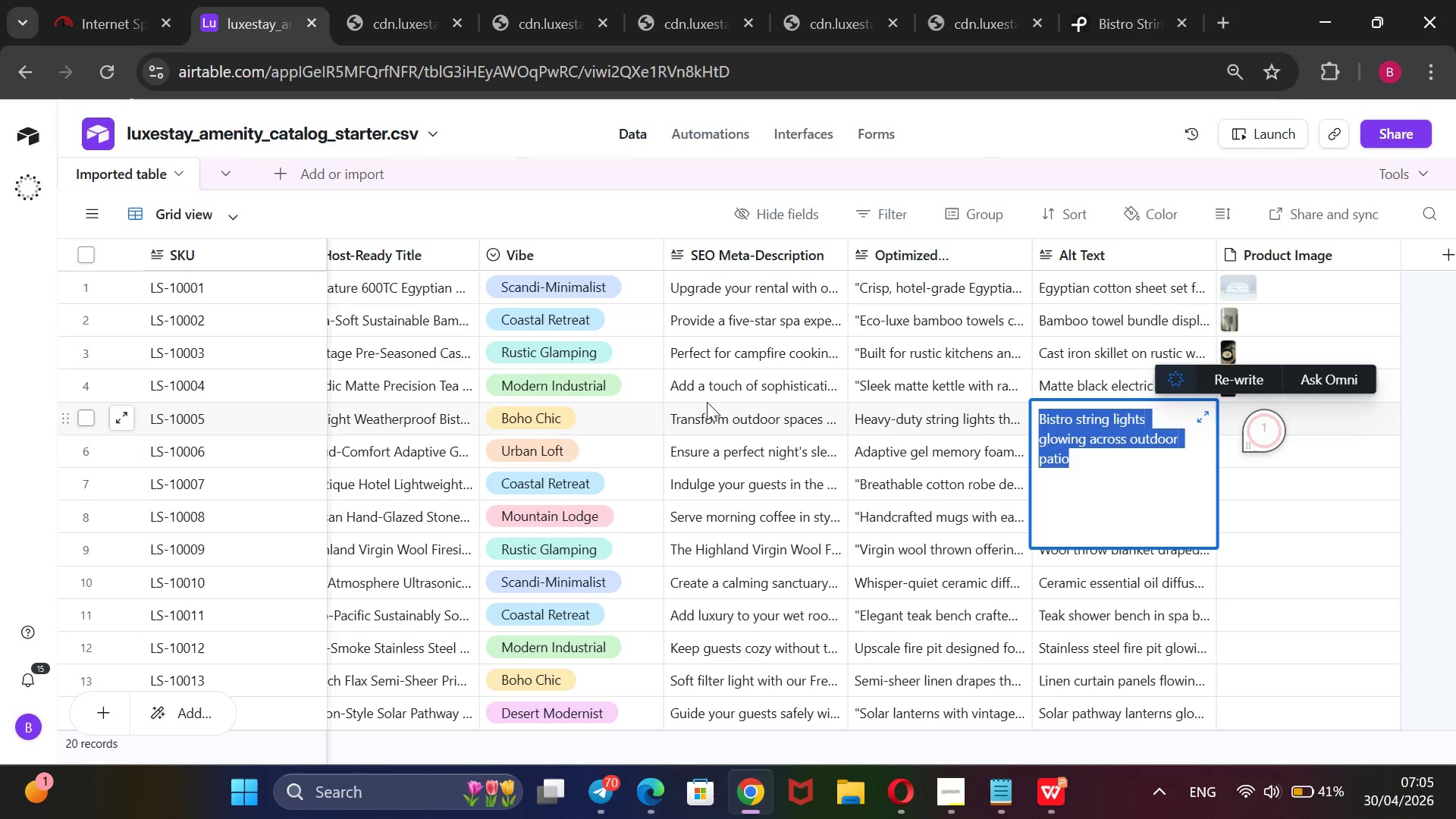 
scroll: coordinate [707, 402], scroll_direction: up, amount: 5.0
 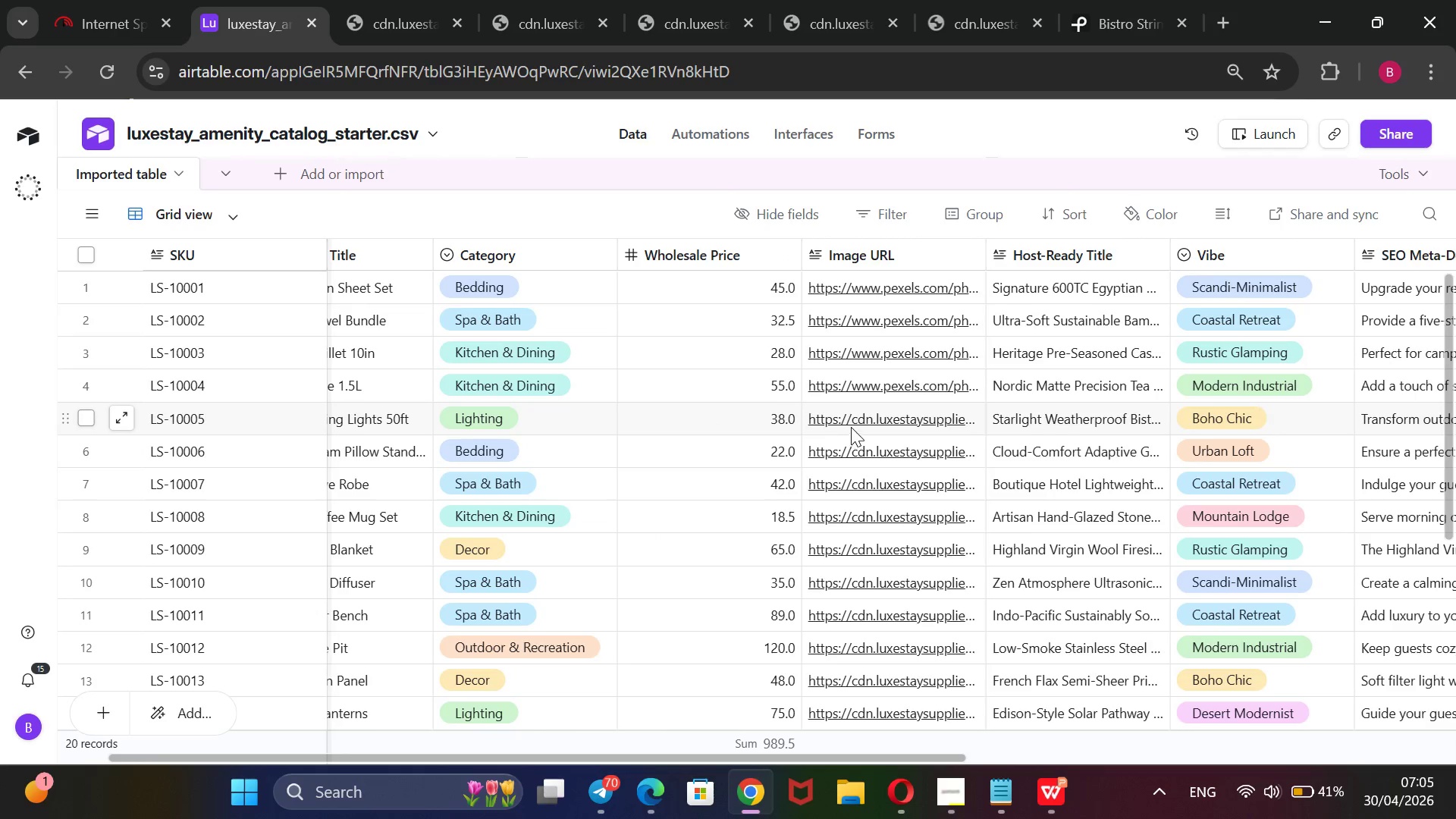 
double_click([853, 419])
 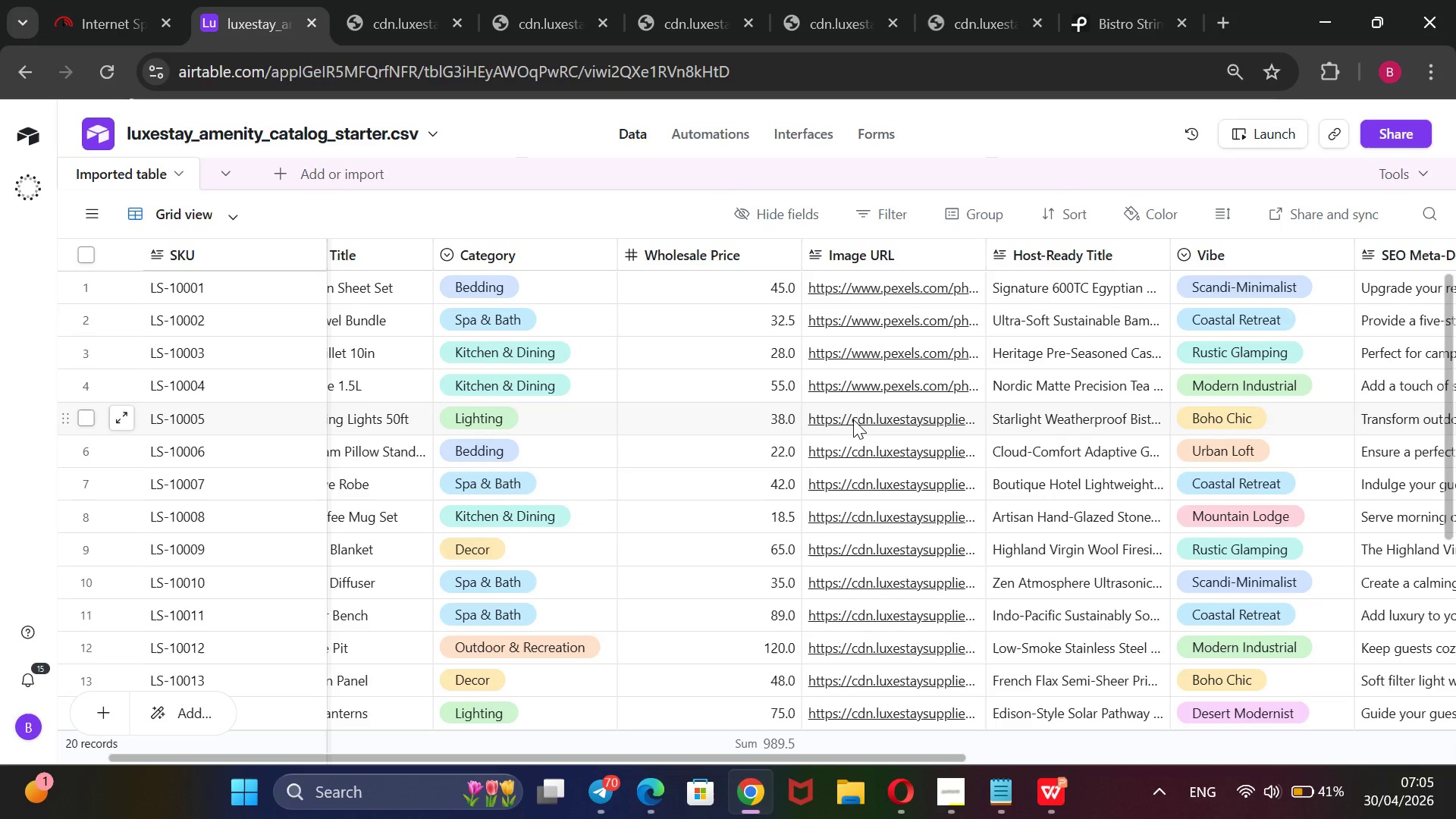 
triple_click([853, 419])
 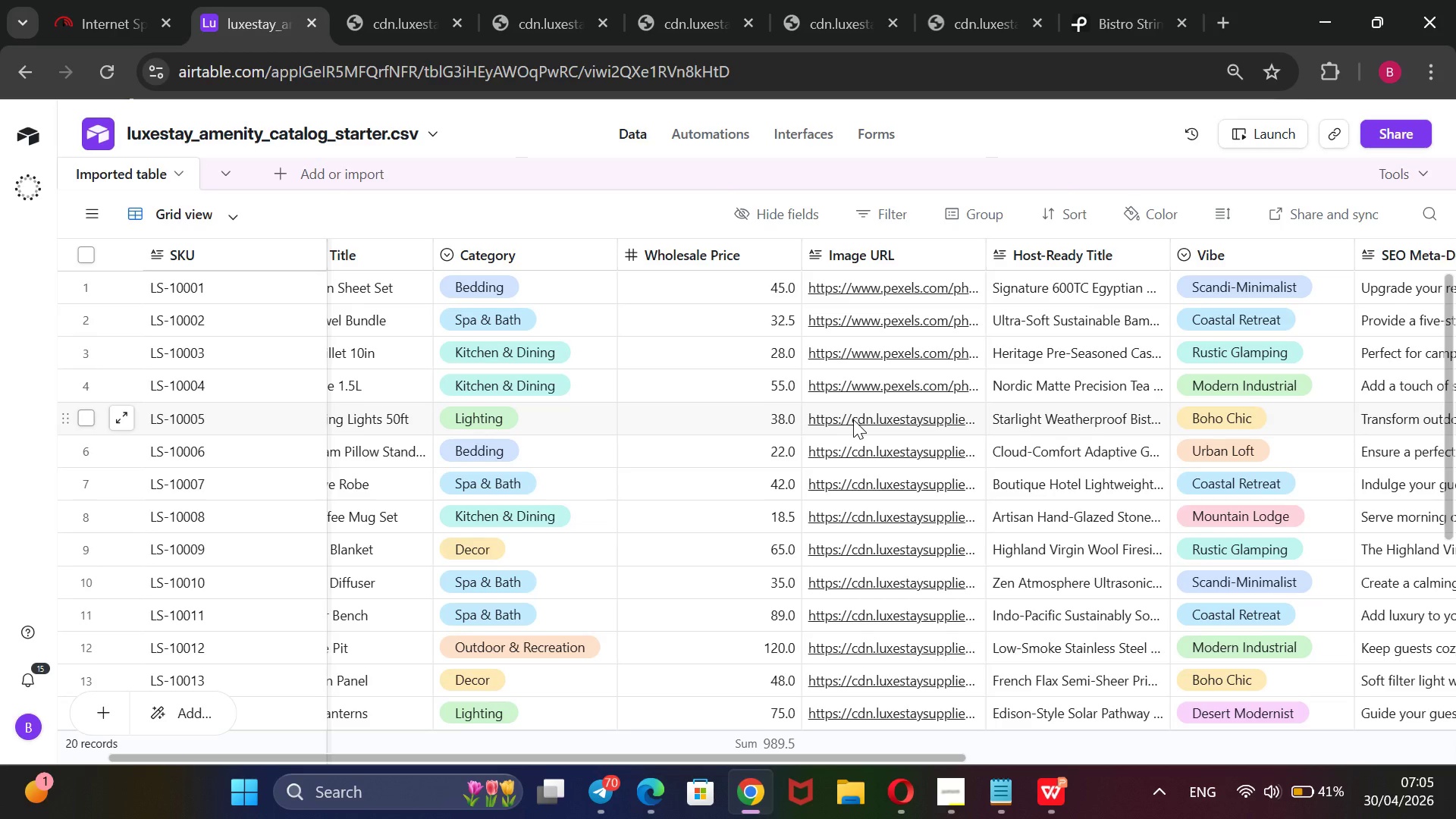 
triple_click([853, 419])
 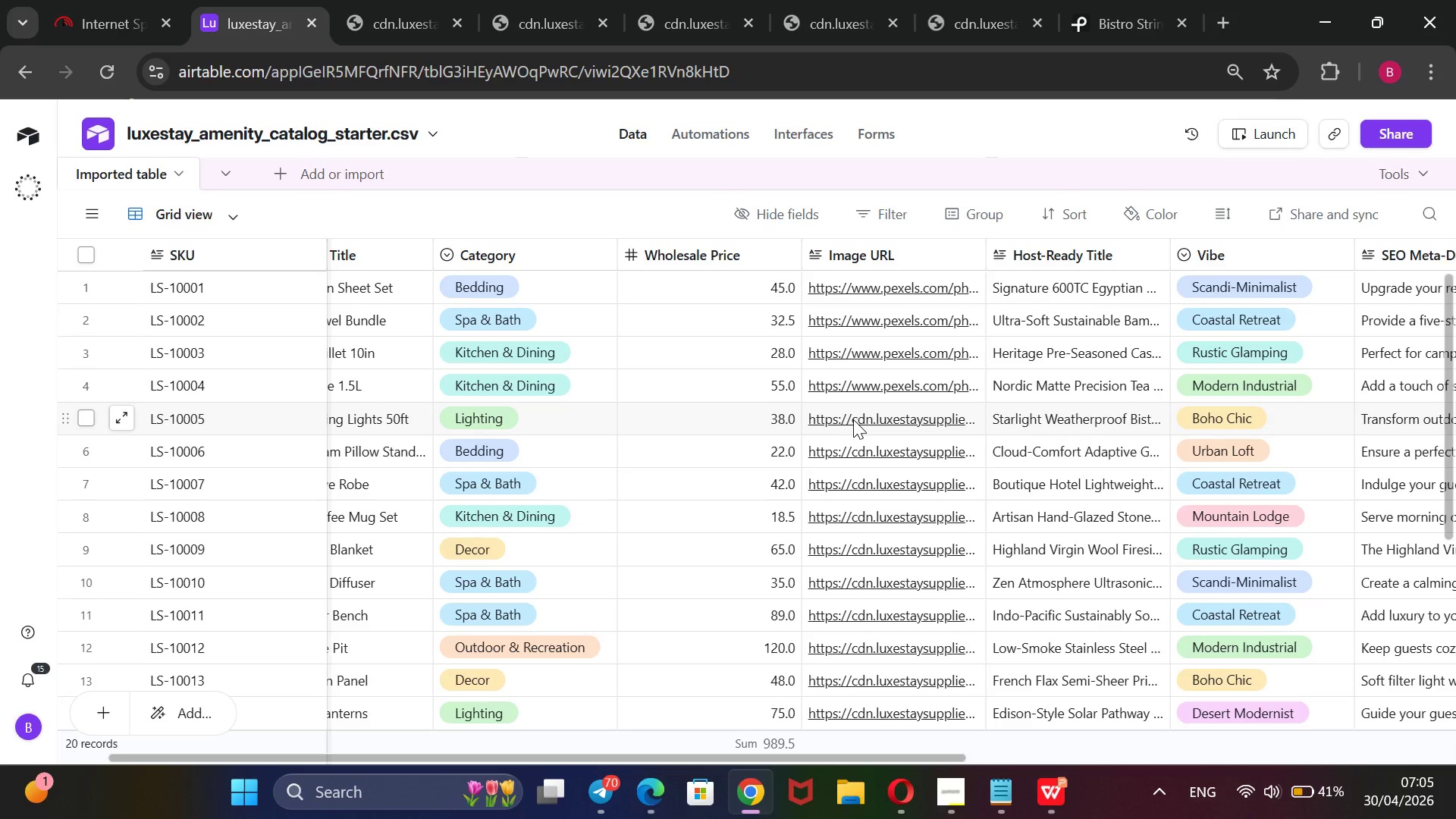 
triple_click([853, 419])
 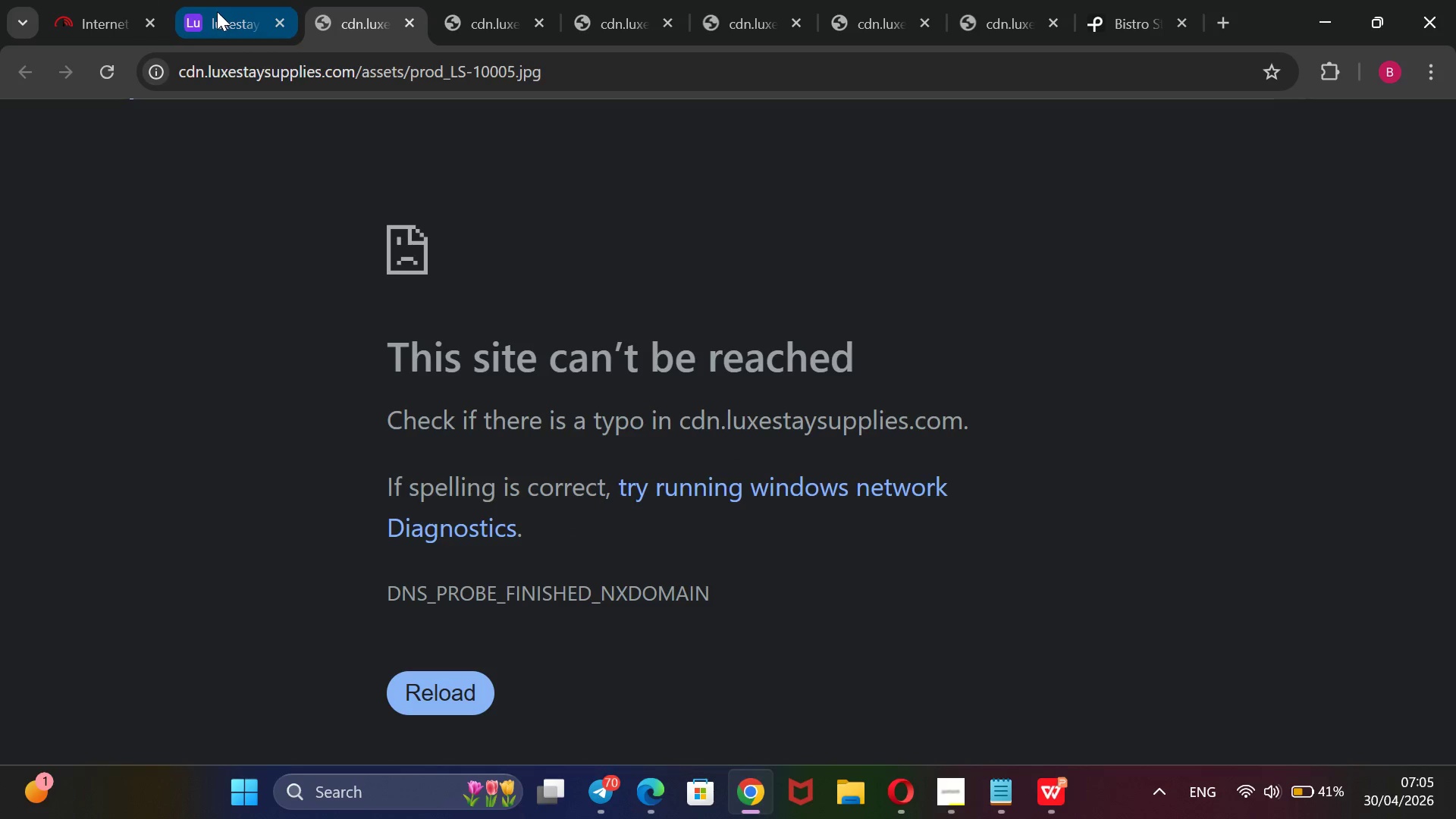 
key(Backspace)
 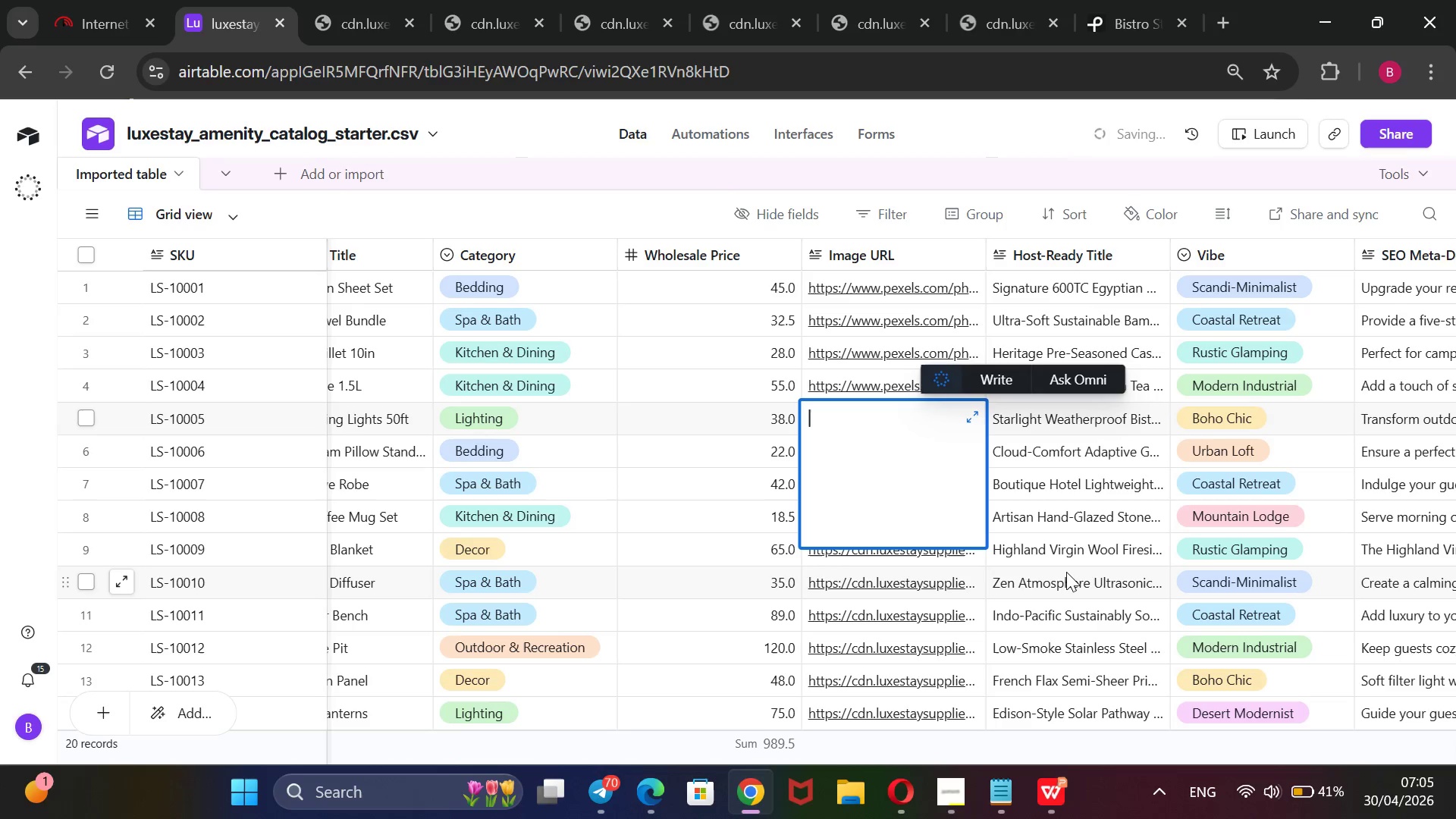 
key(Control+V)
 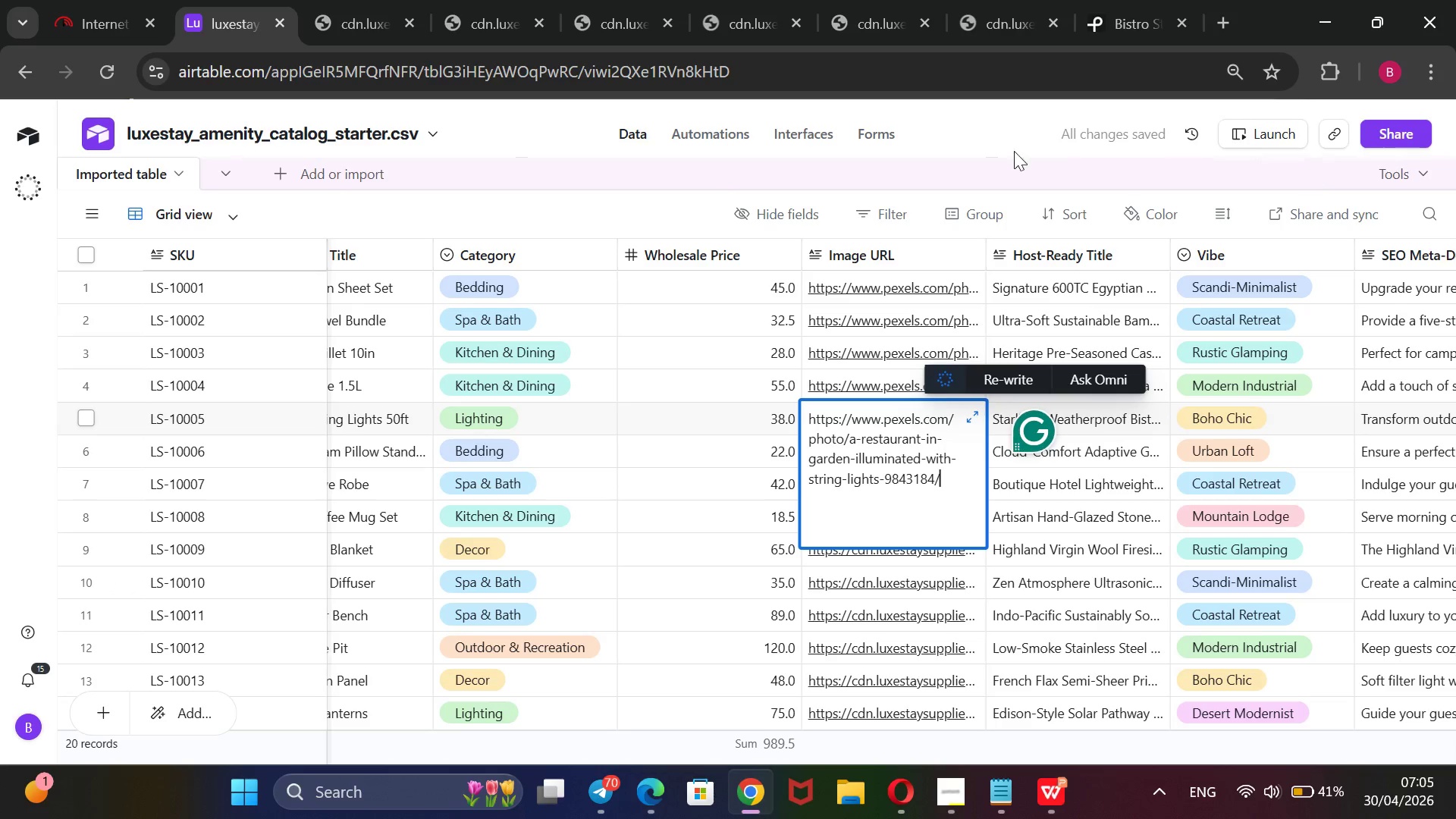 
left_click([945, 133])
 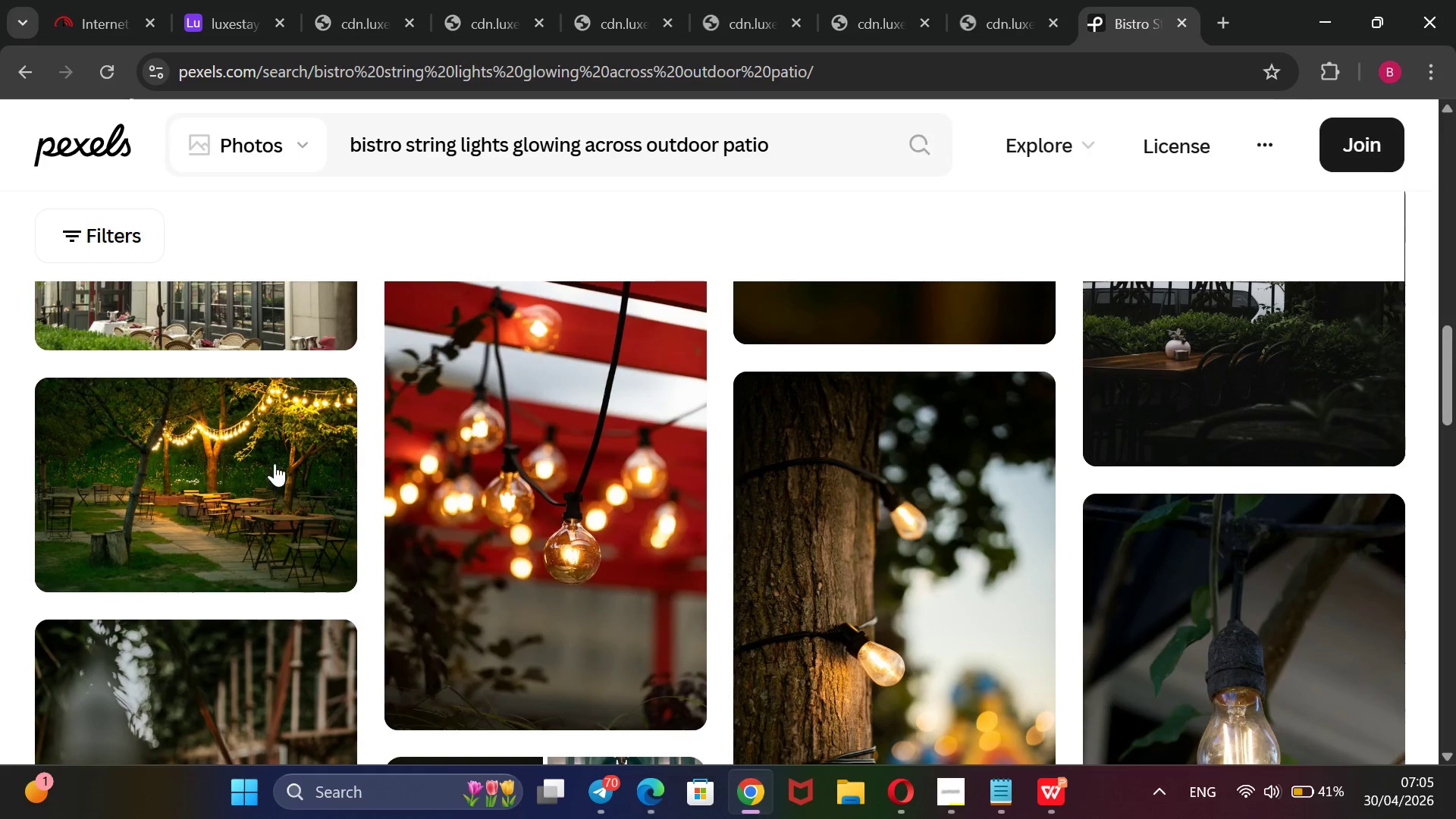 
right_click([273, 460])
 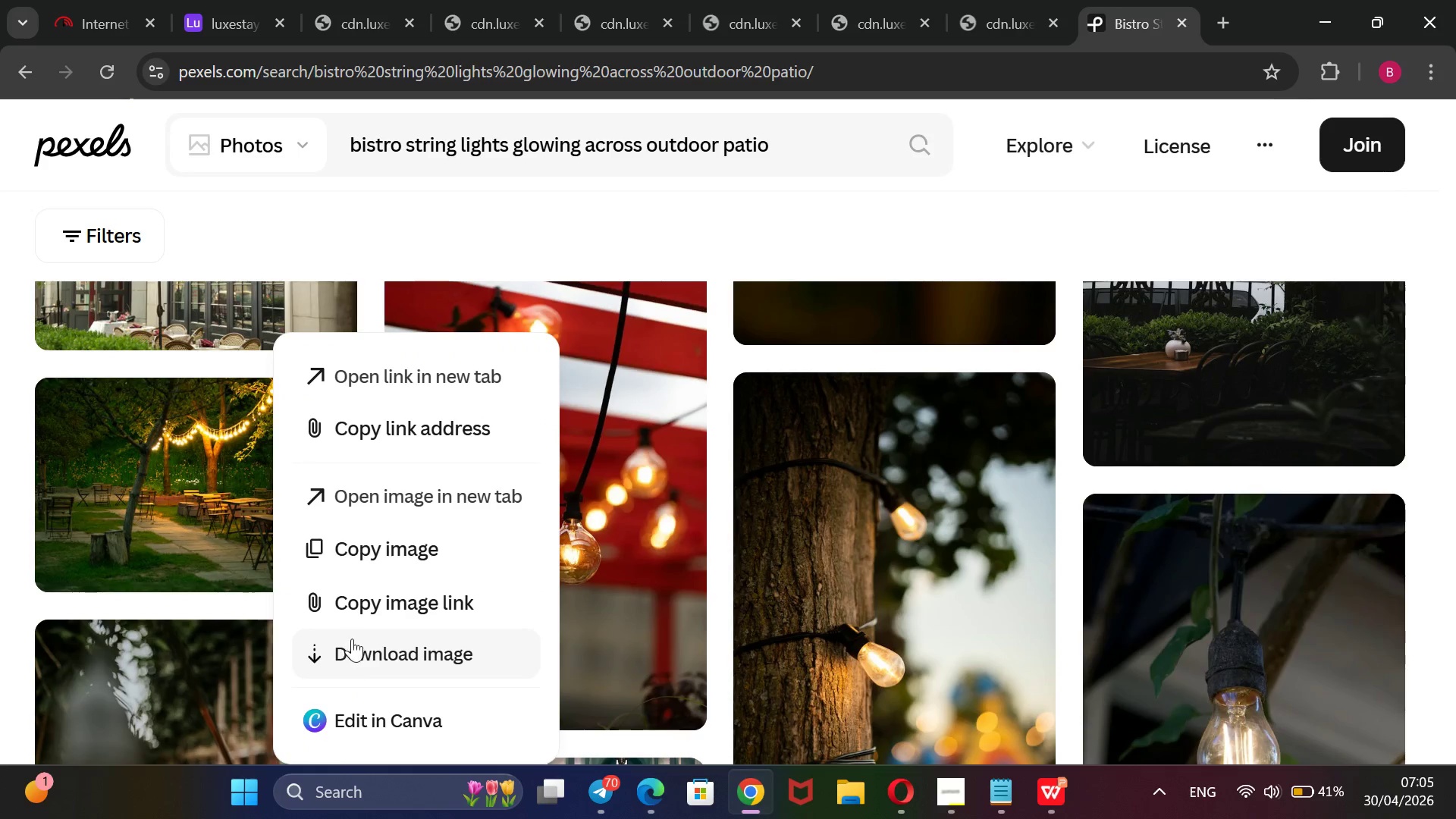 
left_click([359, 617])
 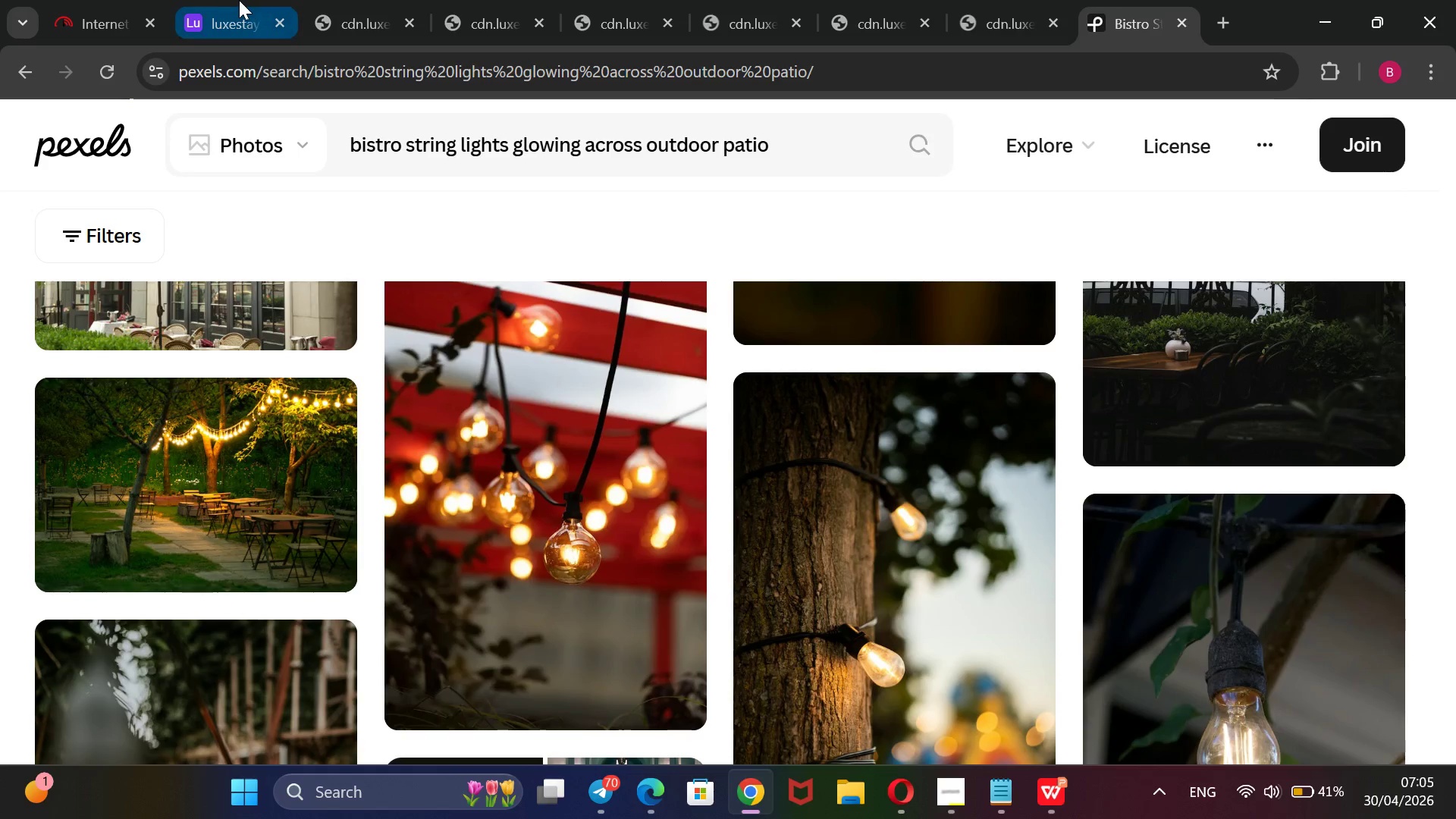 
left_click([240, 0])
 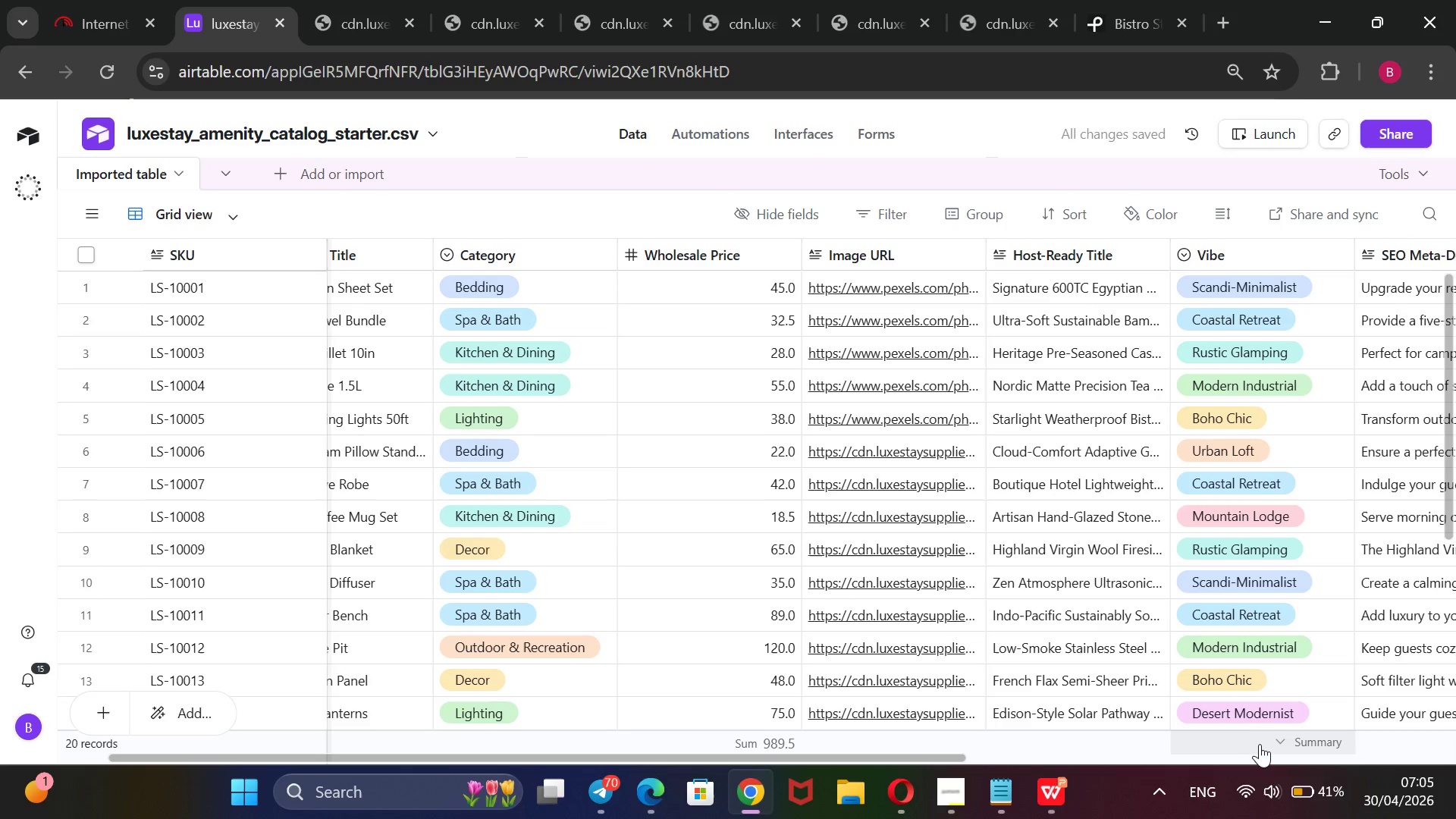 
scroll: coordinate [1253, 746], scroll_direction: none, amount: 0.0
 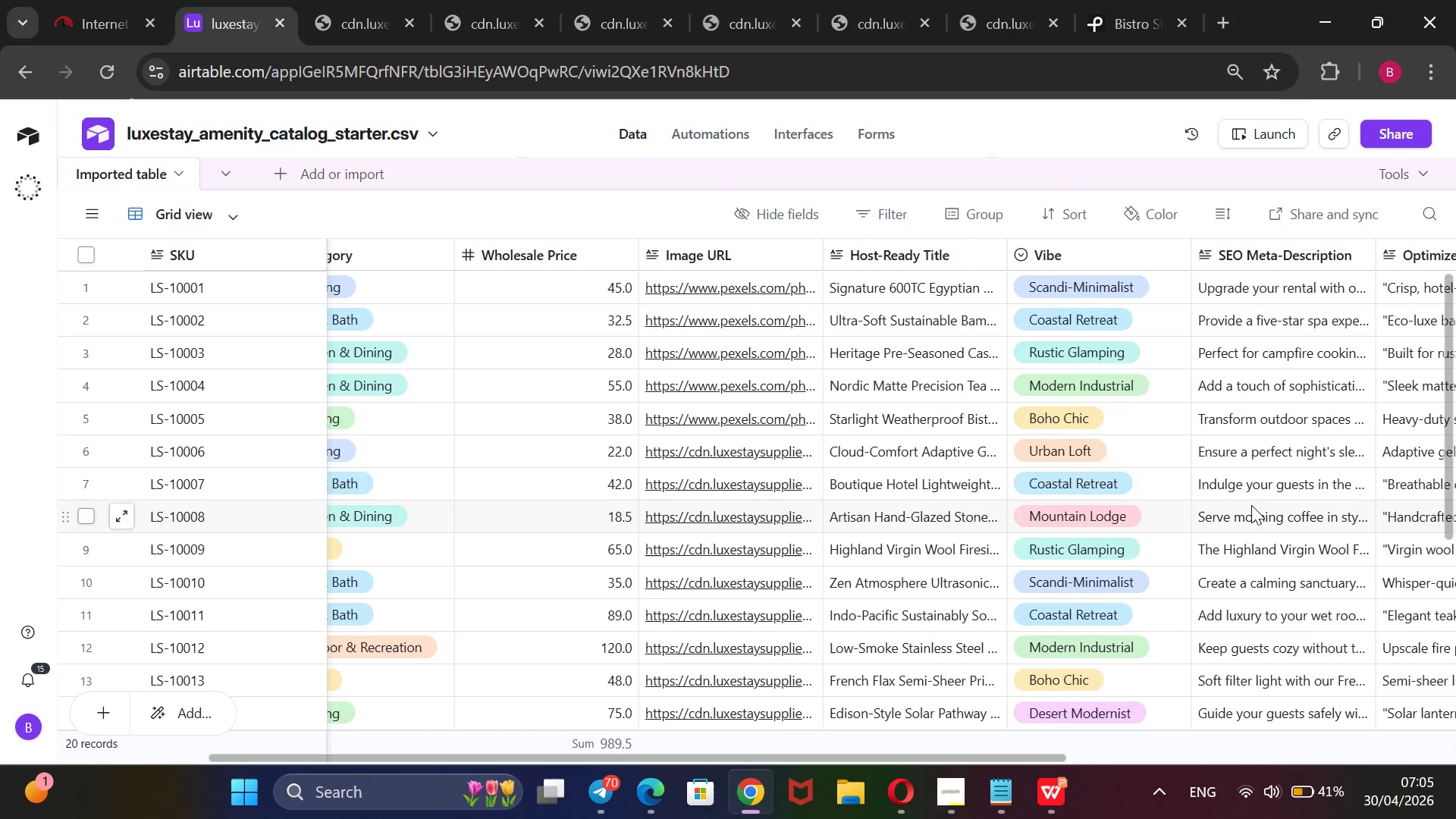 
scroll: coordinate [1251, 505], scroll_direction: down, amount: 5.0
 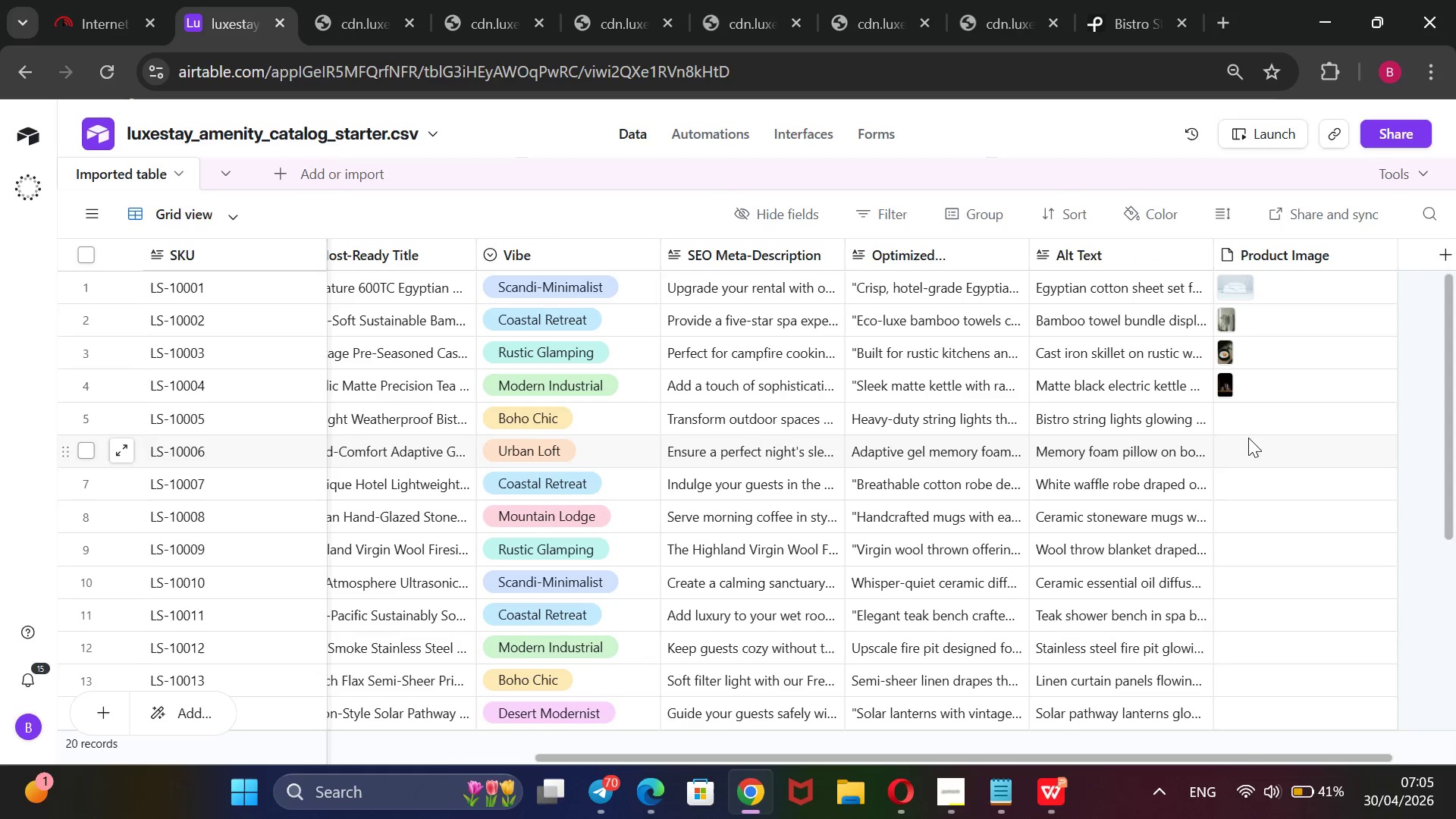 
left_click([1249, 425])
 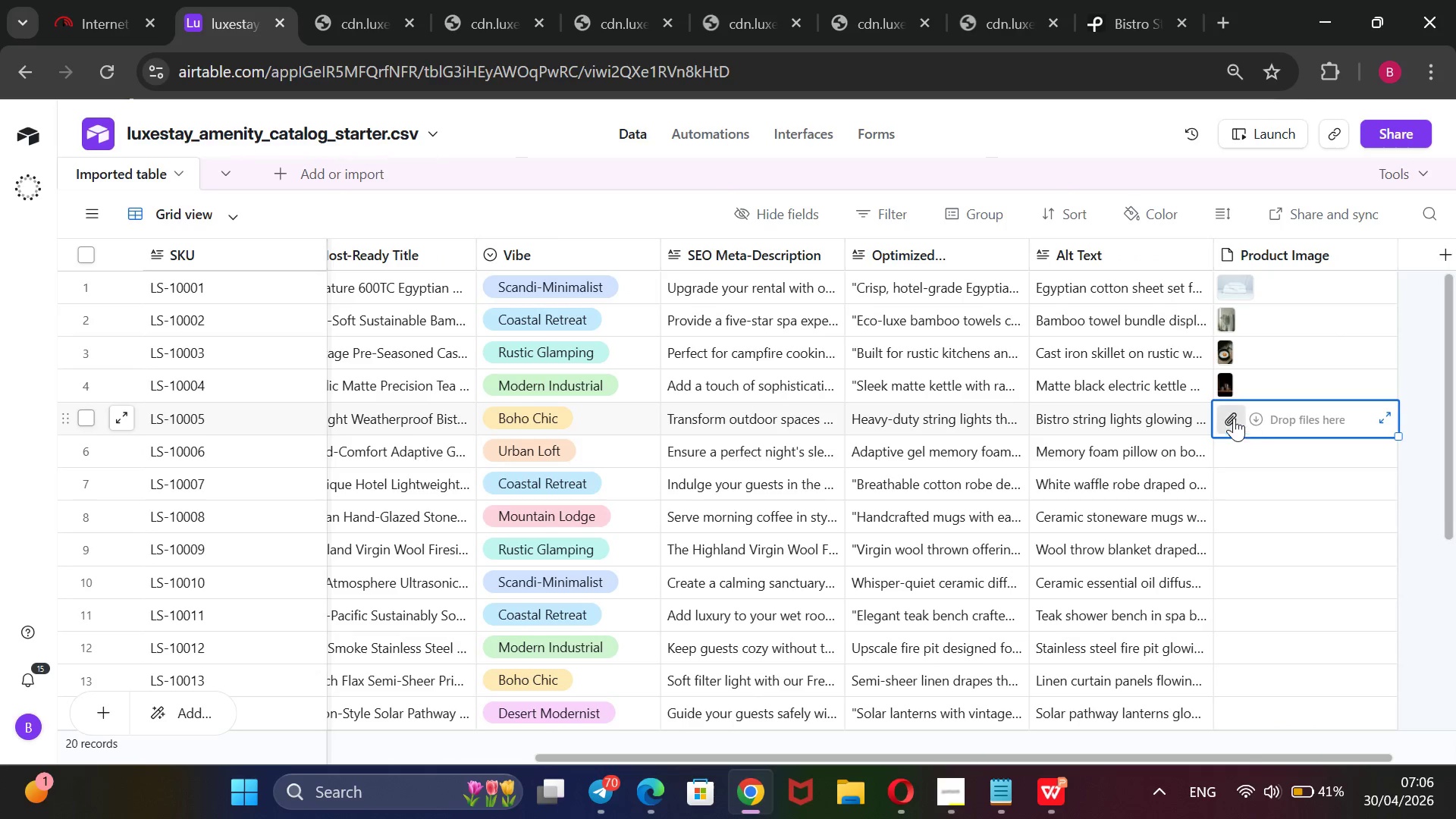 
left_click([1231, 417])
 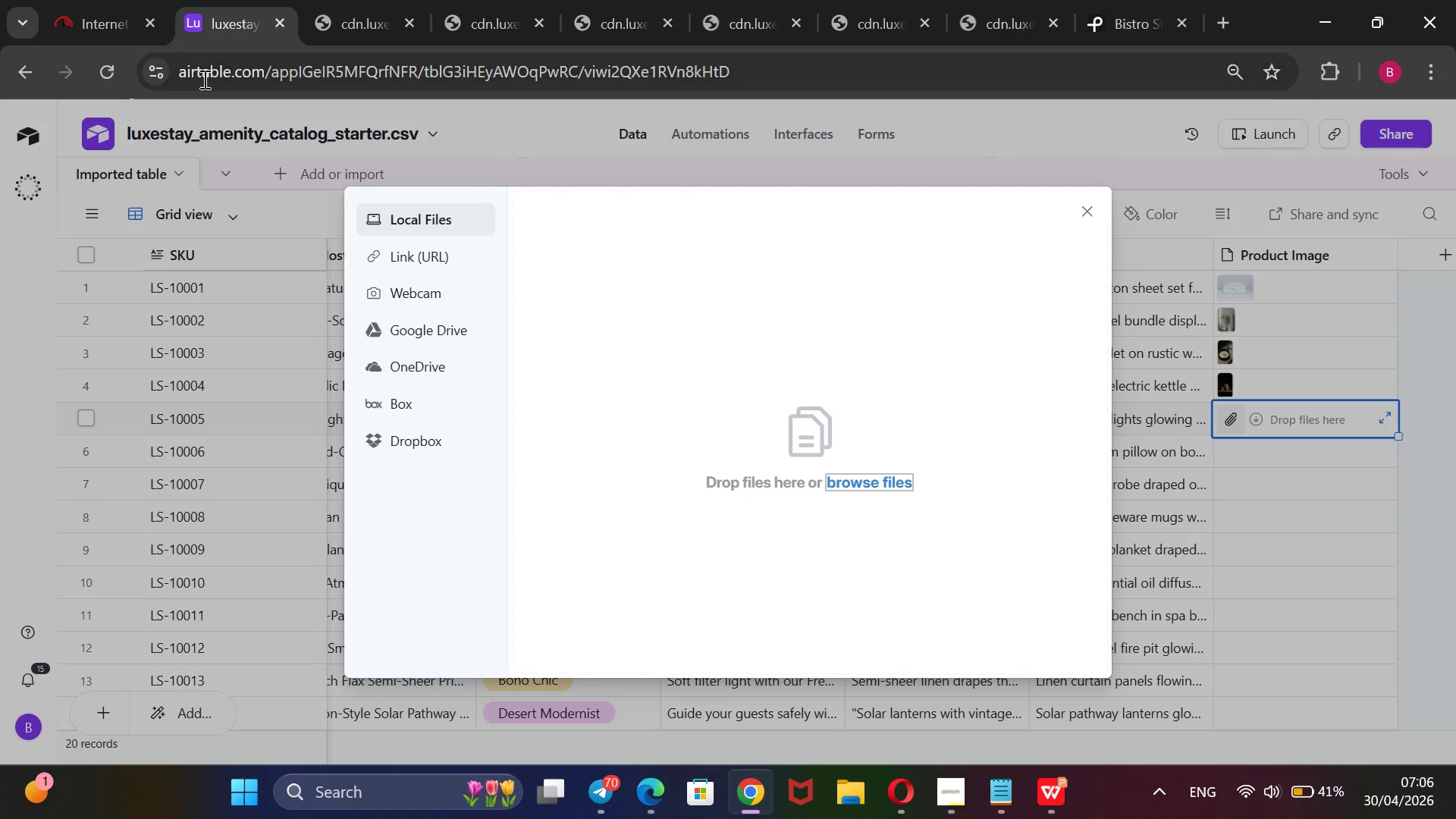 
left_click([441, 259])
 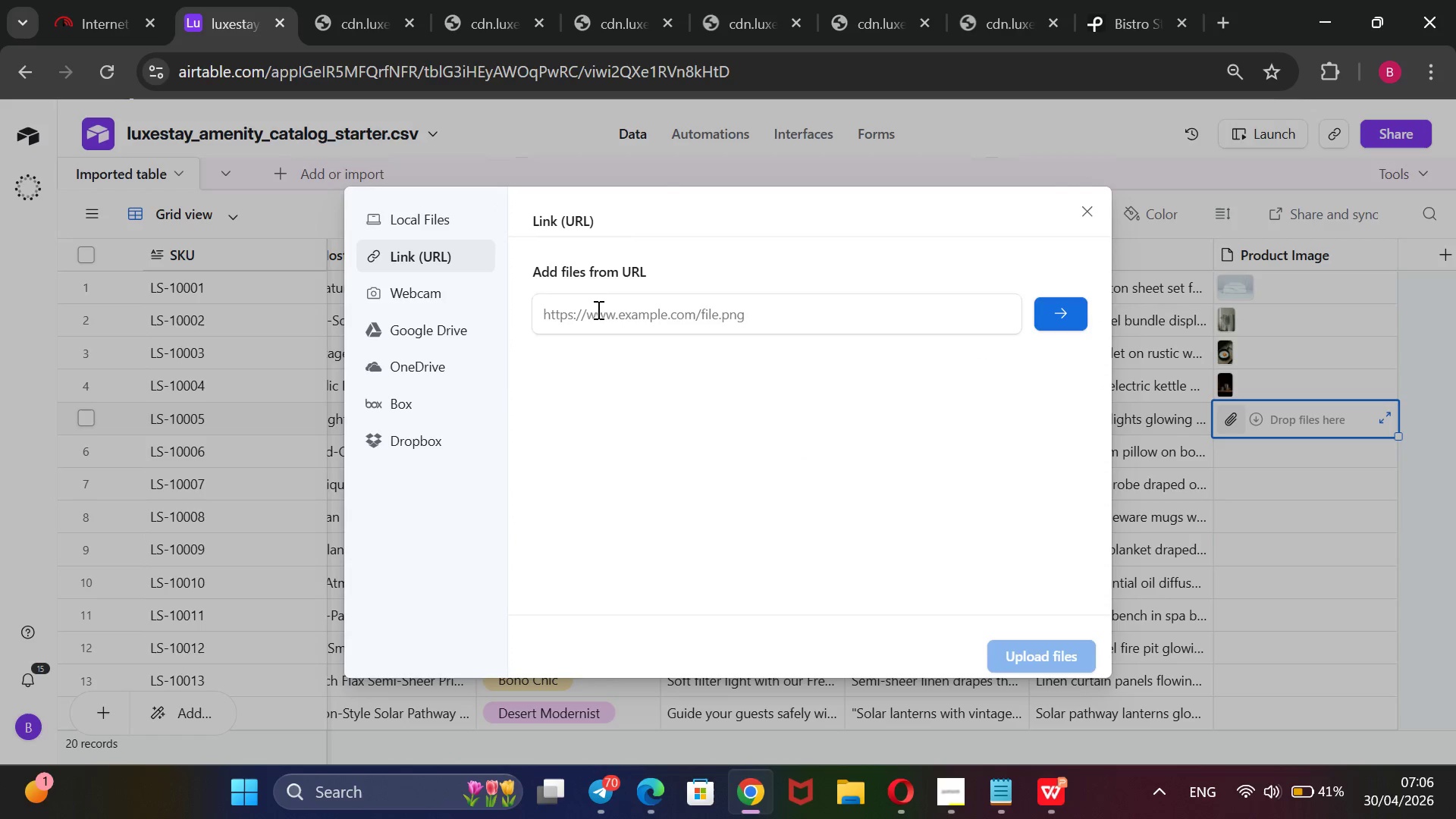 
left_click([598, 310])
 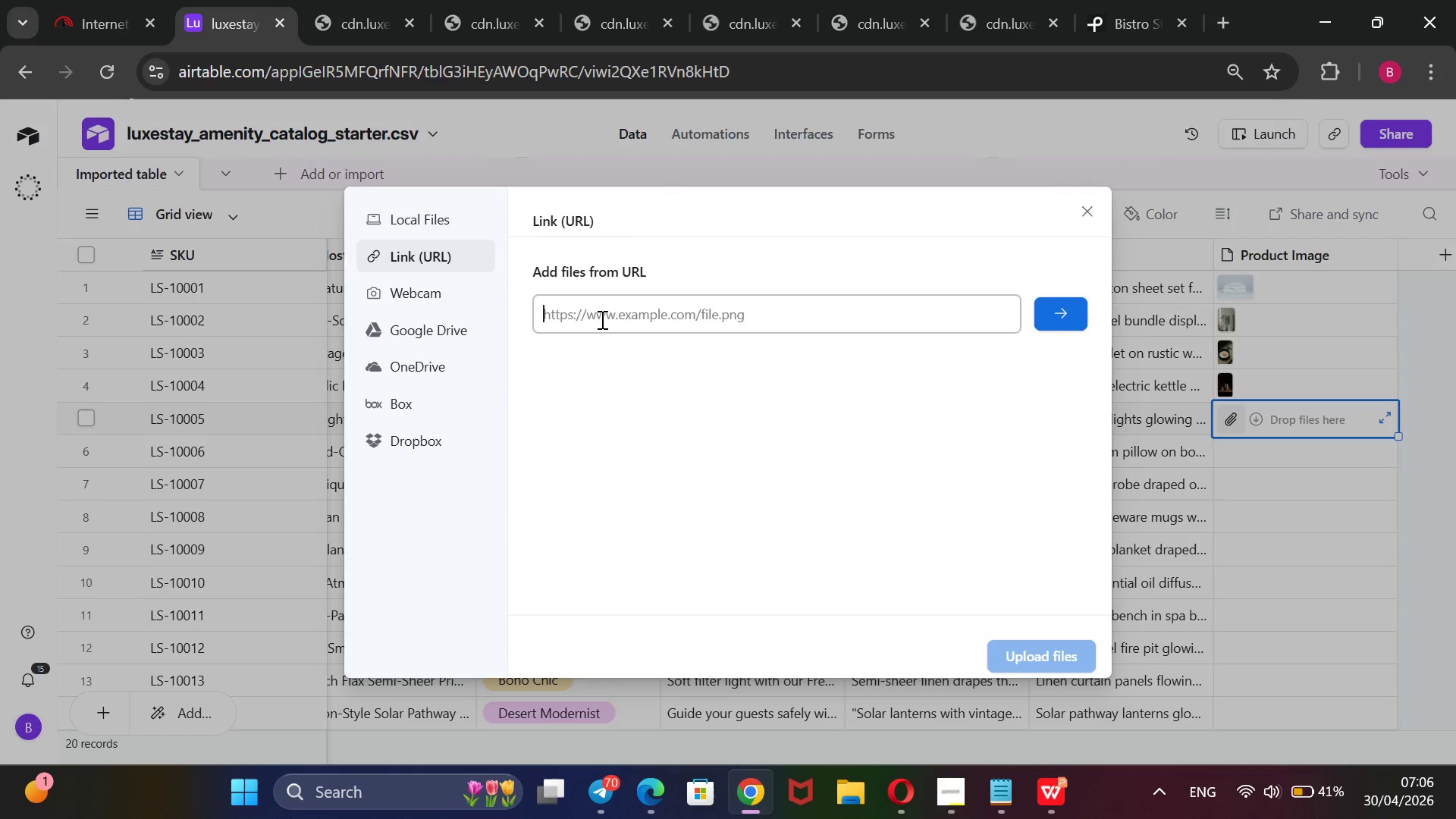 
key(Control+ControlLeft)
 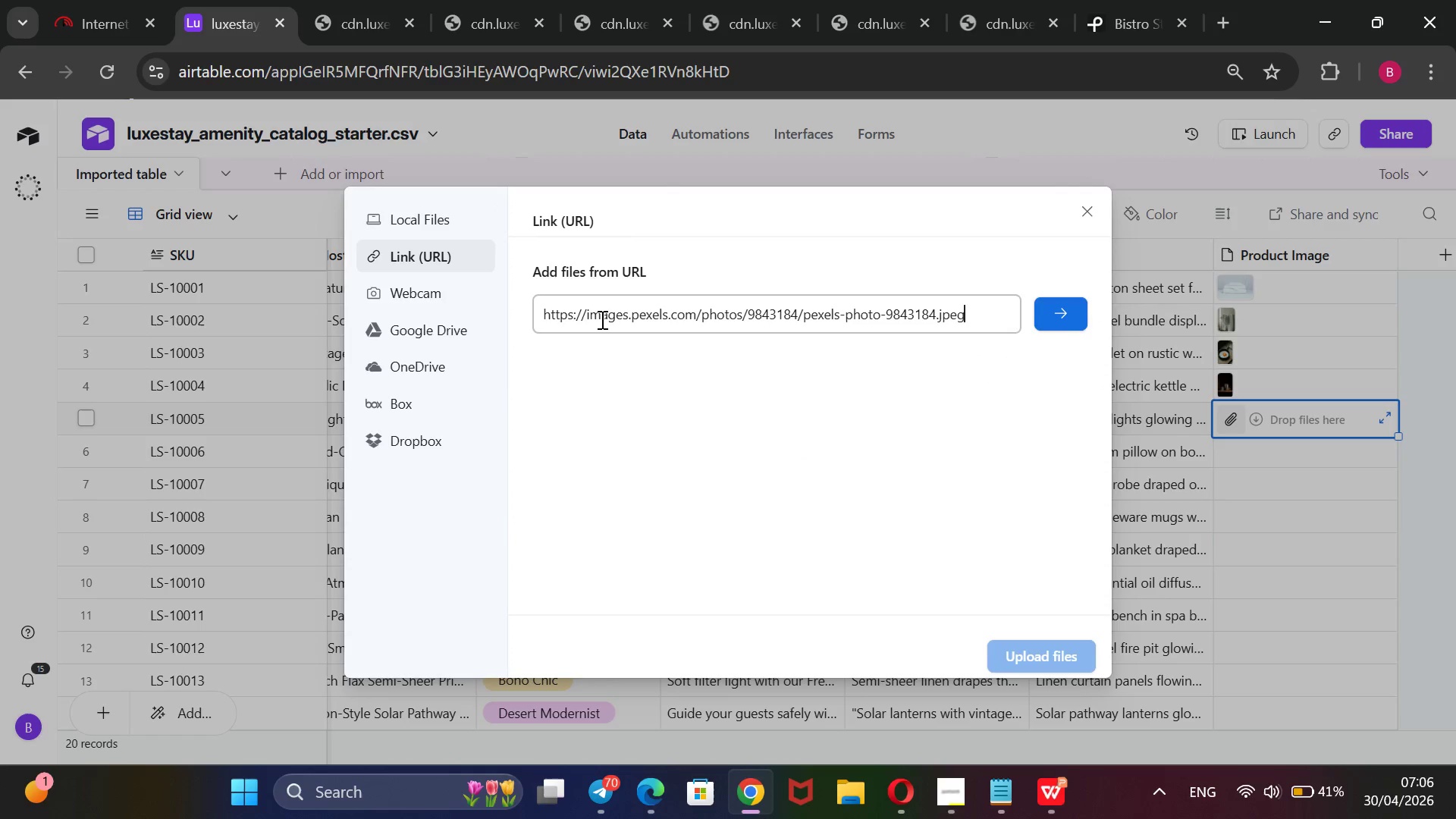 
key(Control+V)
 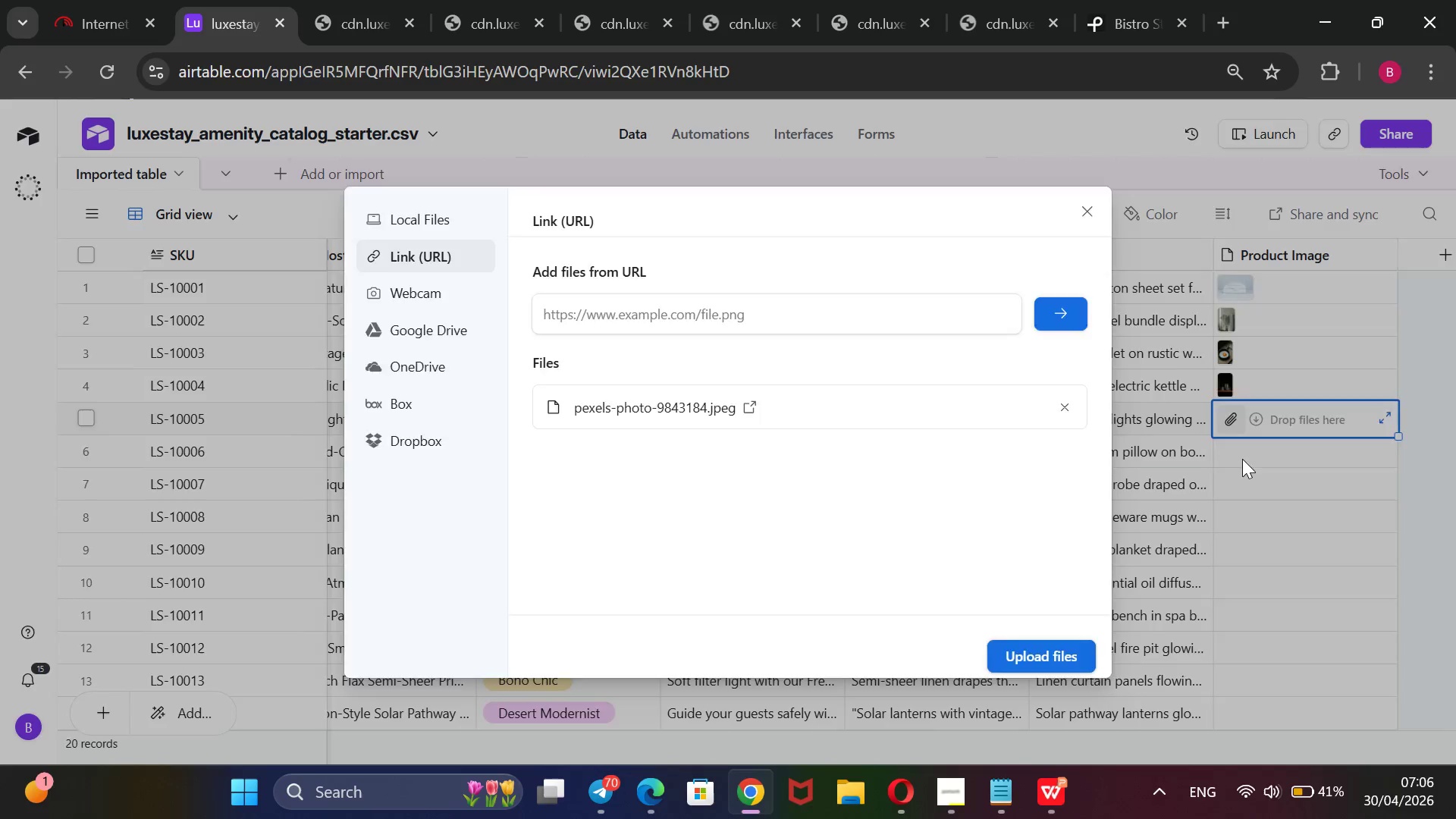 
wait(5.28)
 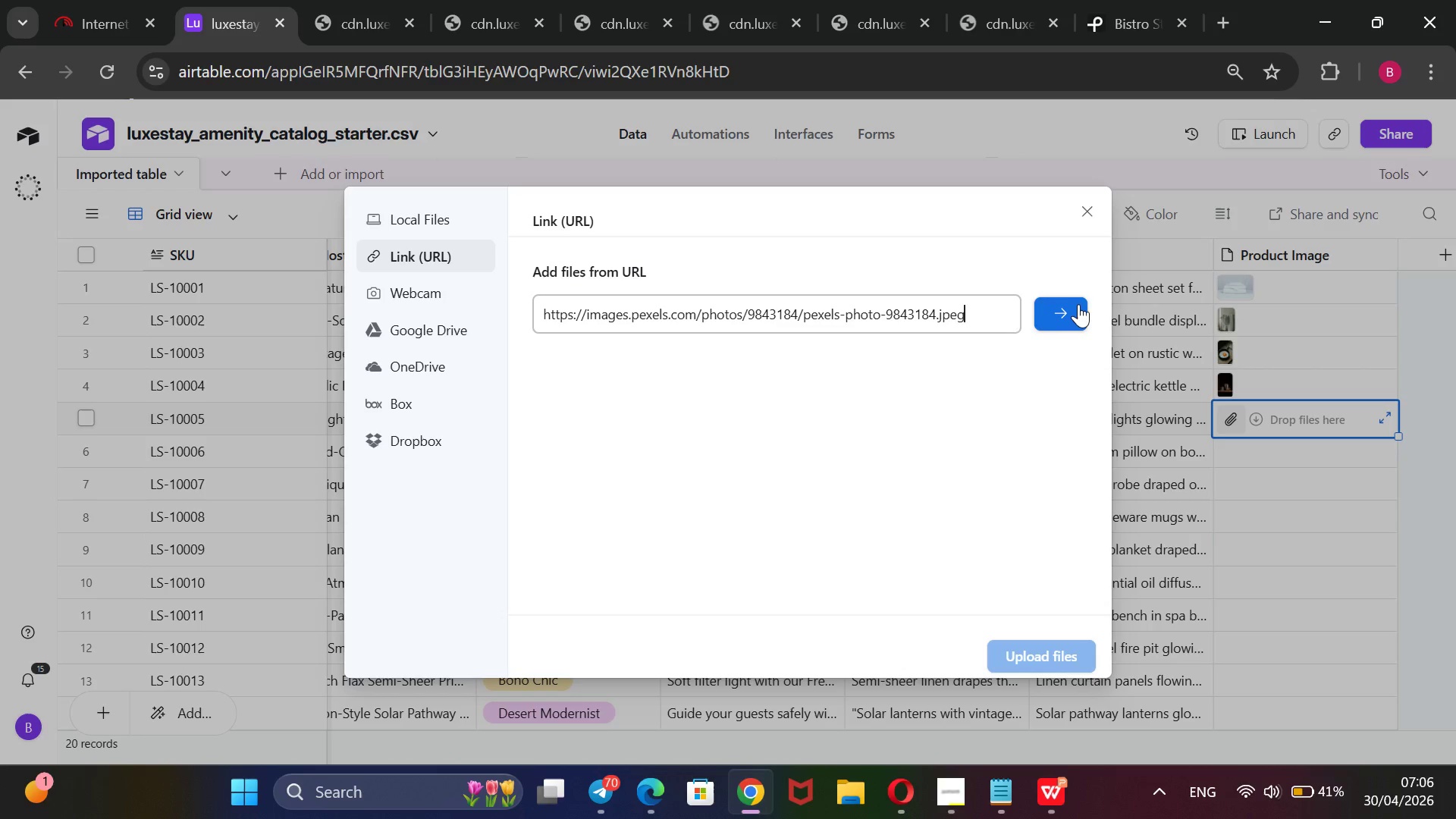 
left_click([1175, 457])
 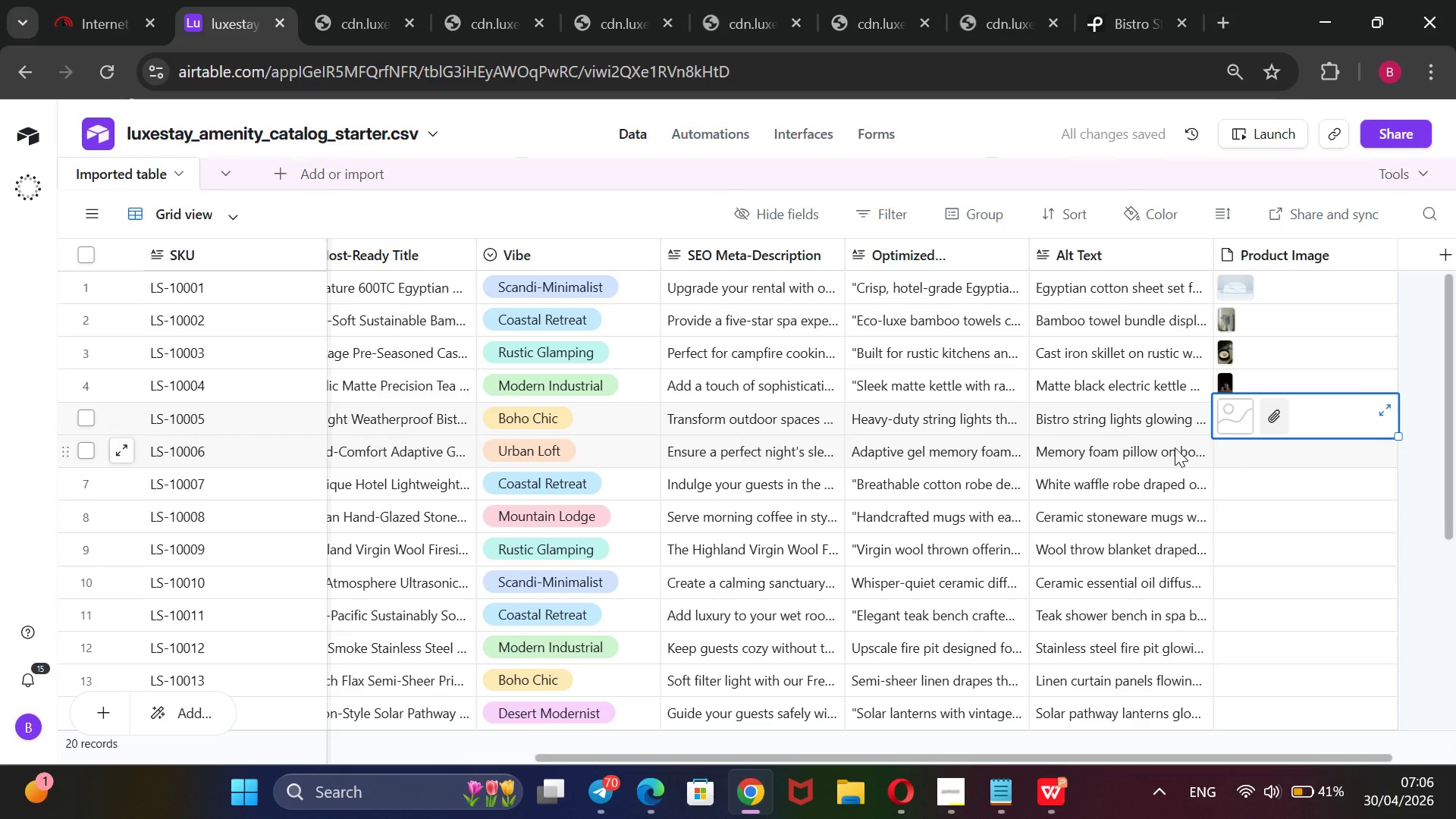 
left_click_drag(start_coordinate=[1175, 457], to_coordinate=[1175, 452])
 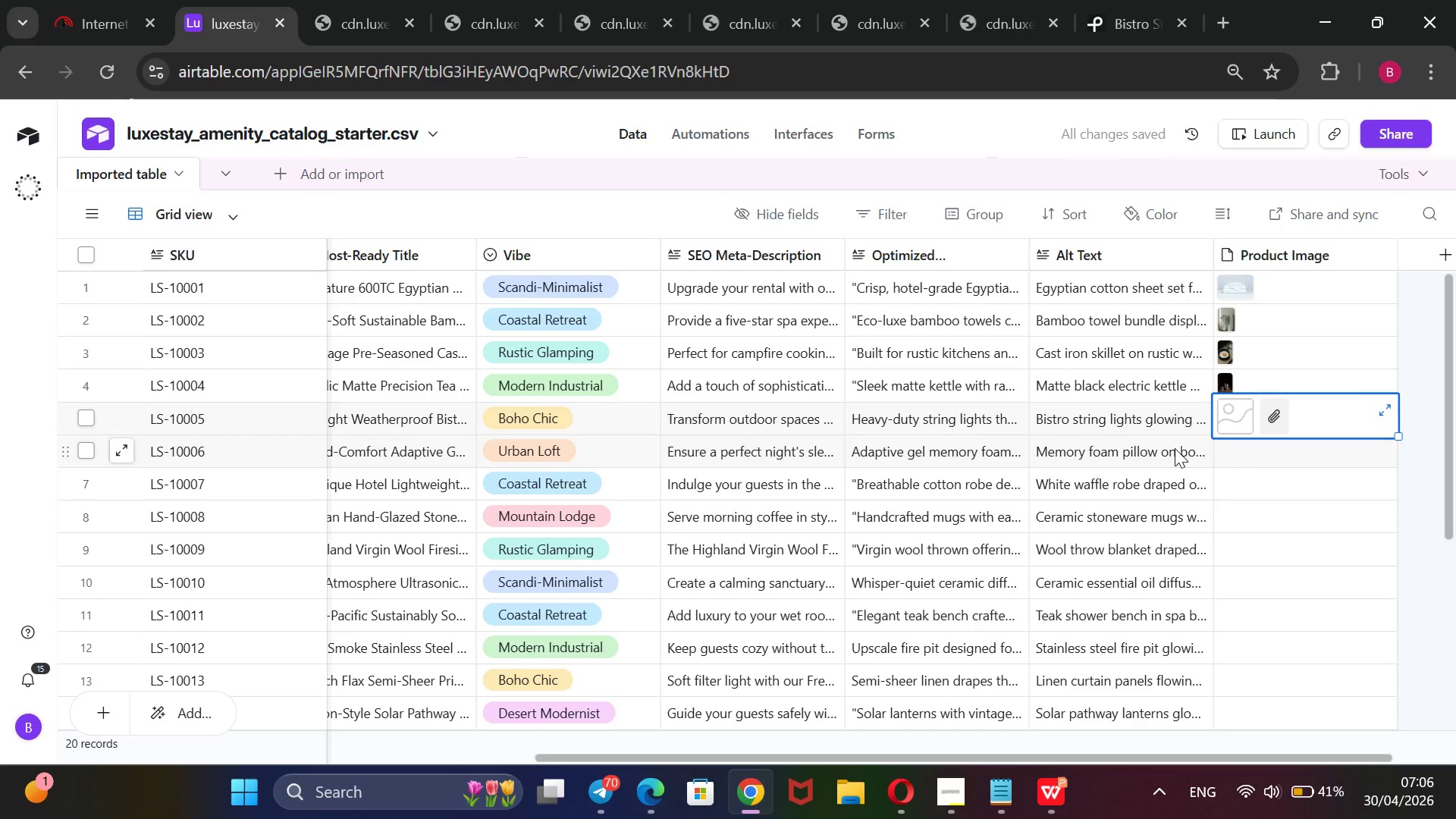 
triple_click([1175, 448])
 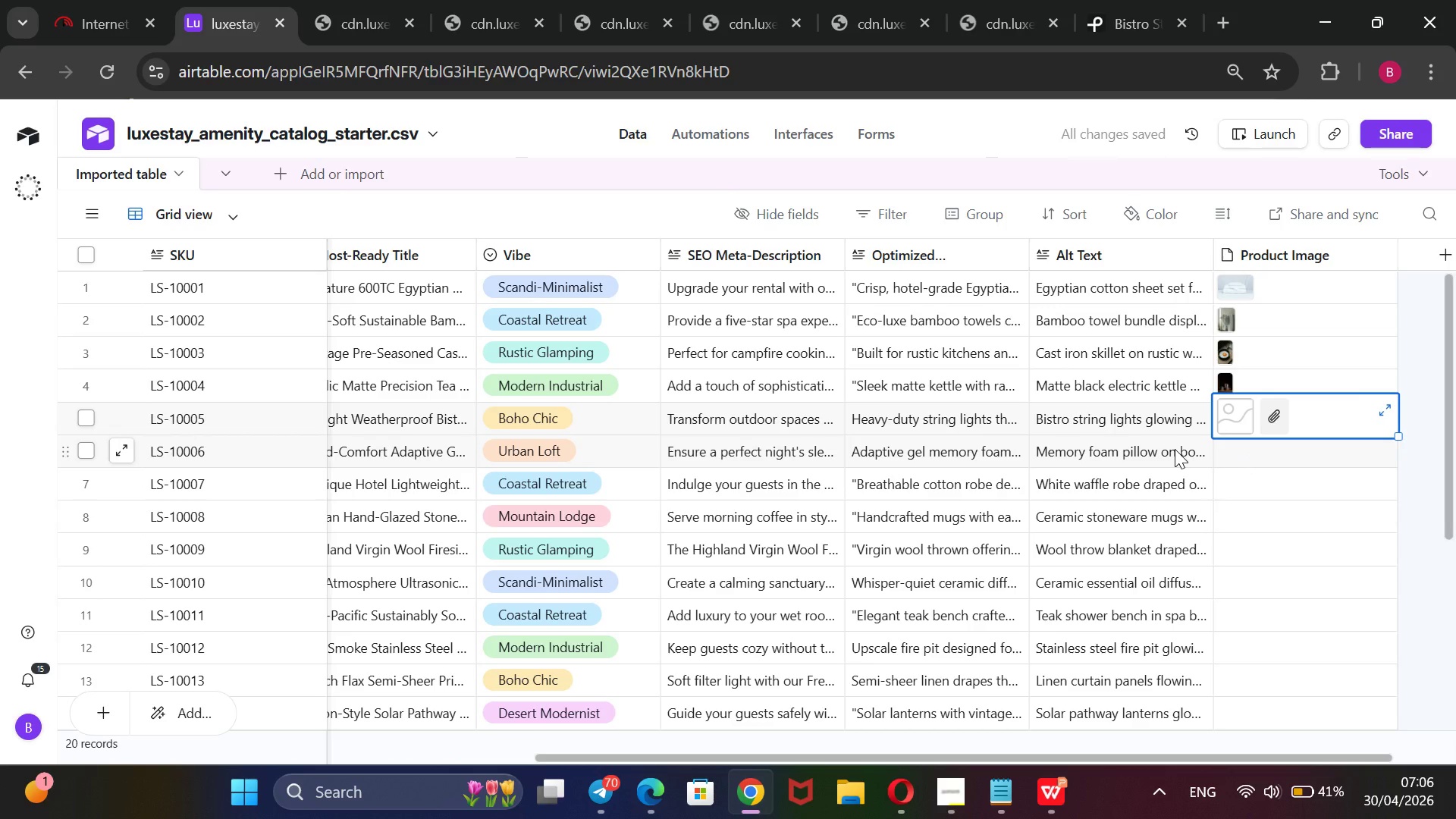 
triple_click([1175, 449])
 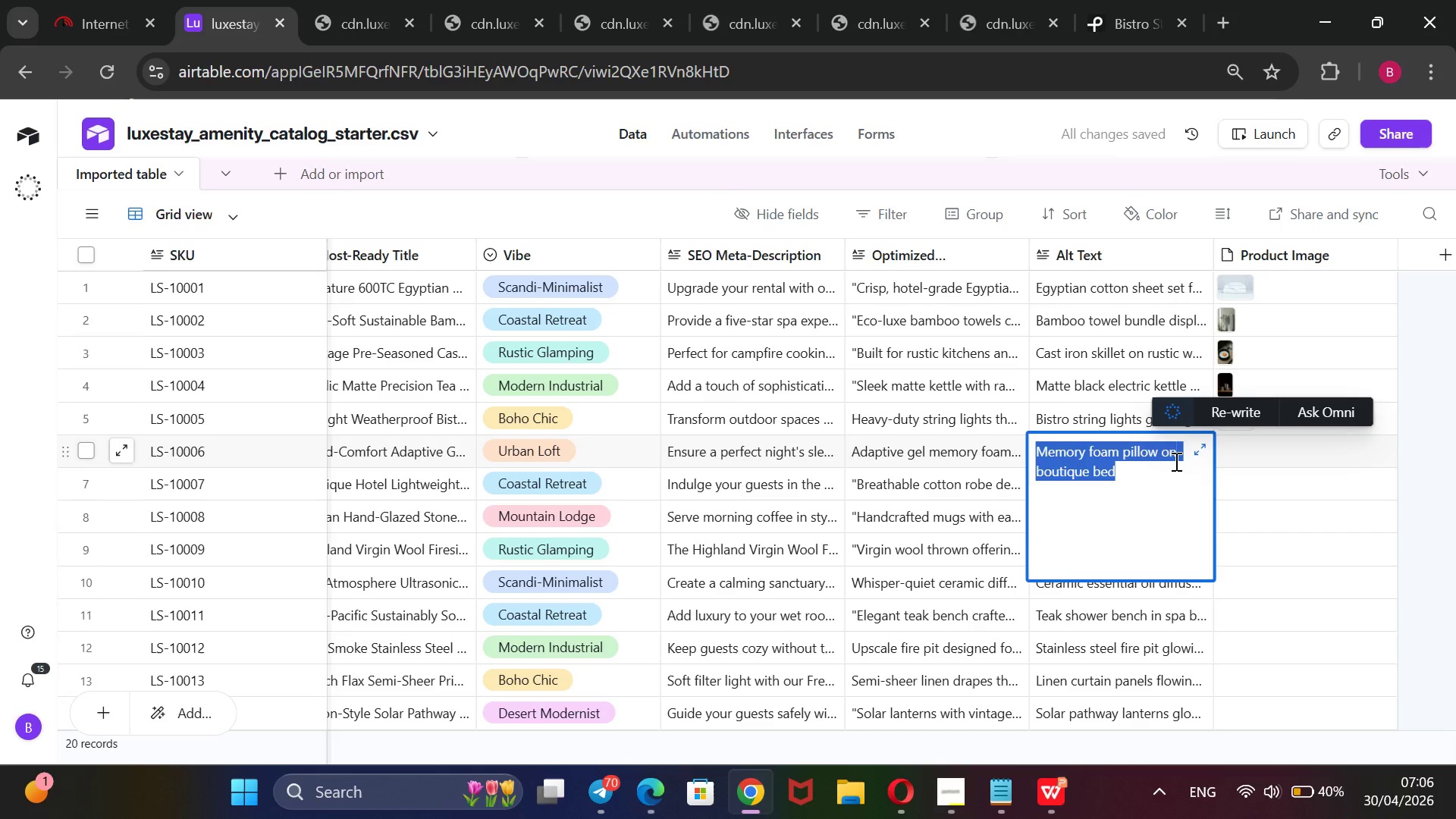 
key(Control+C)
 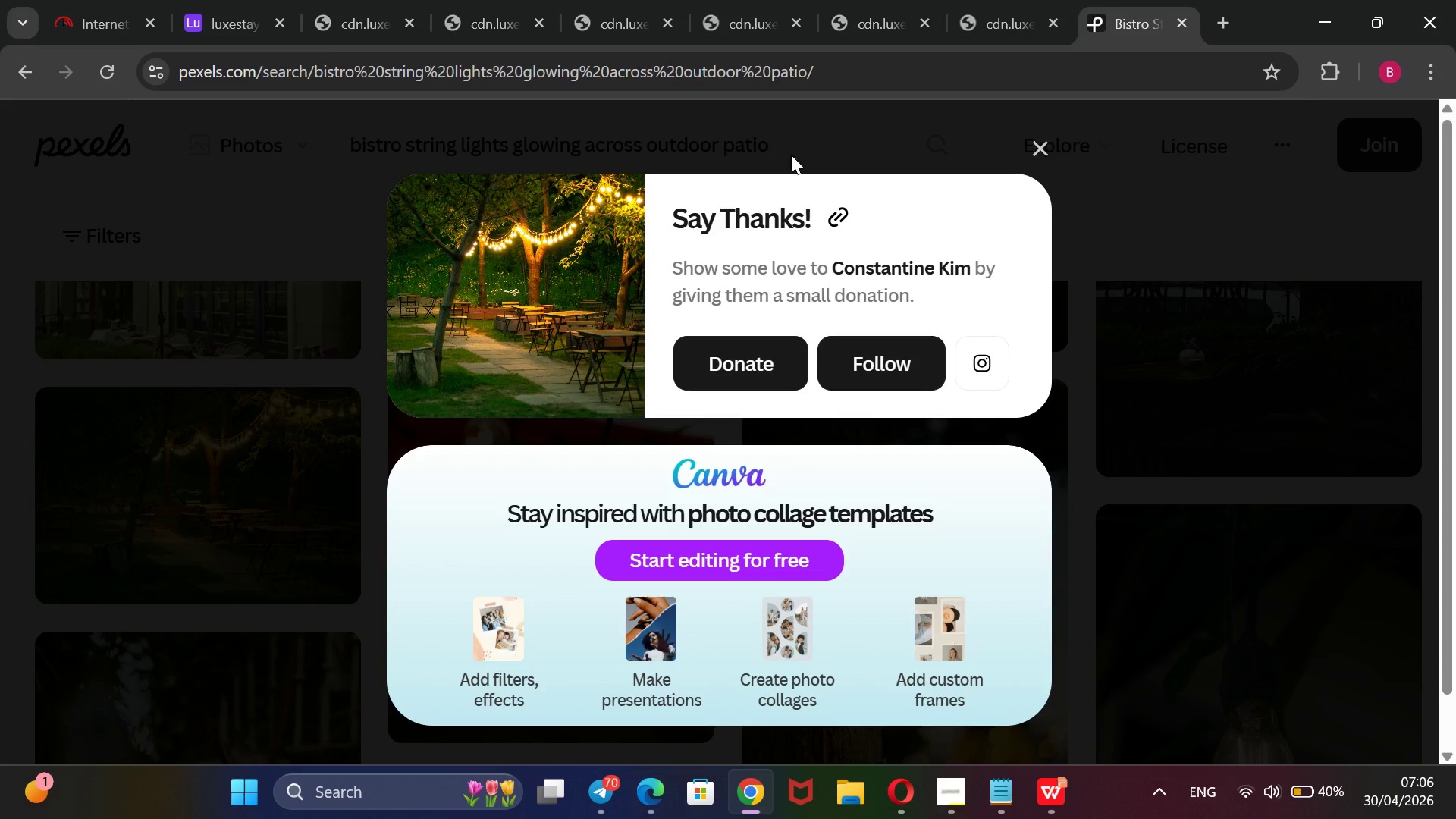 
left_click([1048, 155])
 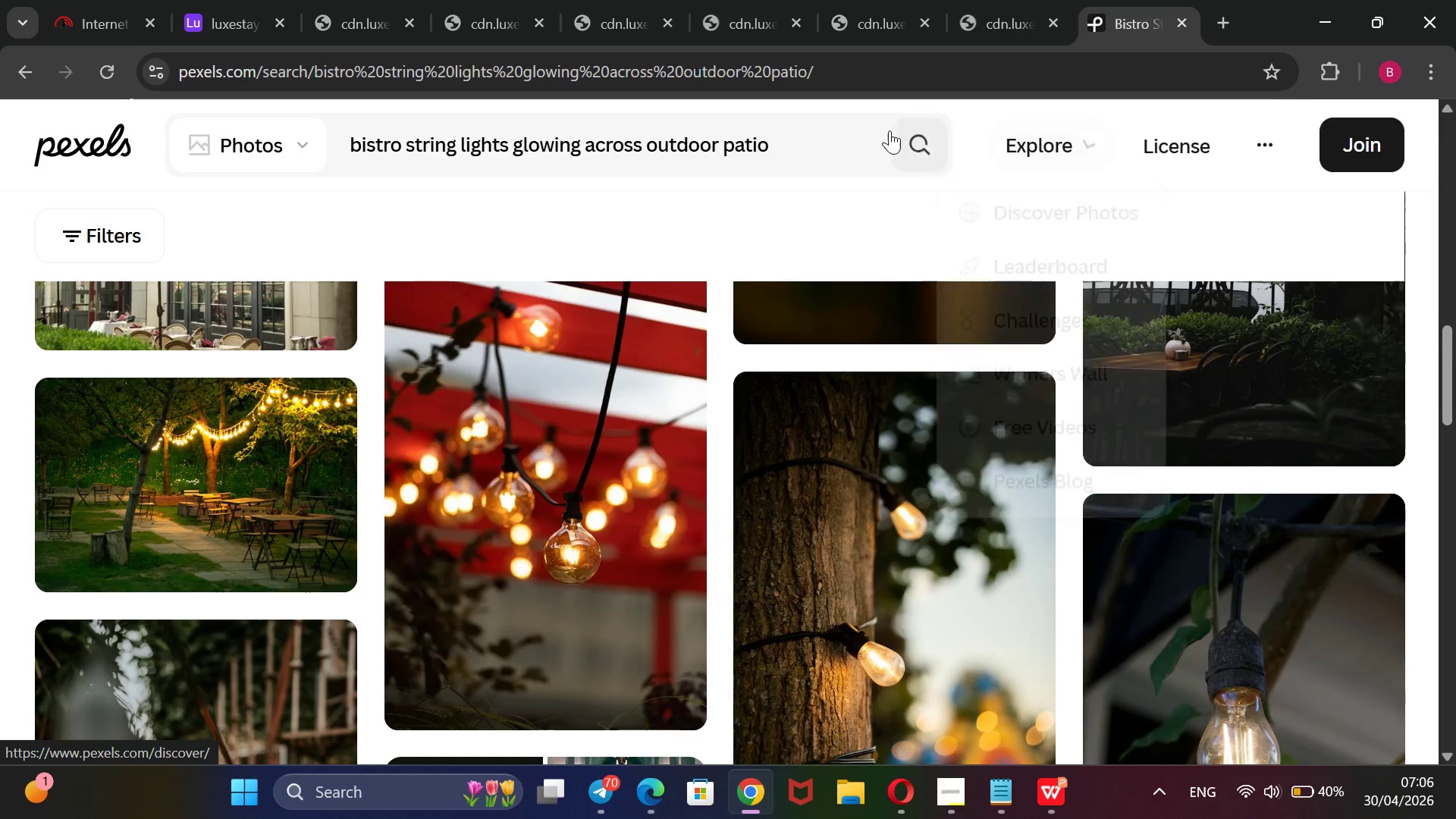 
left_click_drag(start_coordinate=[837, 143], to_coordinate=[187, 108])
 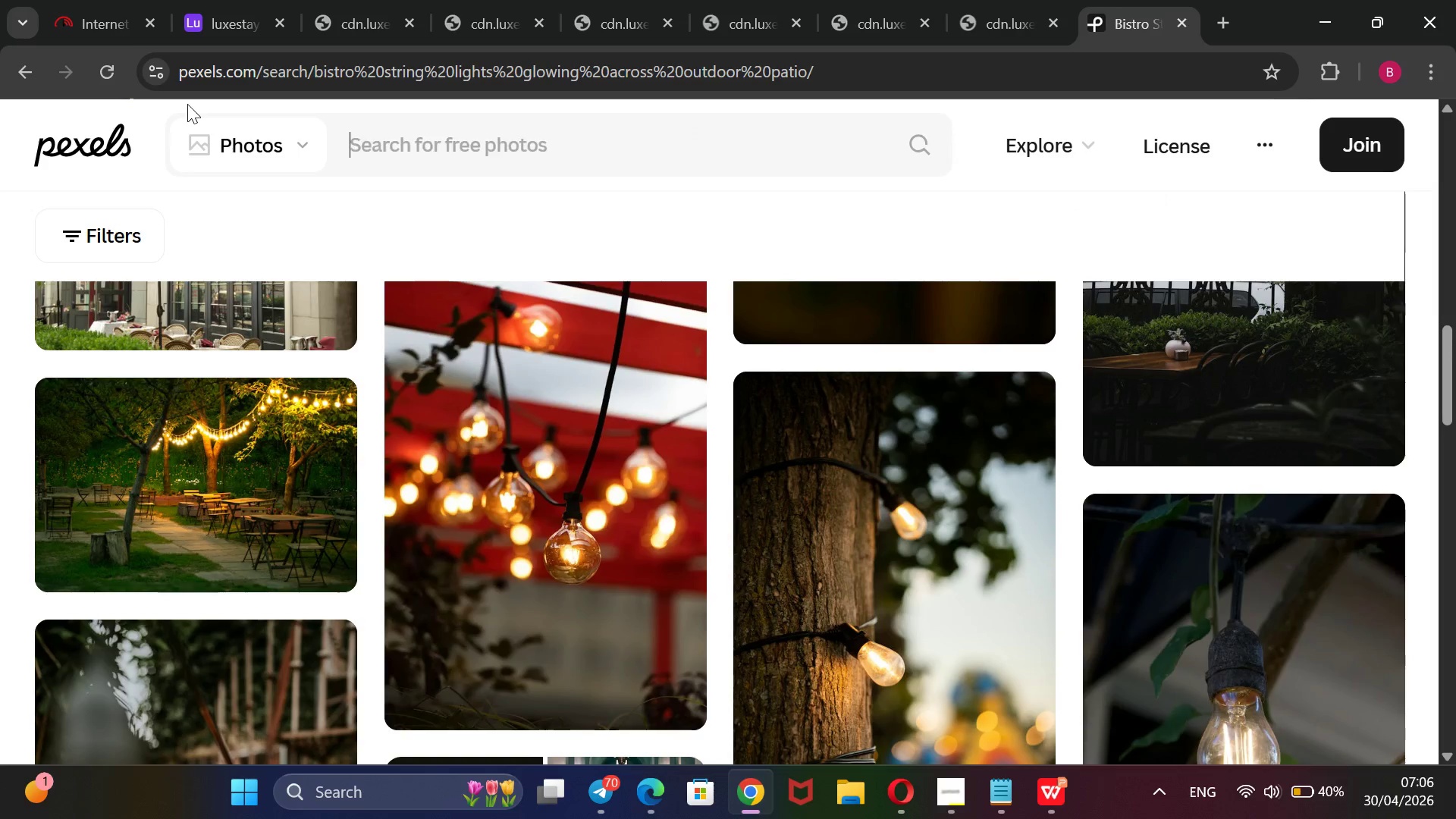 
key(Backspace)
 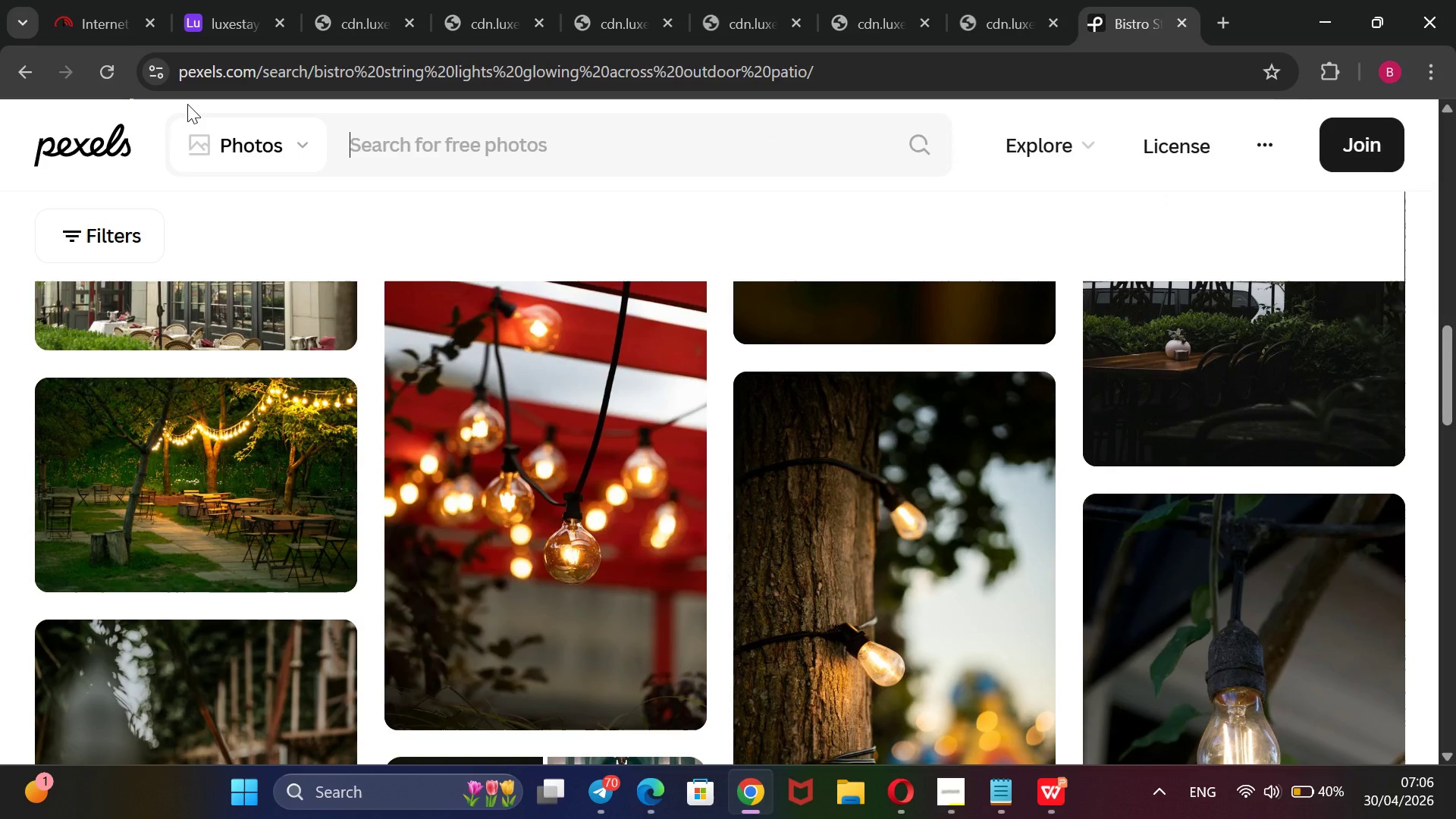 
key(Control+V)
 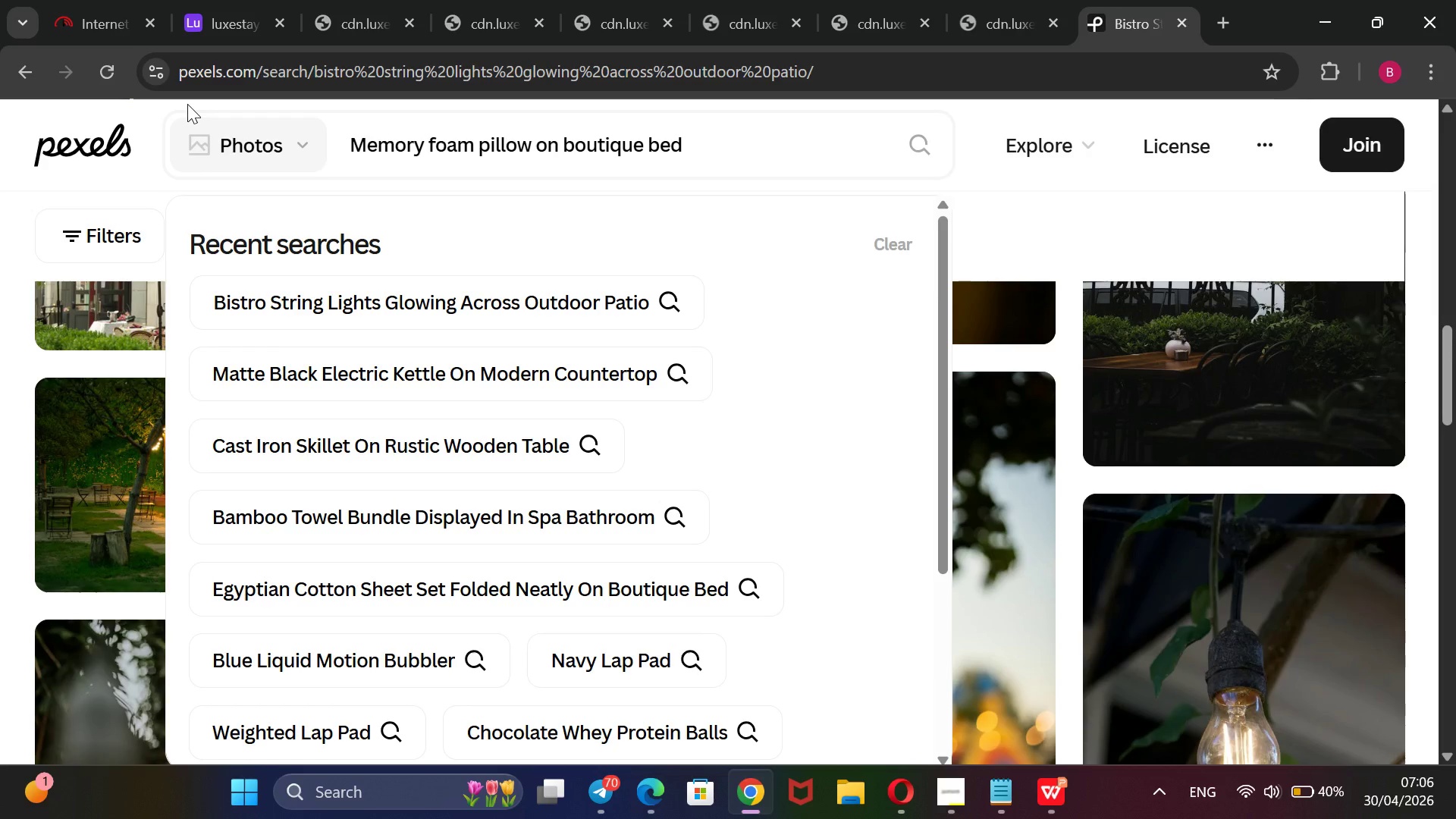 
key(Enter)
 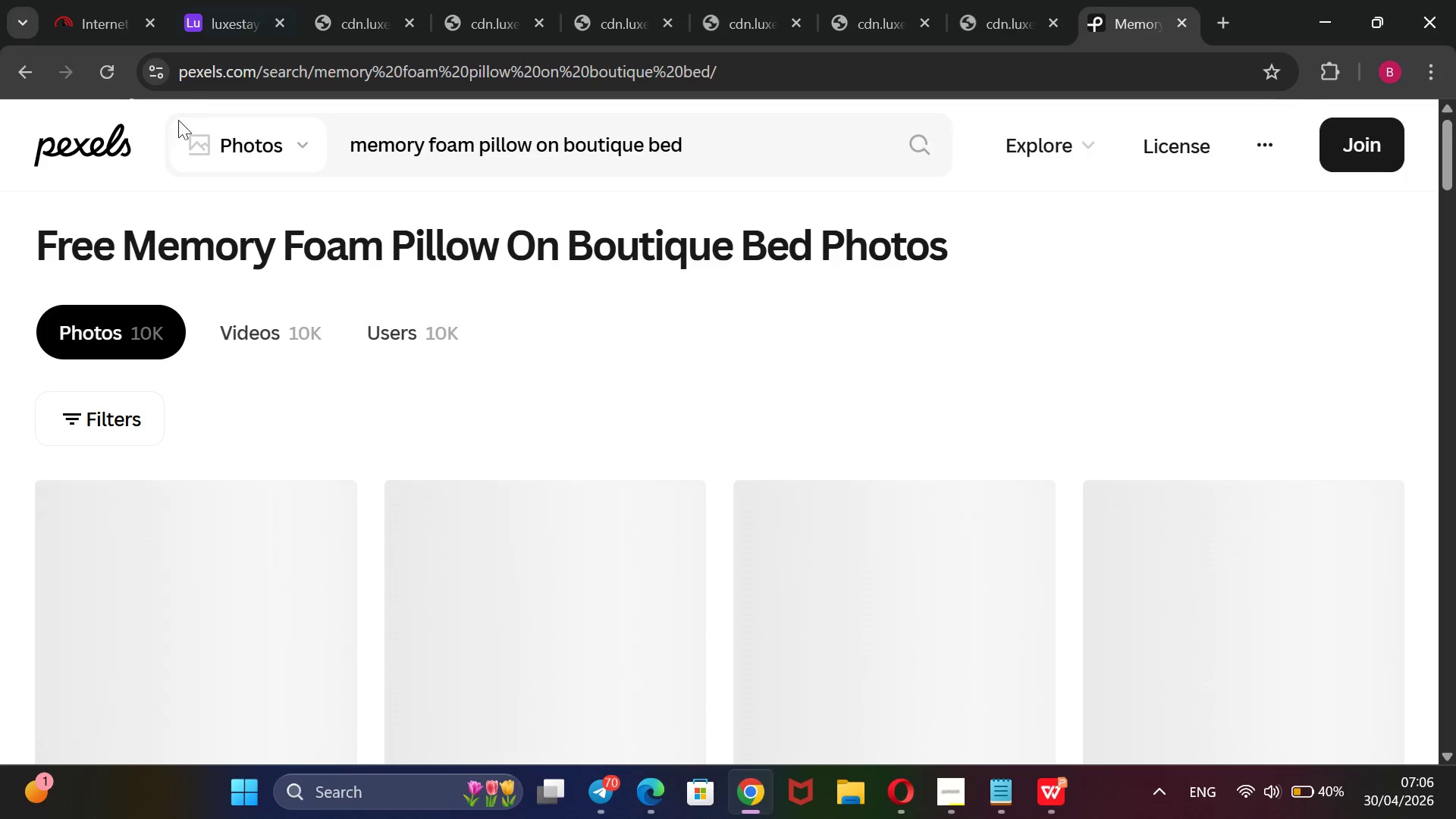 
wait(7.92)
 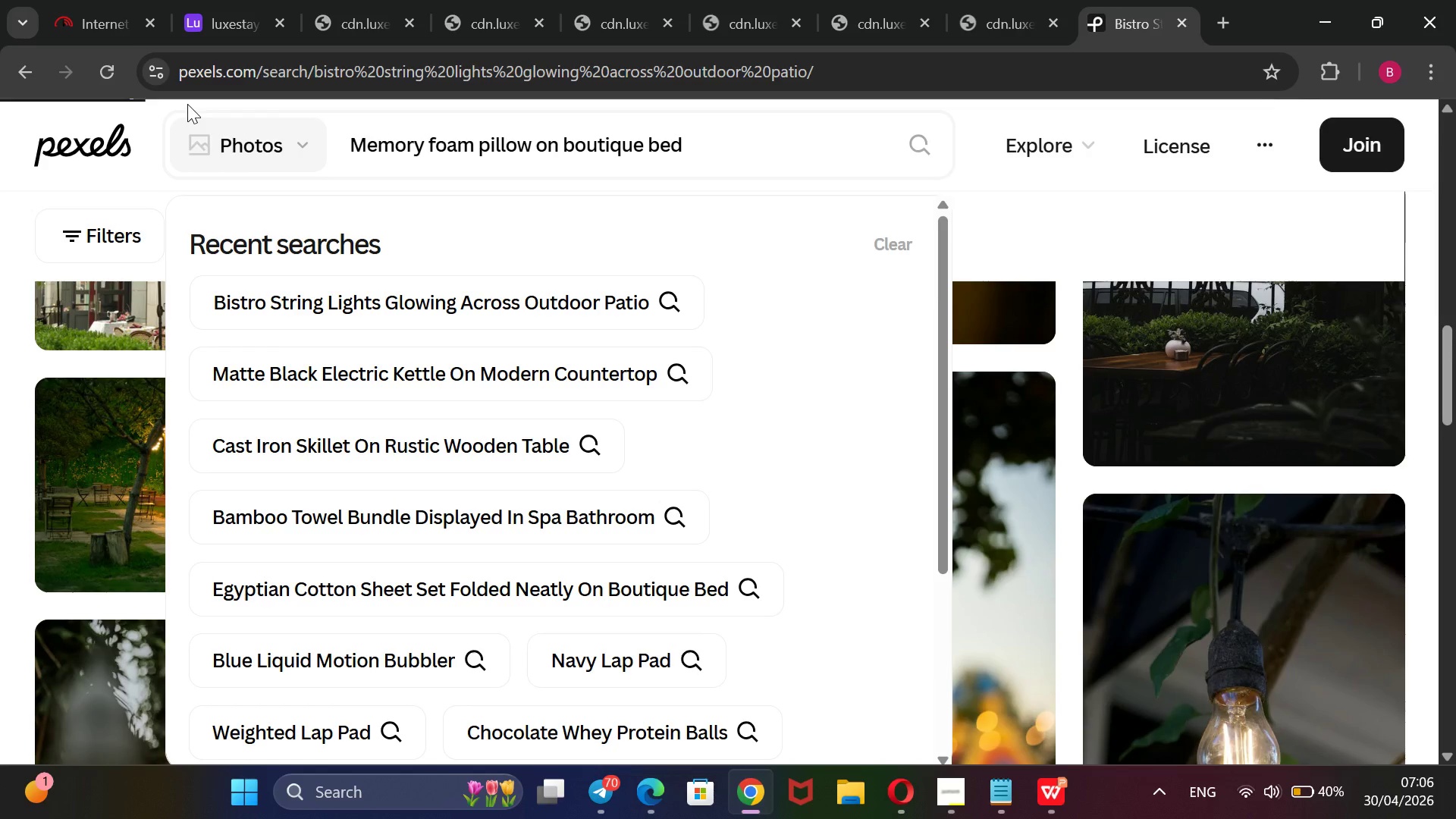 
left_click([956, 818])
 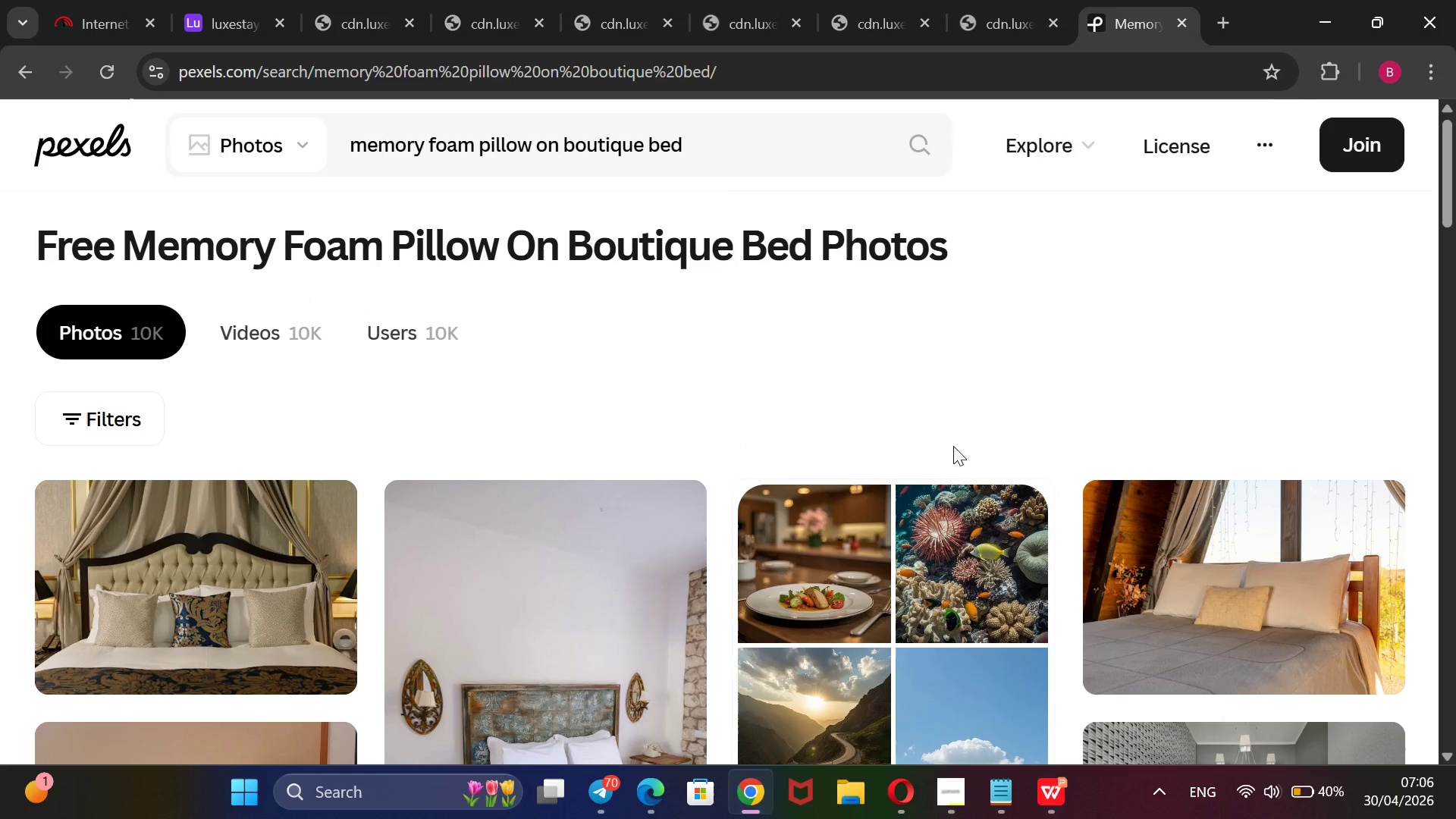 
wait(10.22)
 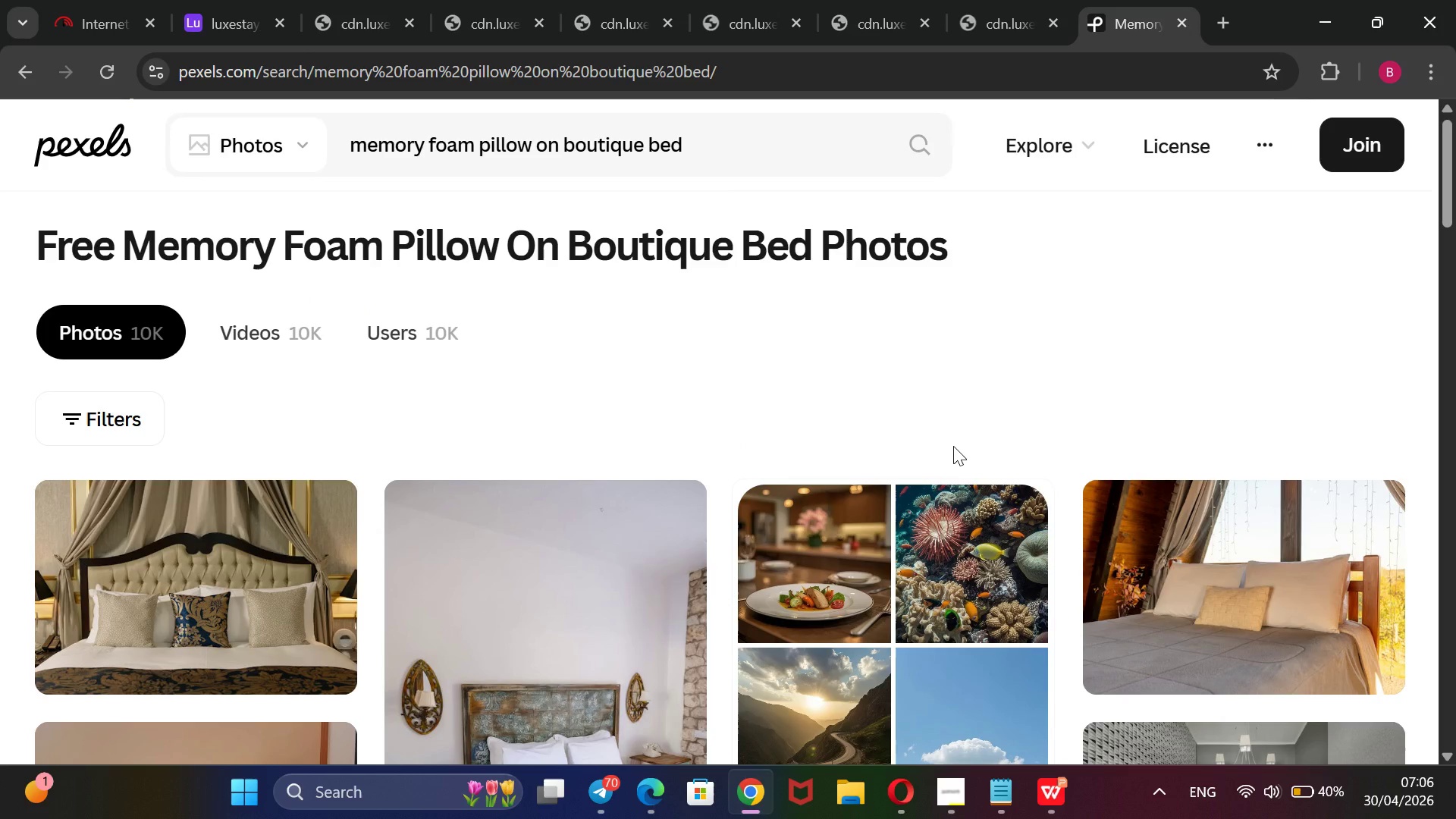 
scroll: coordinate [953, 446], scroll_direction: down, amount: 12.0
 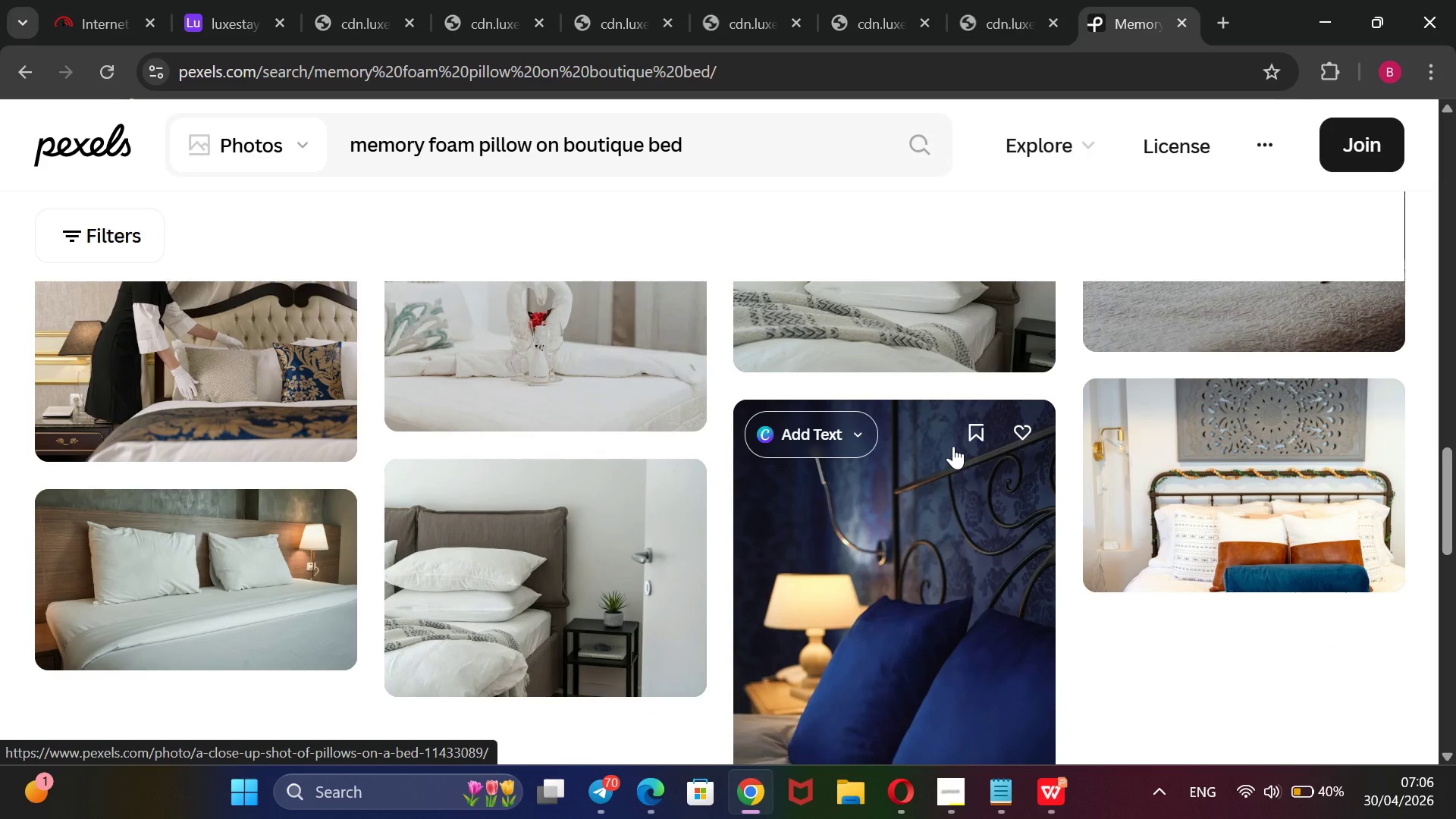 
scroll: coordinate [953, 446], scroll_direction: up, amount: 4.0
 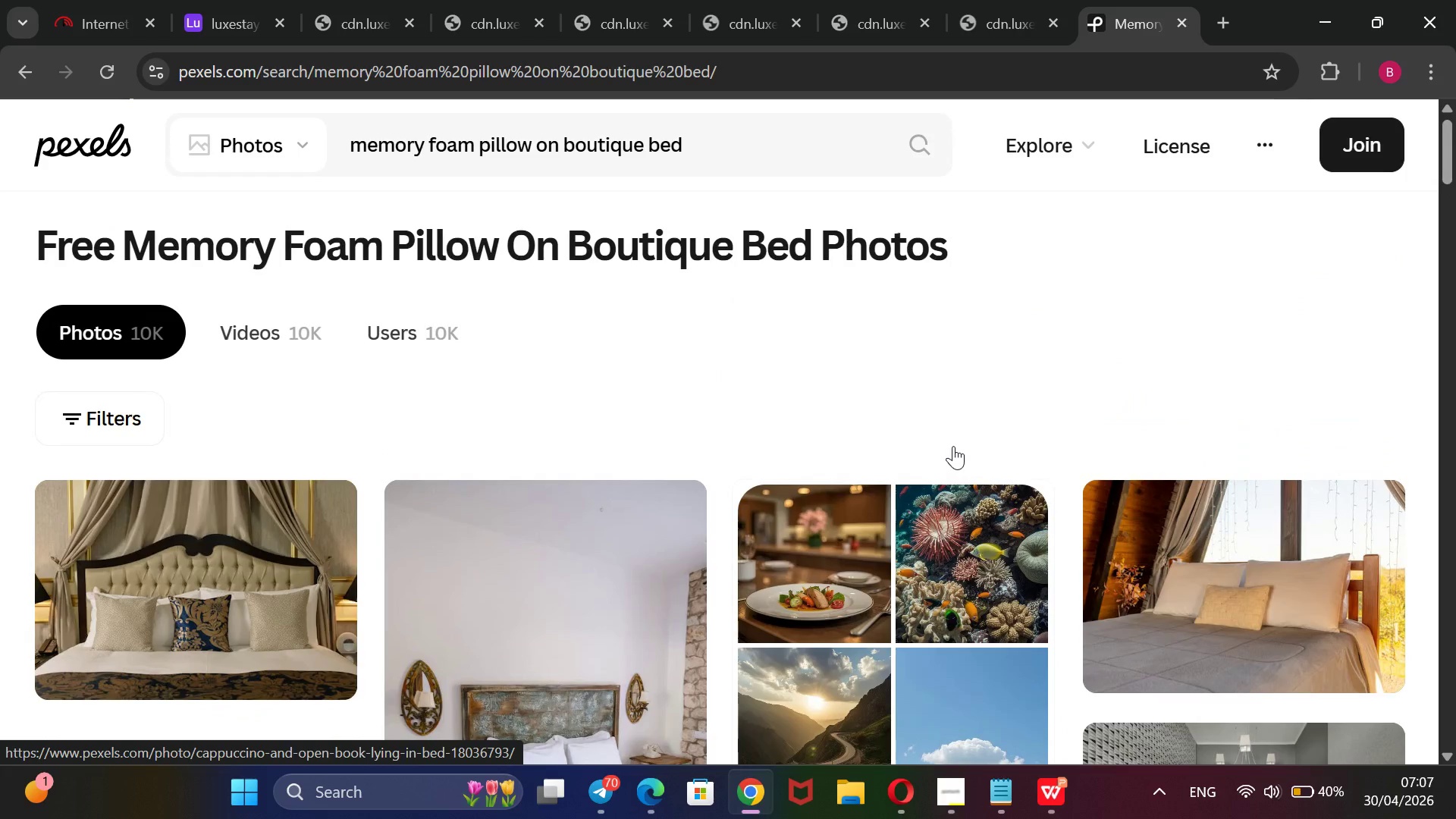 
scroll: coordinate [953, 446], scroll_direction: none, amount: 0.0
 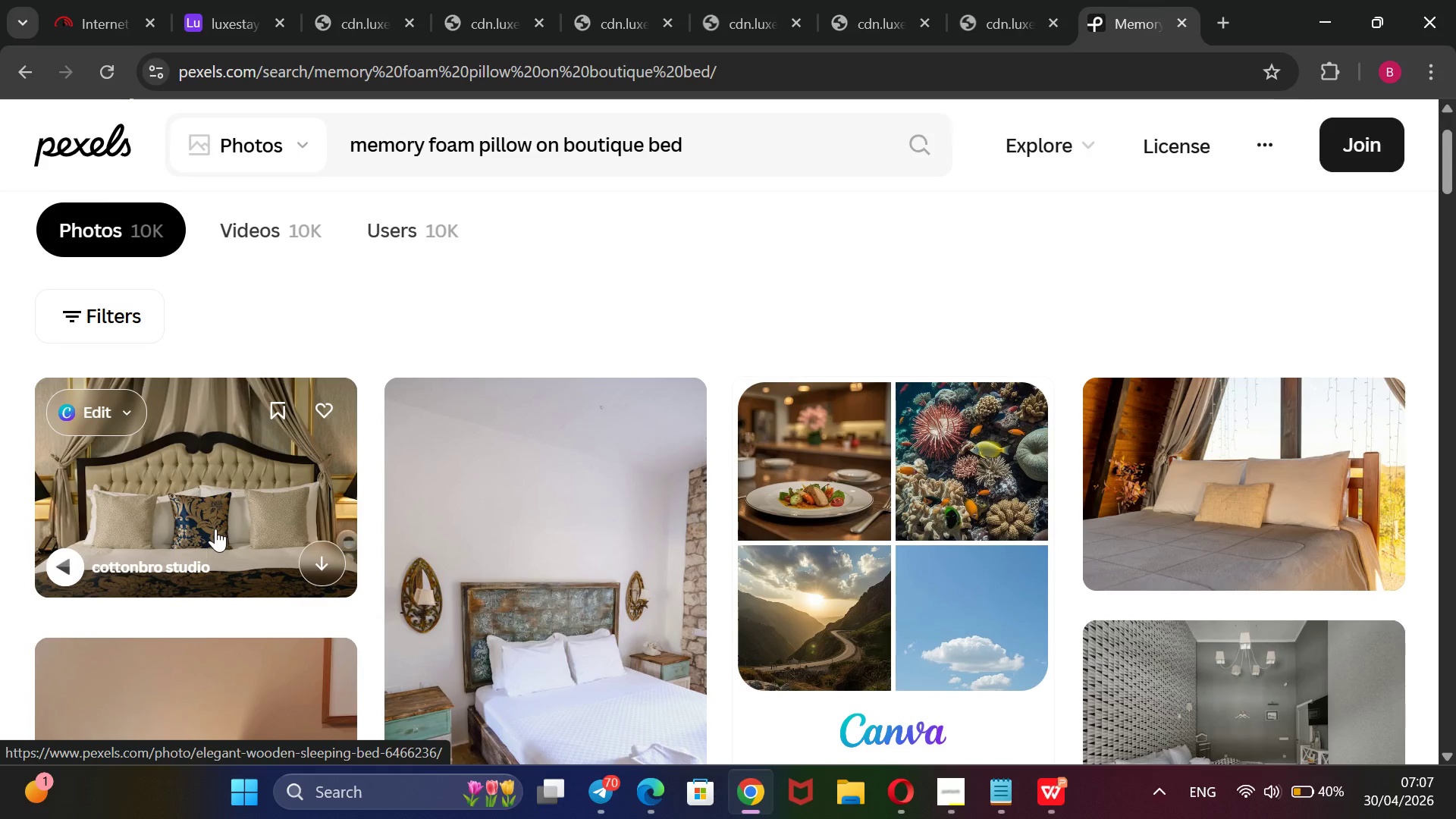 
right_click([223, 497])
 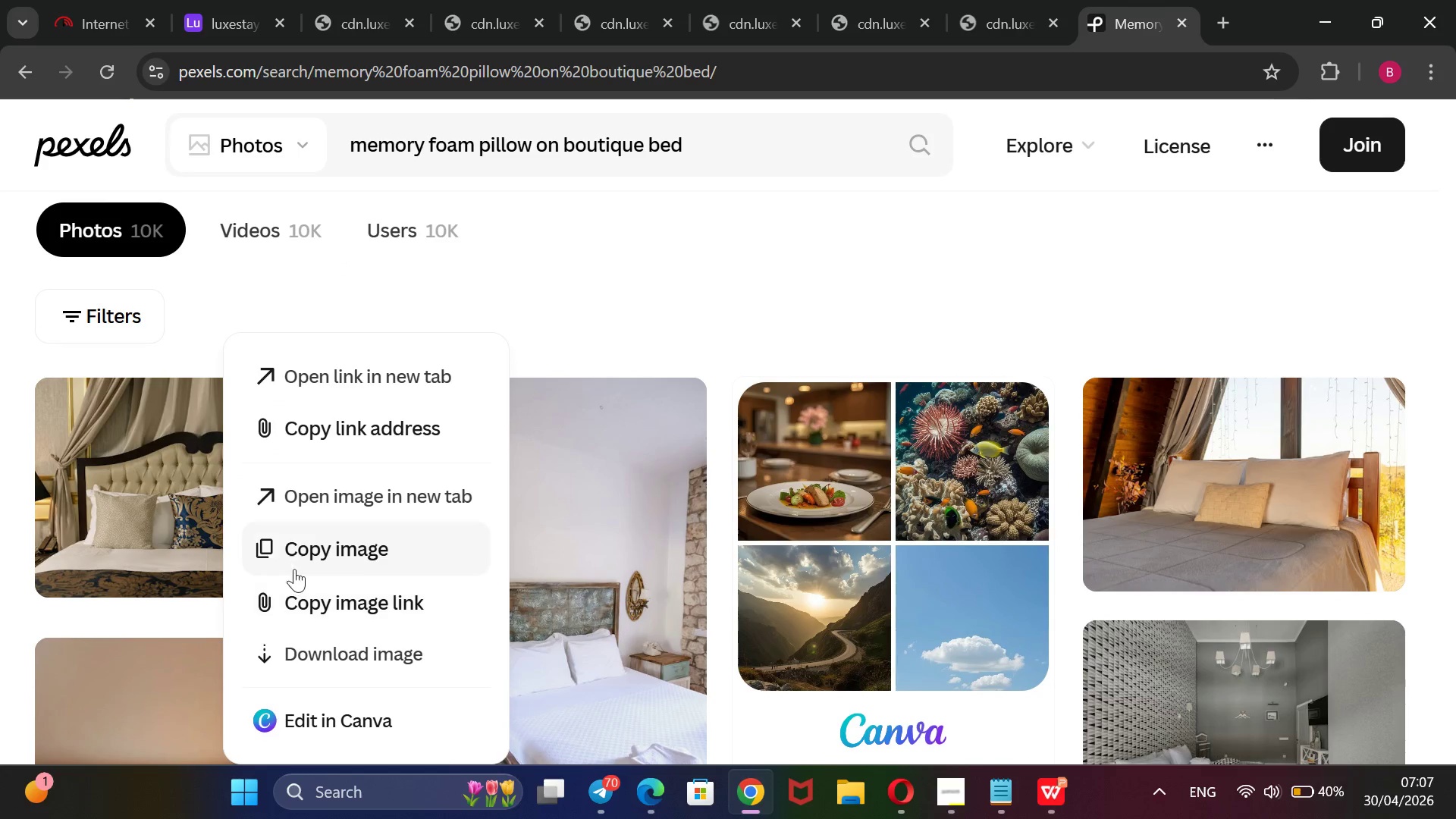 
wait(7.25)
 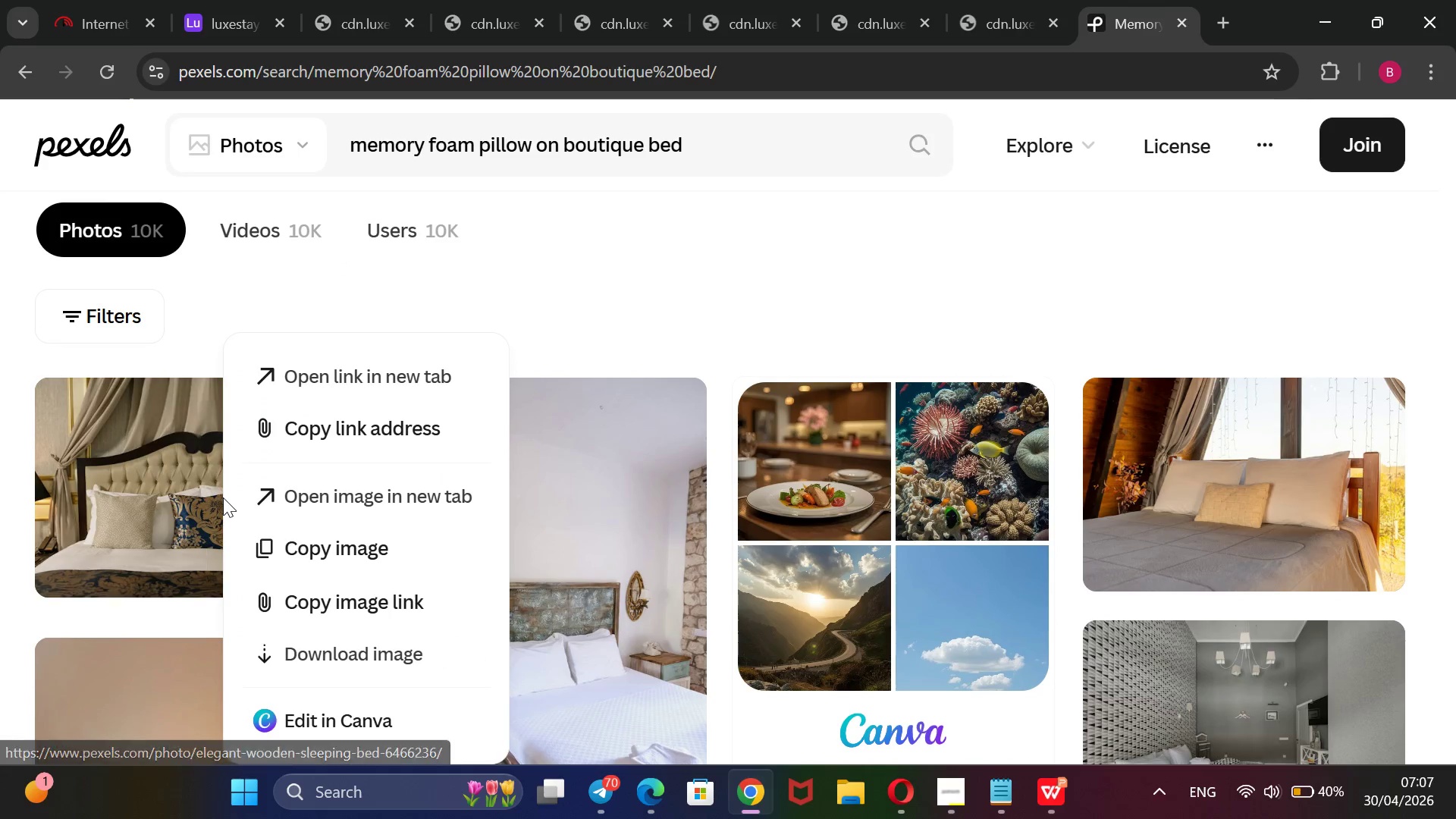 
left_click([349, 436])
 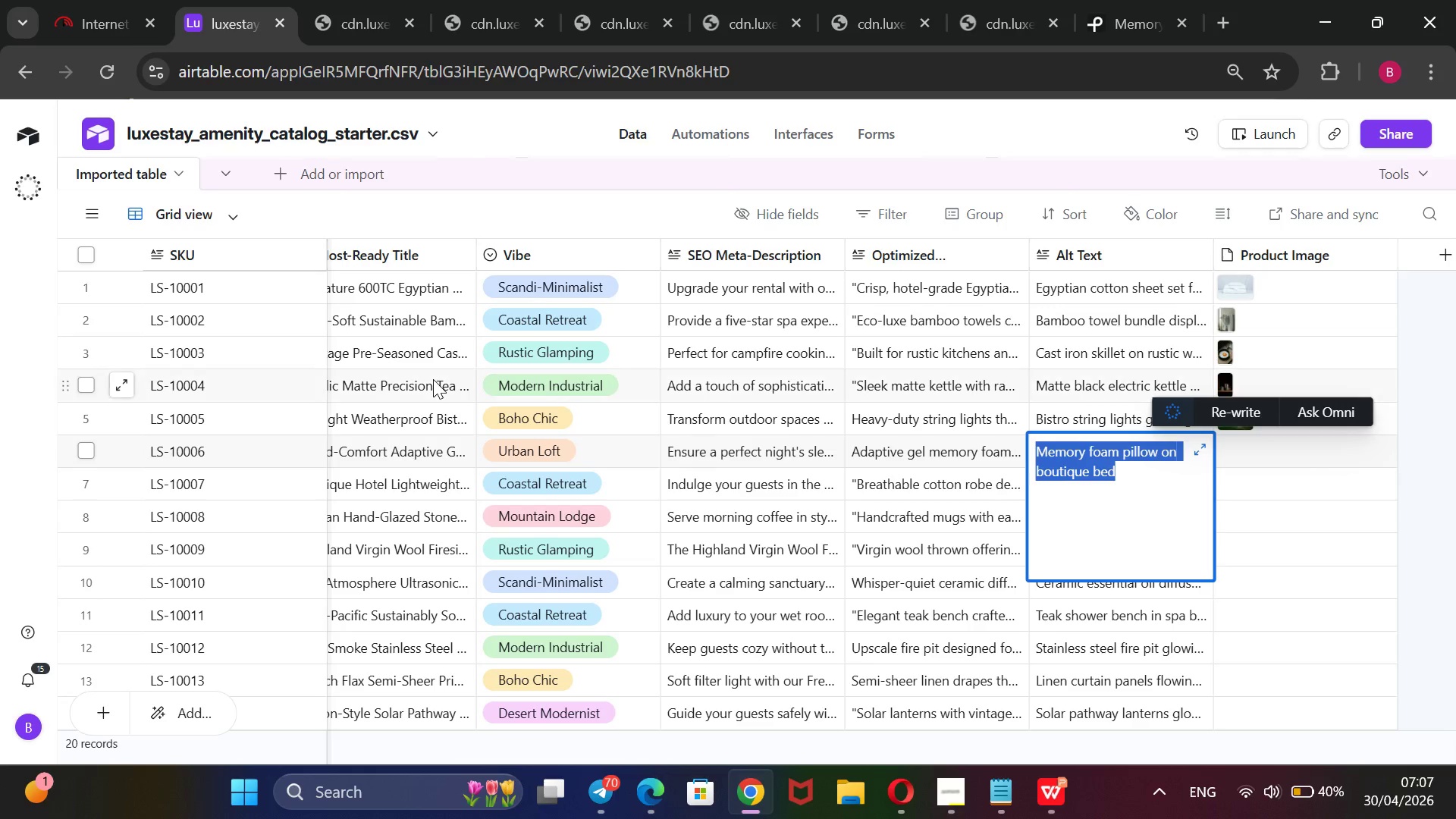 
scroll: coordinate [433, 379], scroll_direction: up, amount: 5.0
 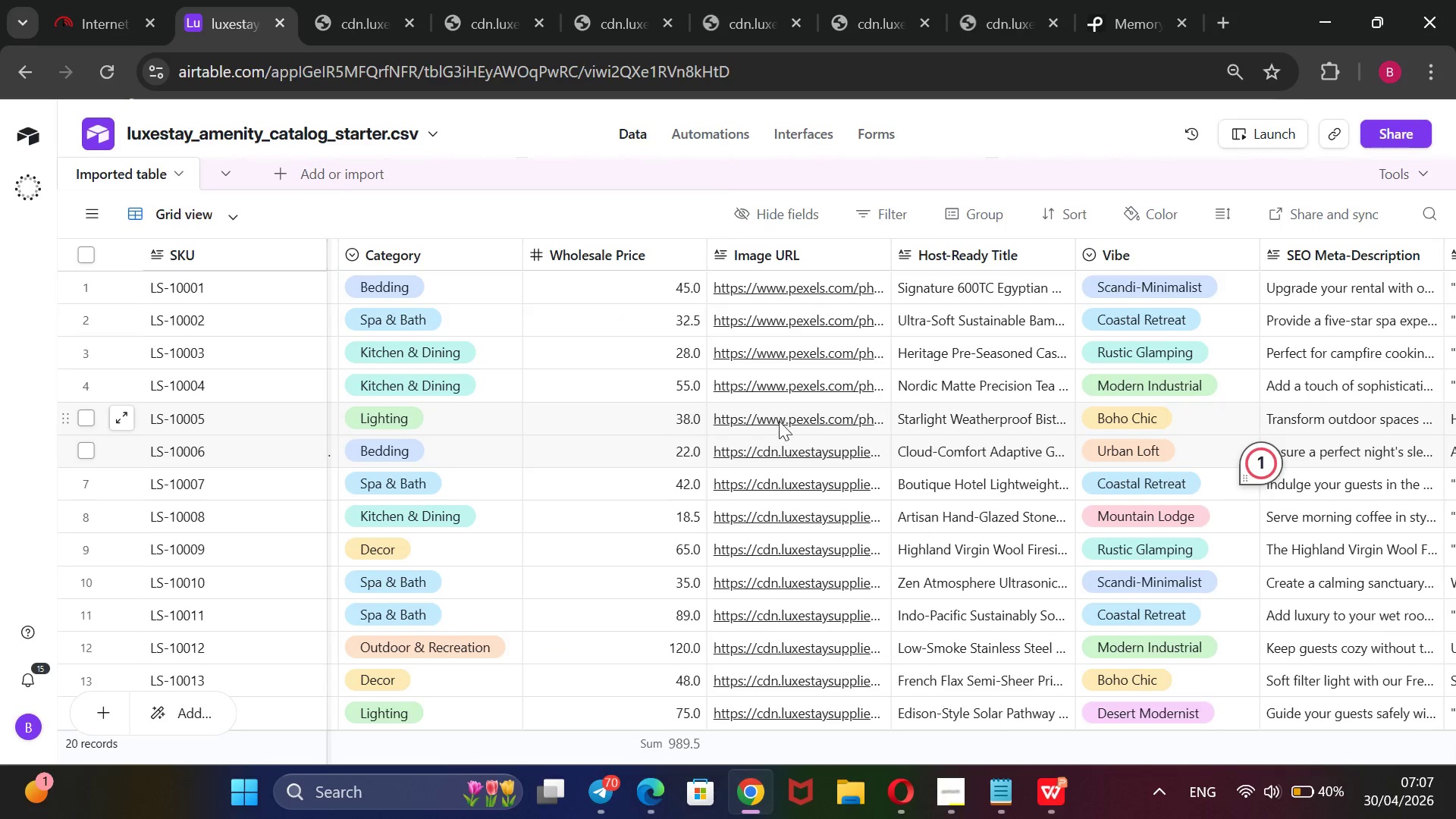 
double_click([776, 450])
 